 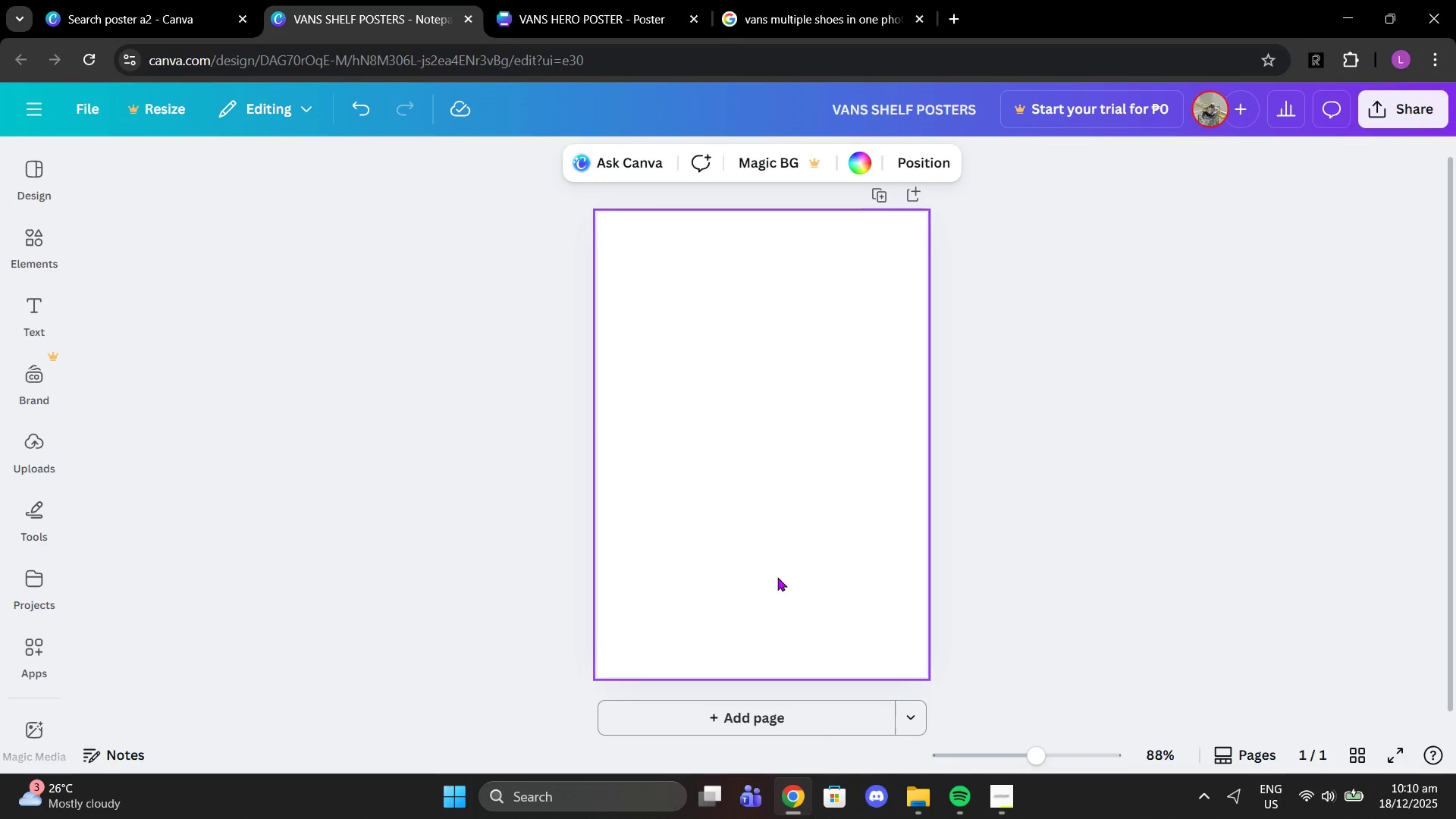 
key(Control+V)
 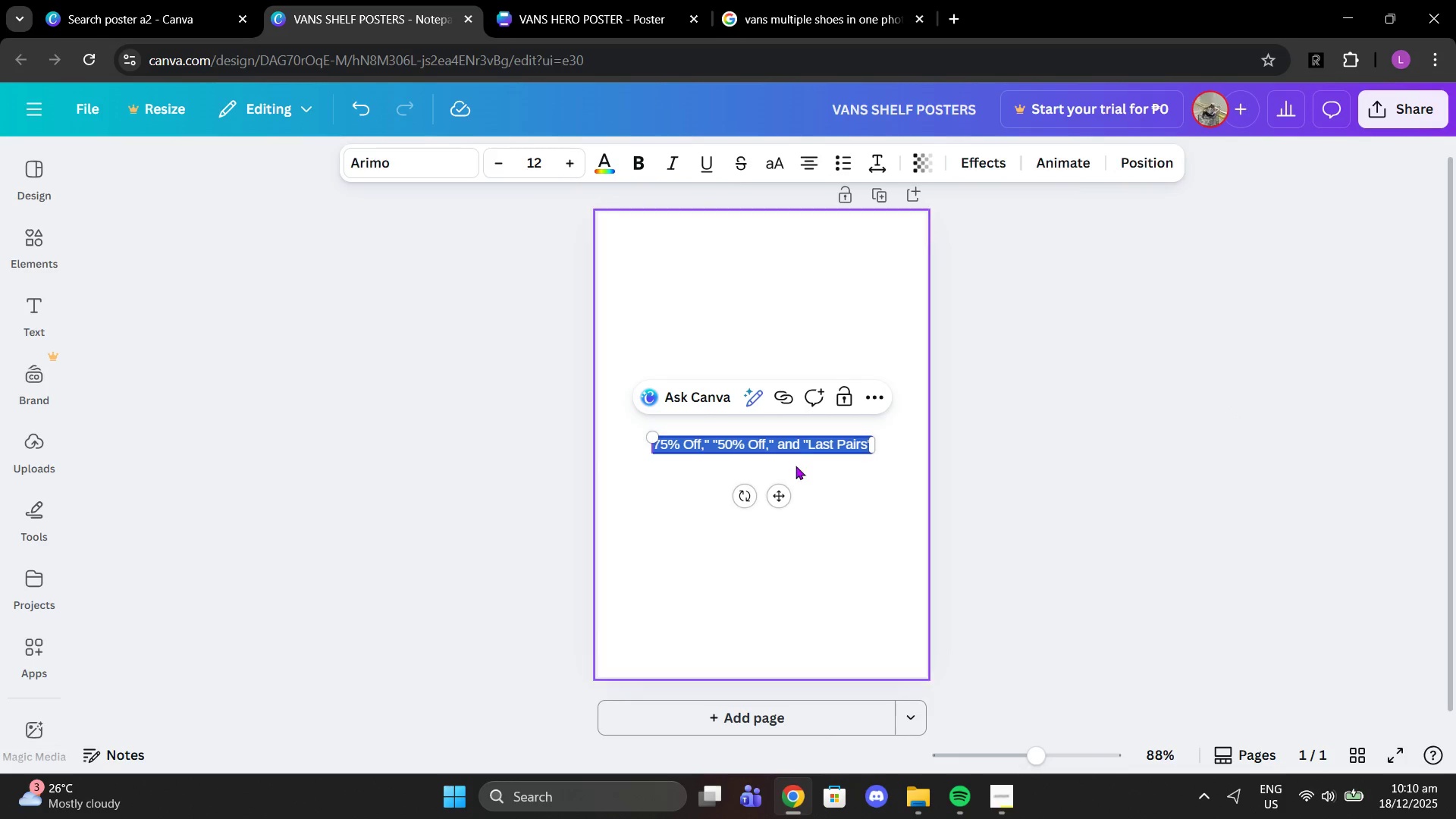 
left_click([823, 497])
 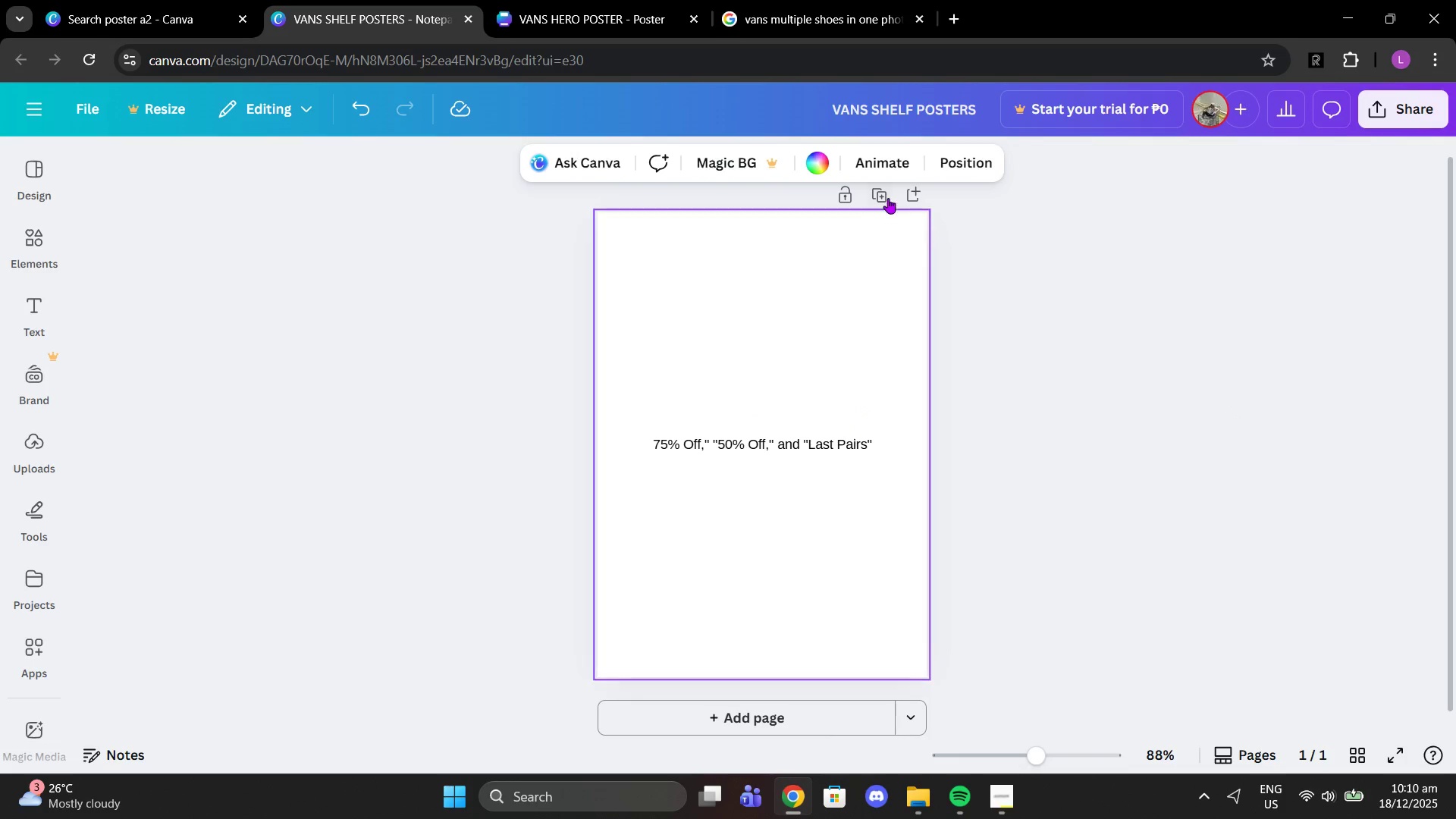 
left_click([888, 198])
 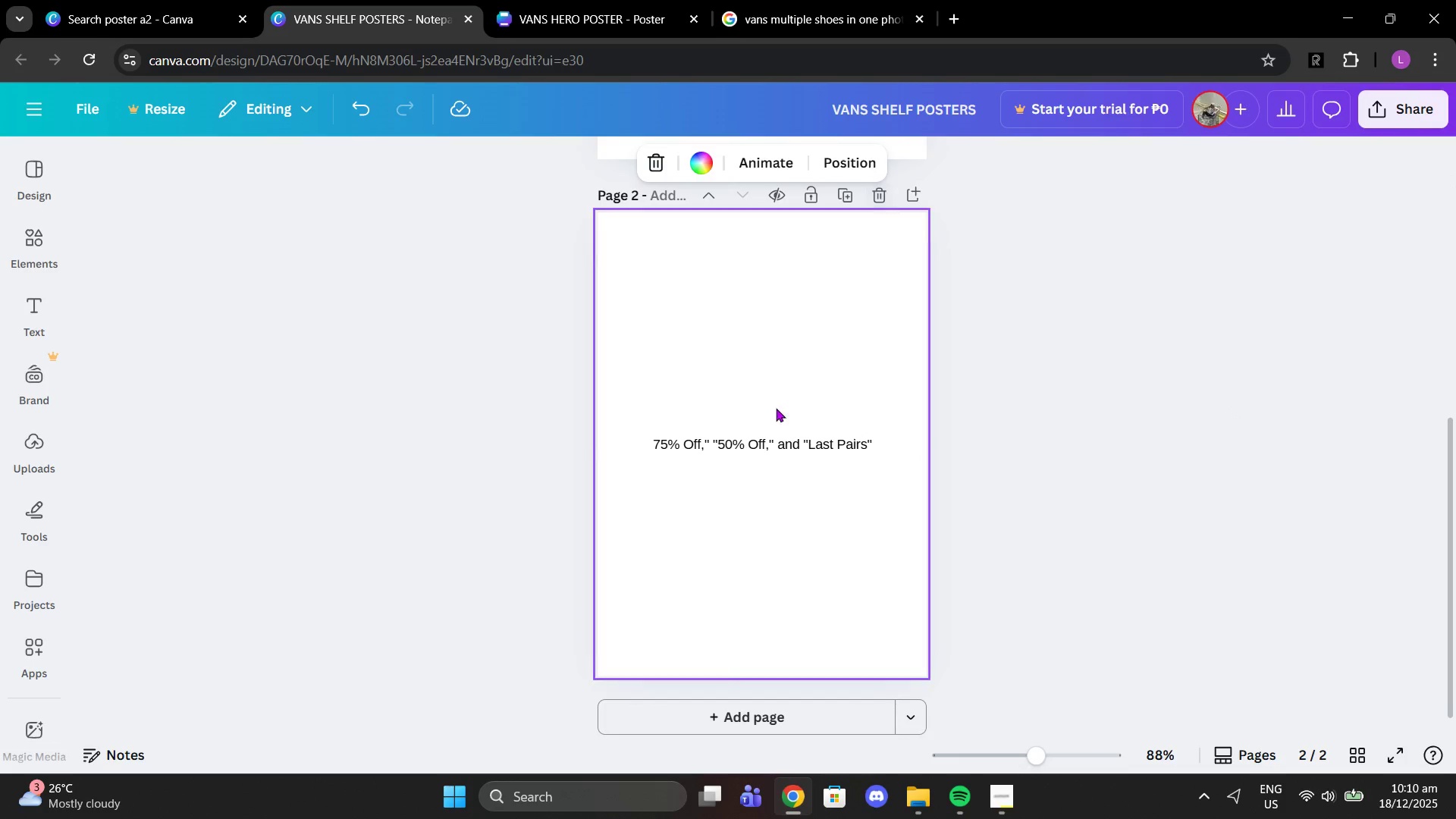 
left_click([783, 443])
 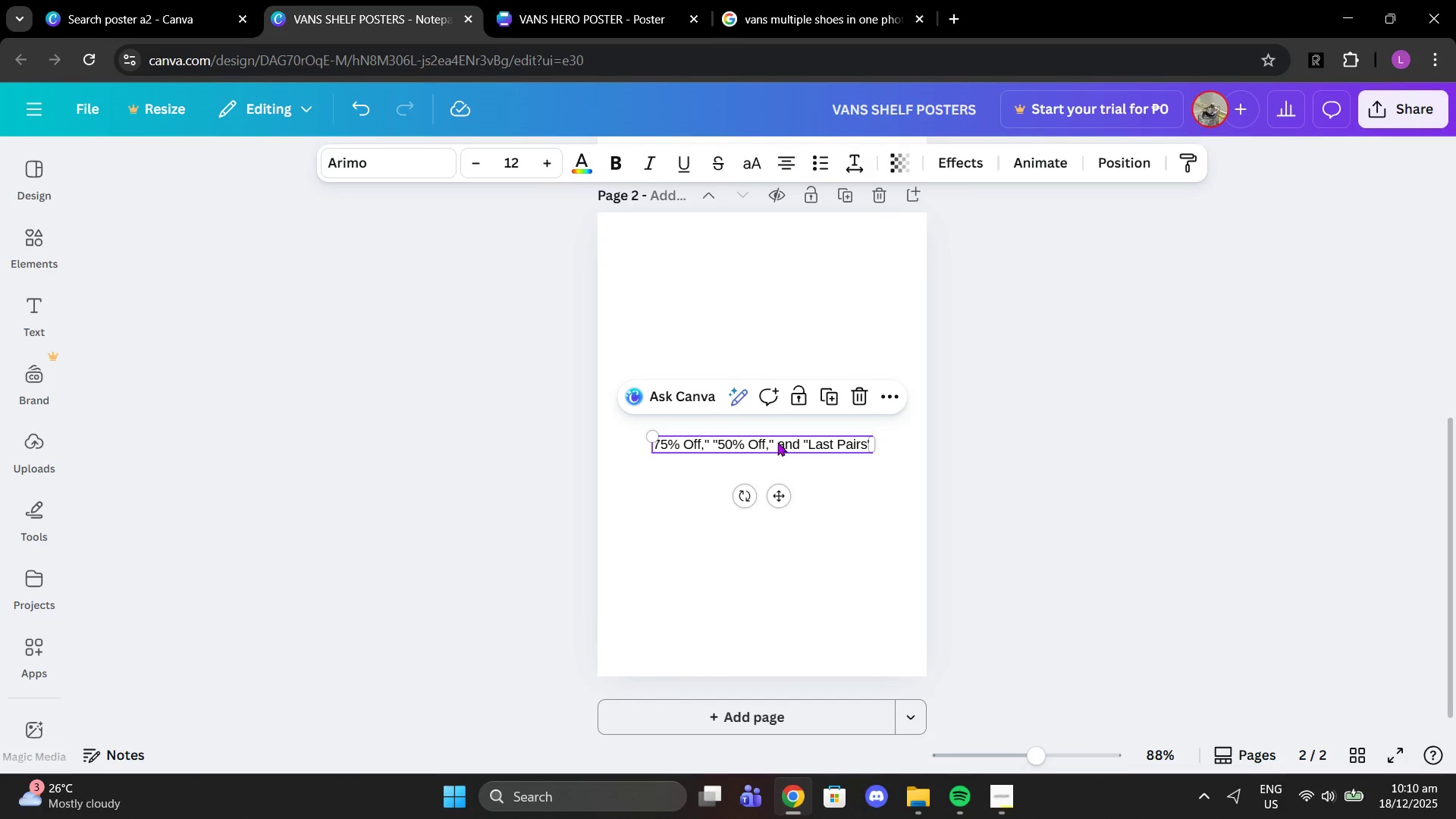 
key(Delete)
 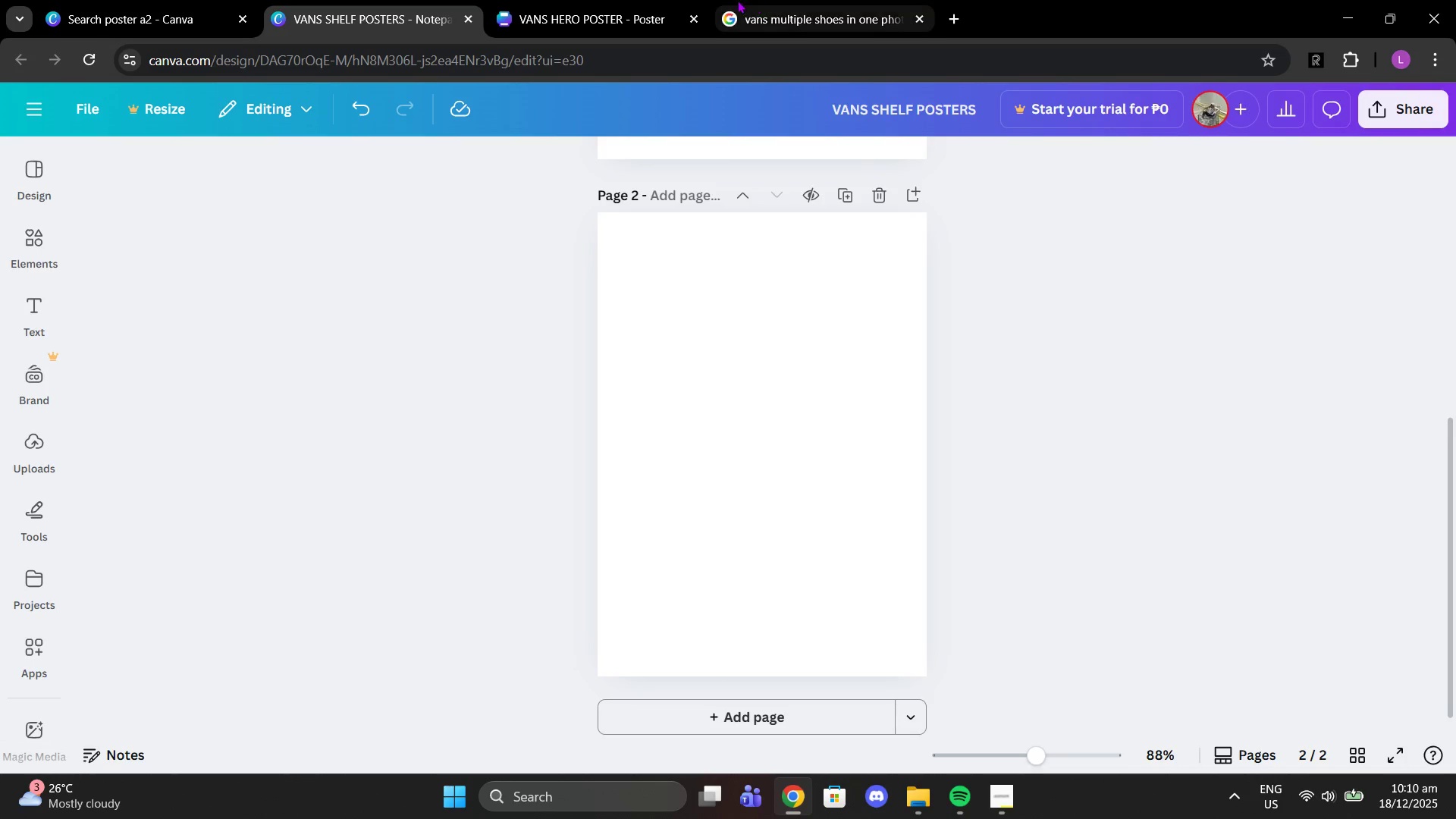 
left_click([622, 0])
 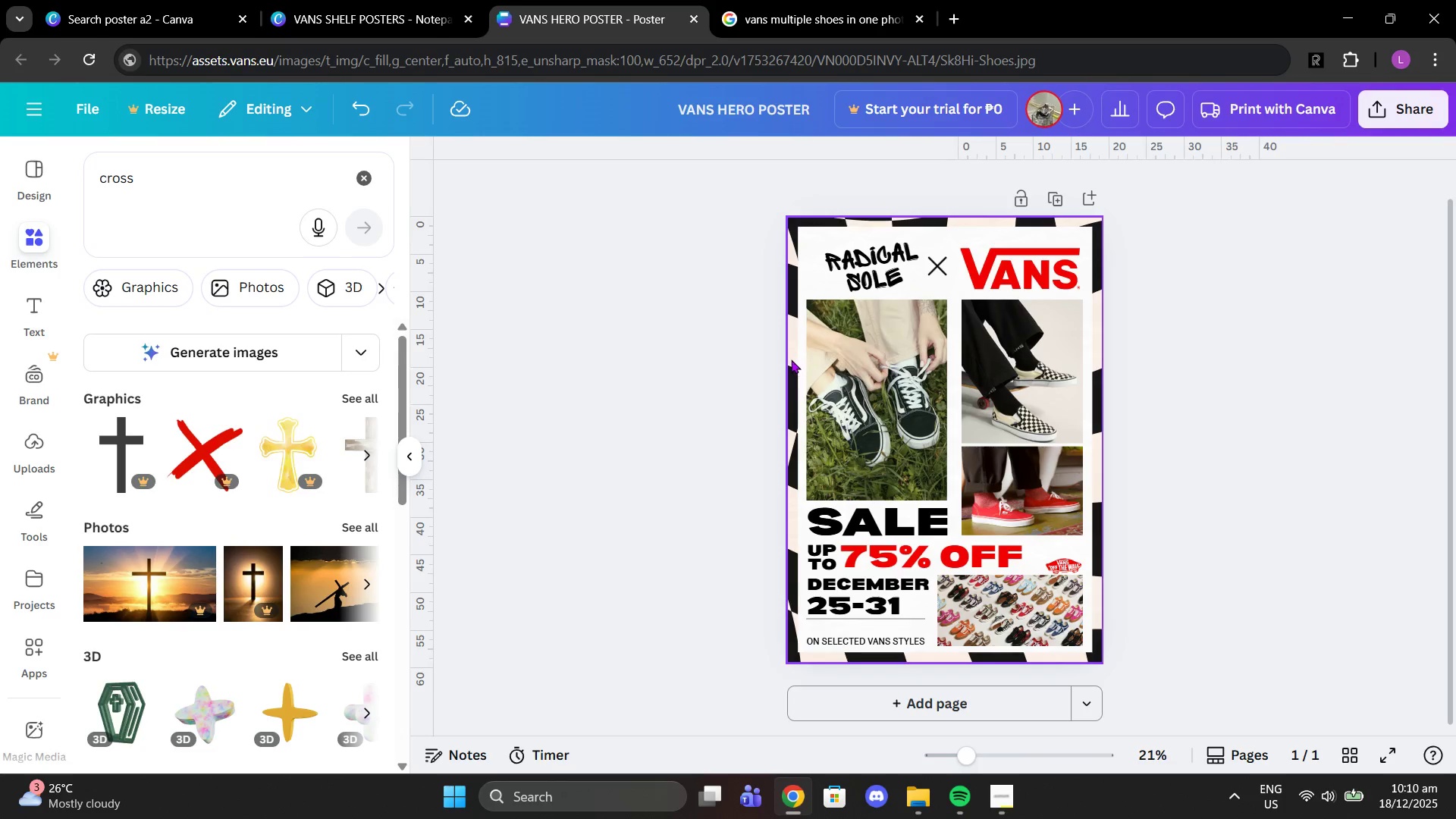 
left_click([791, 359])
 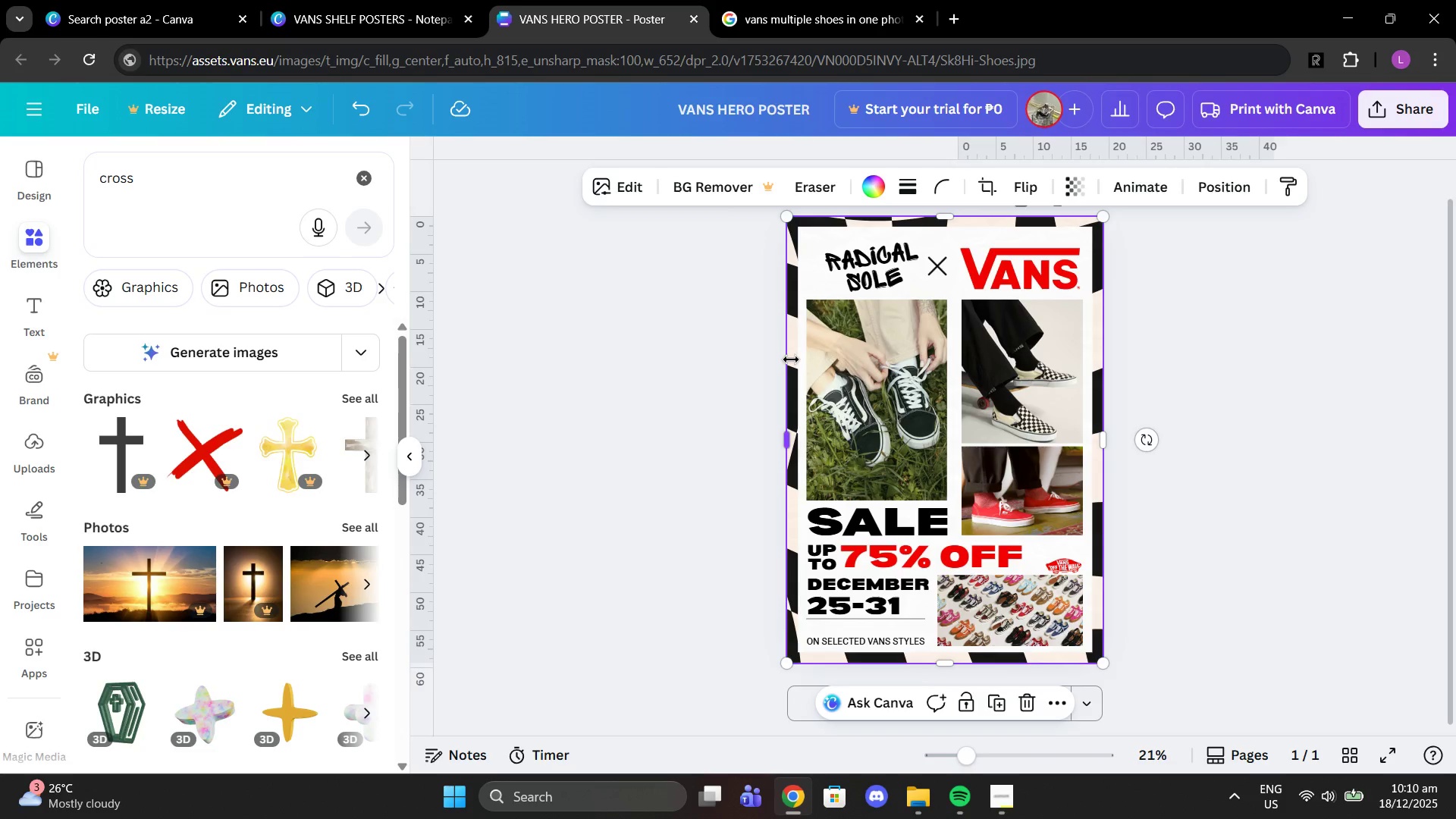 
key(Control+C)
 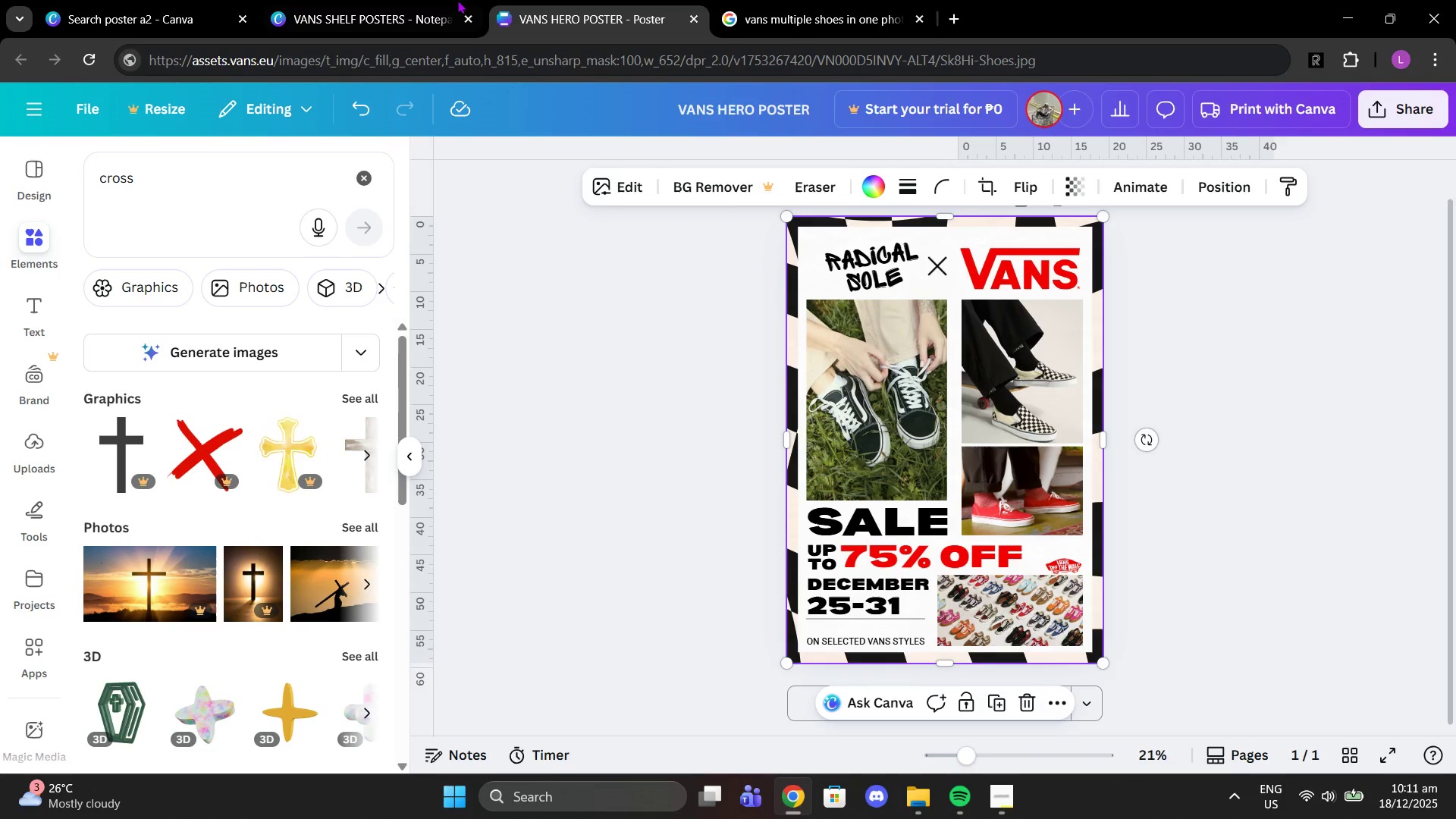 
left_click_drag(start_coordinate=[408, 0], to_coordinate=[832, 466])
 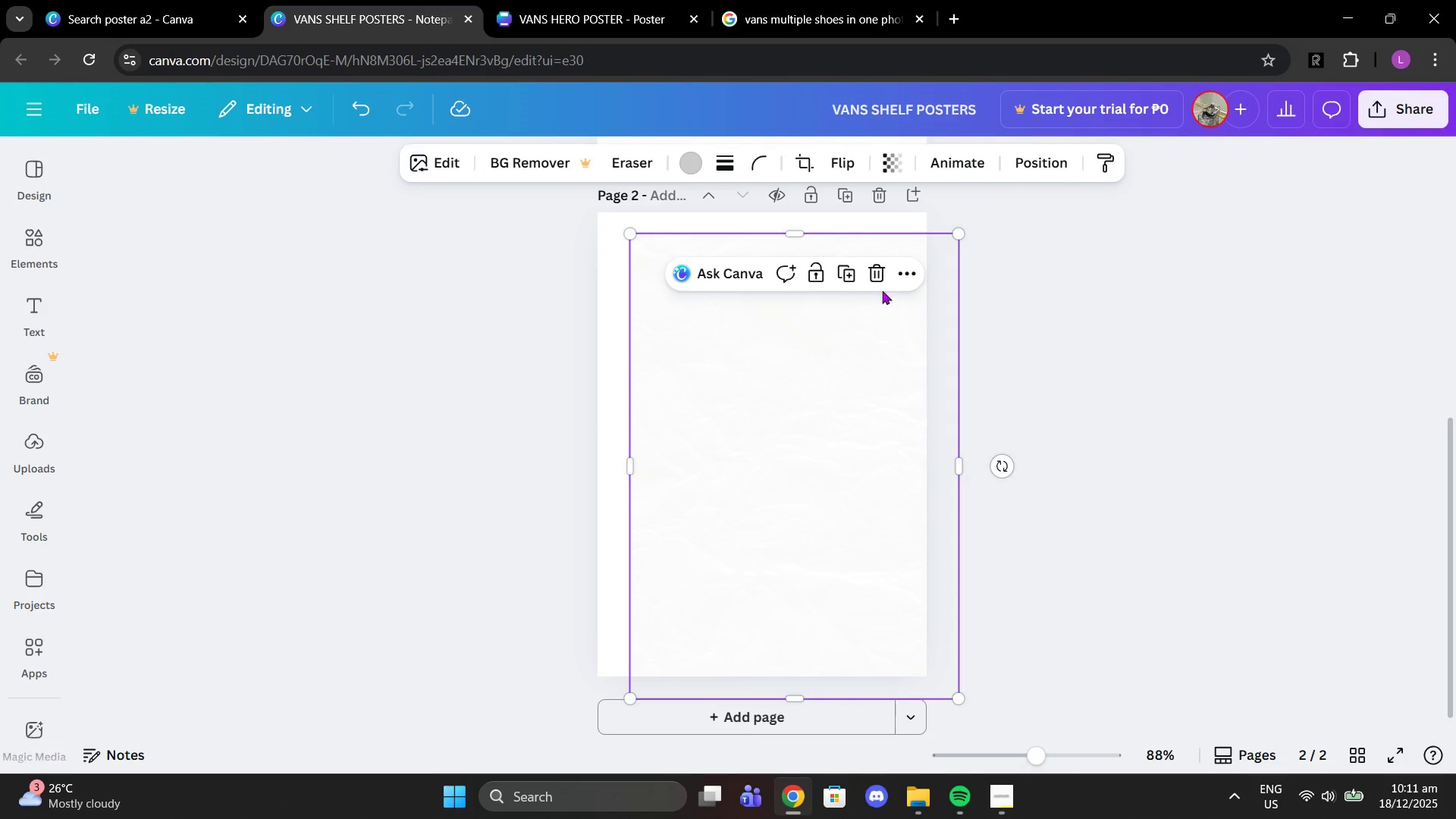 
key(Control+V)
 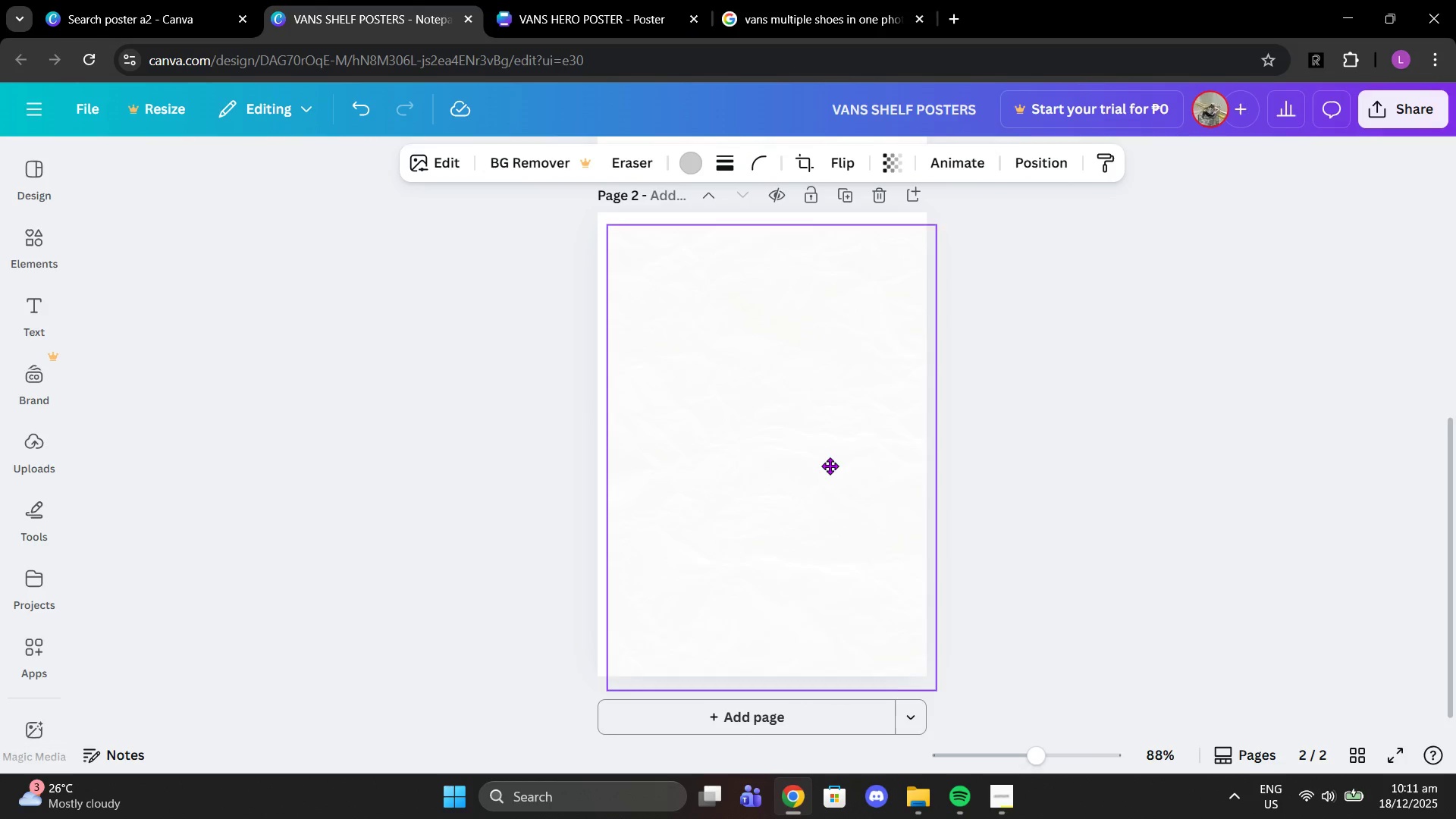 
left_click([878, 271])
 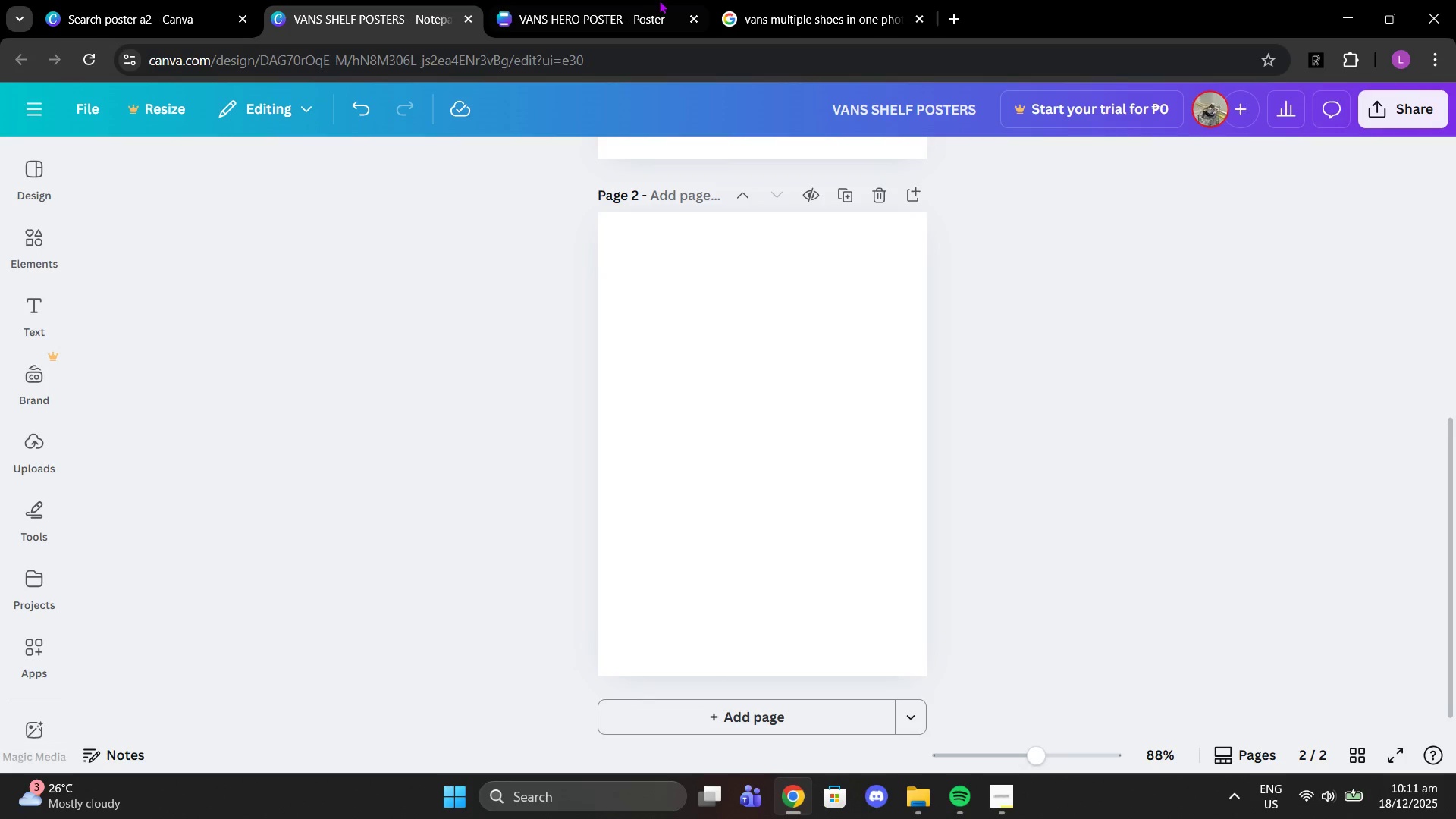 
left_click([632, 0])
 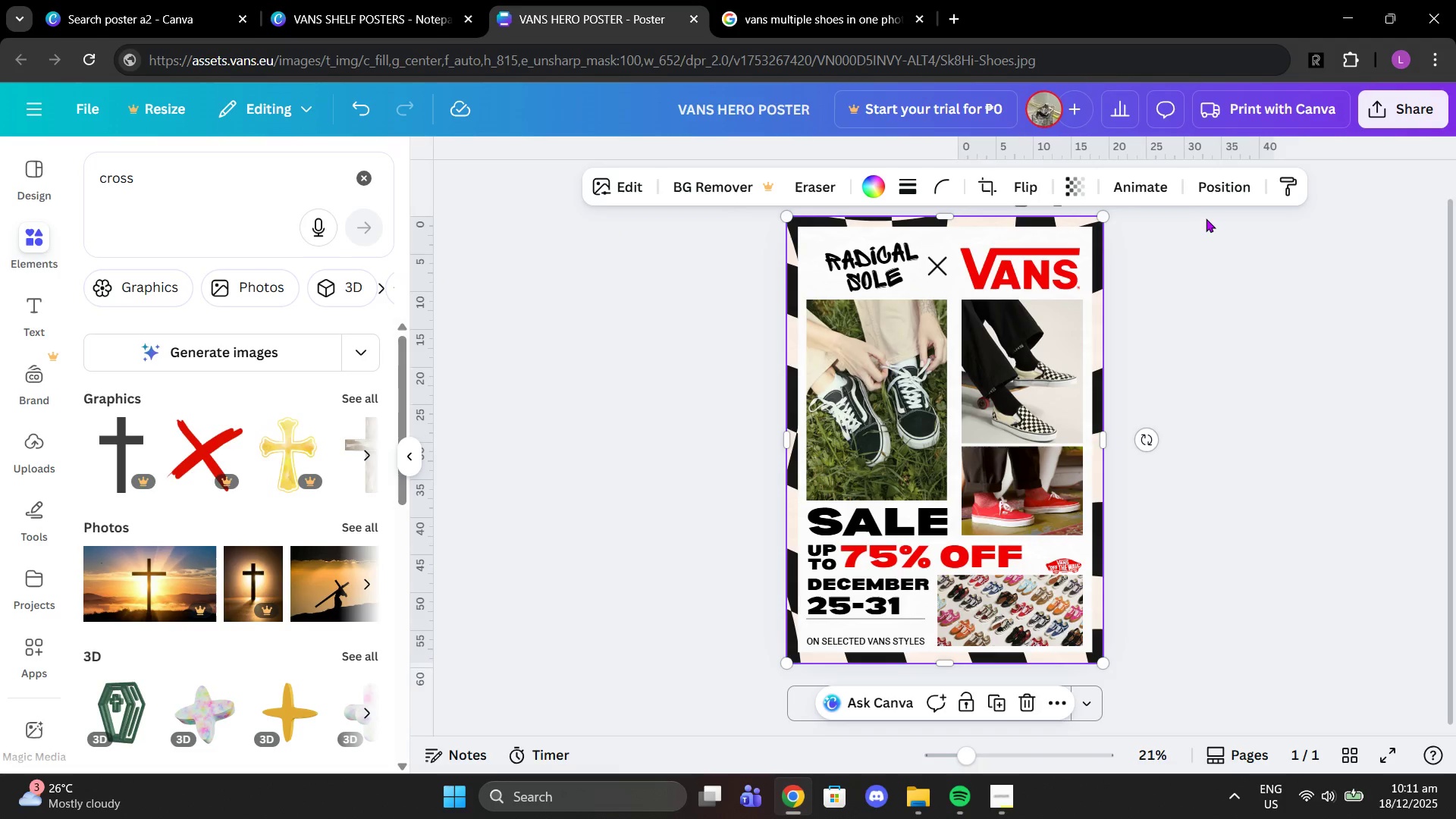 
left_click([1207, 193])
 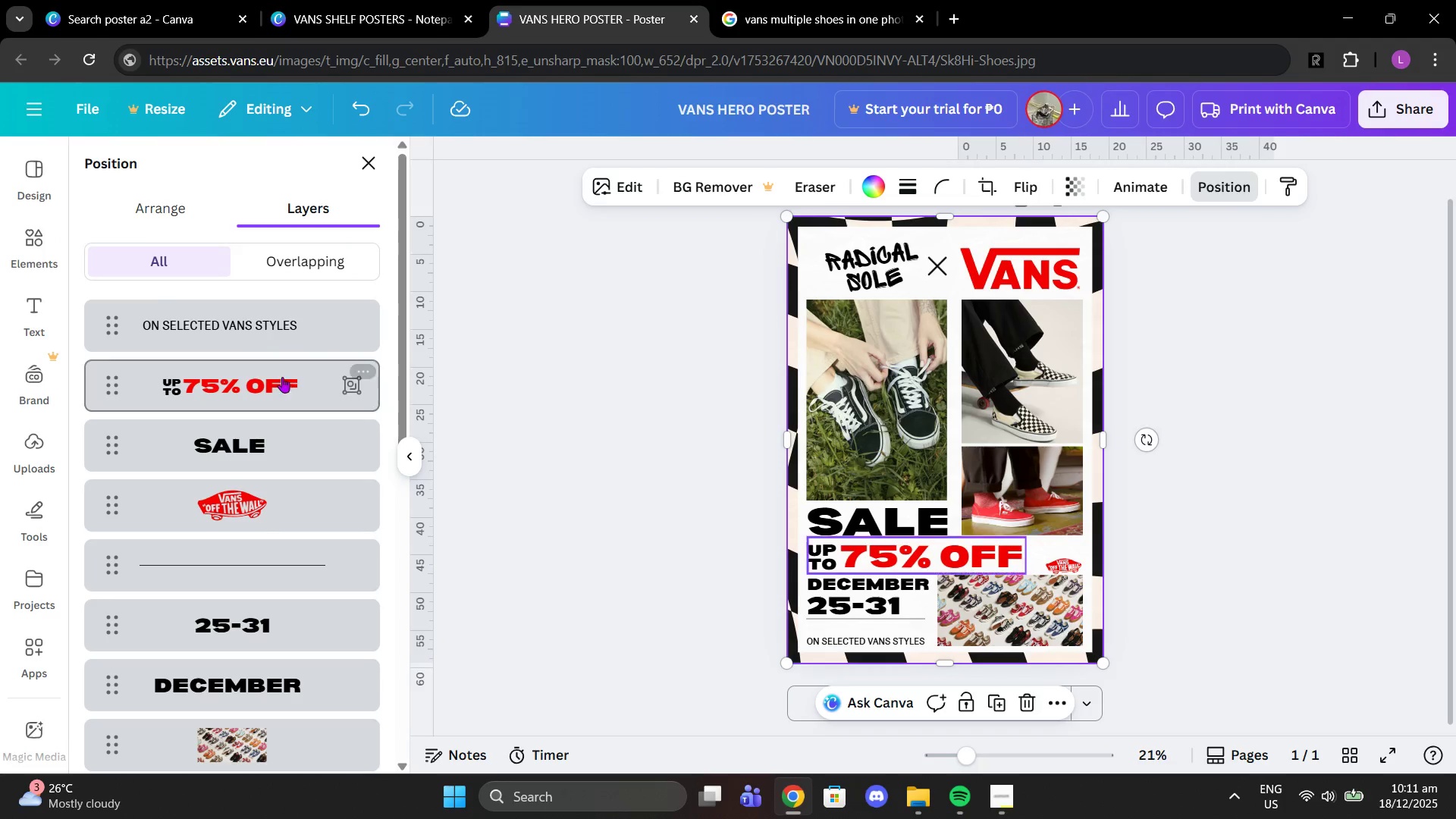 
scroll: coordinate [262, 535], scroll_direction: down, amount: 9.0
 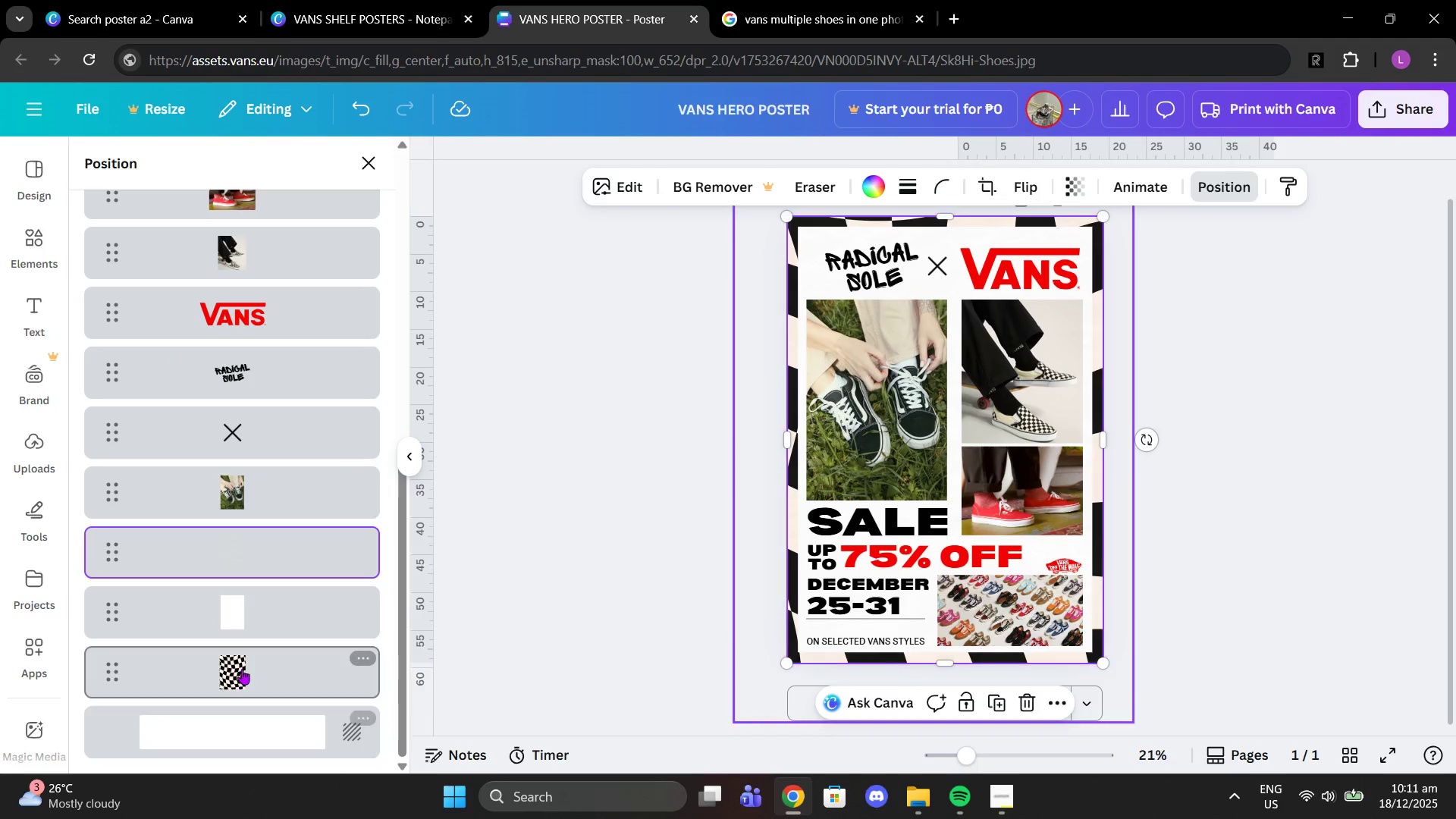 
left_click([242, 669])
 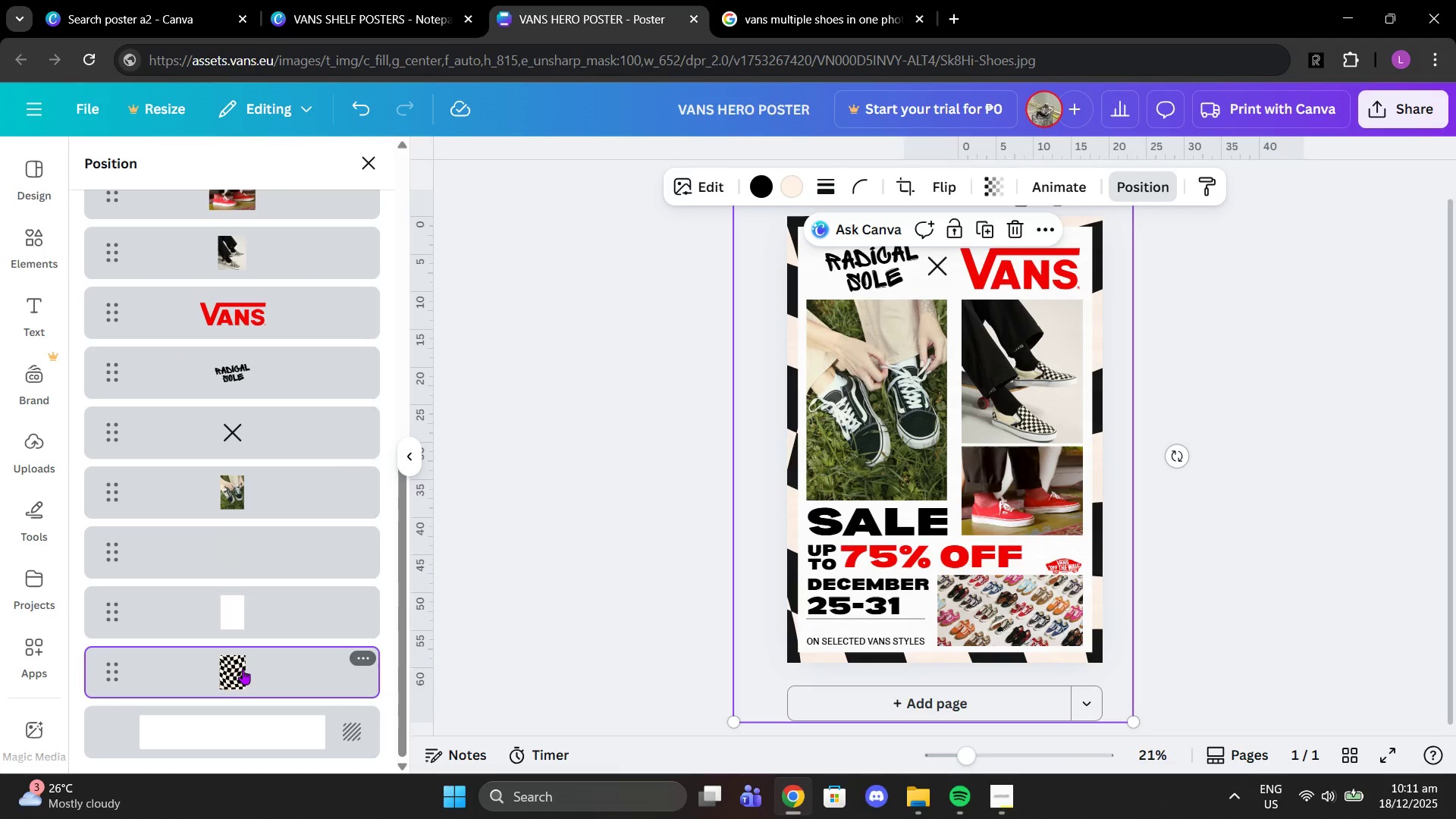 
hold_key(key=ControlLeft, duration=0.45)
 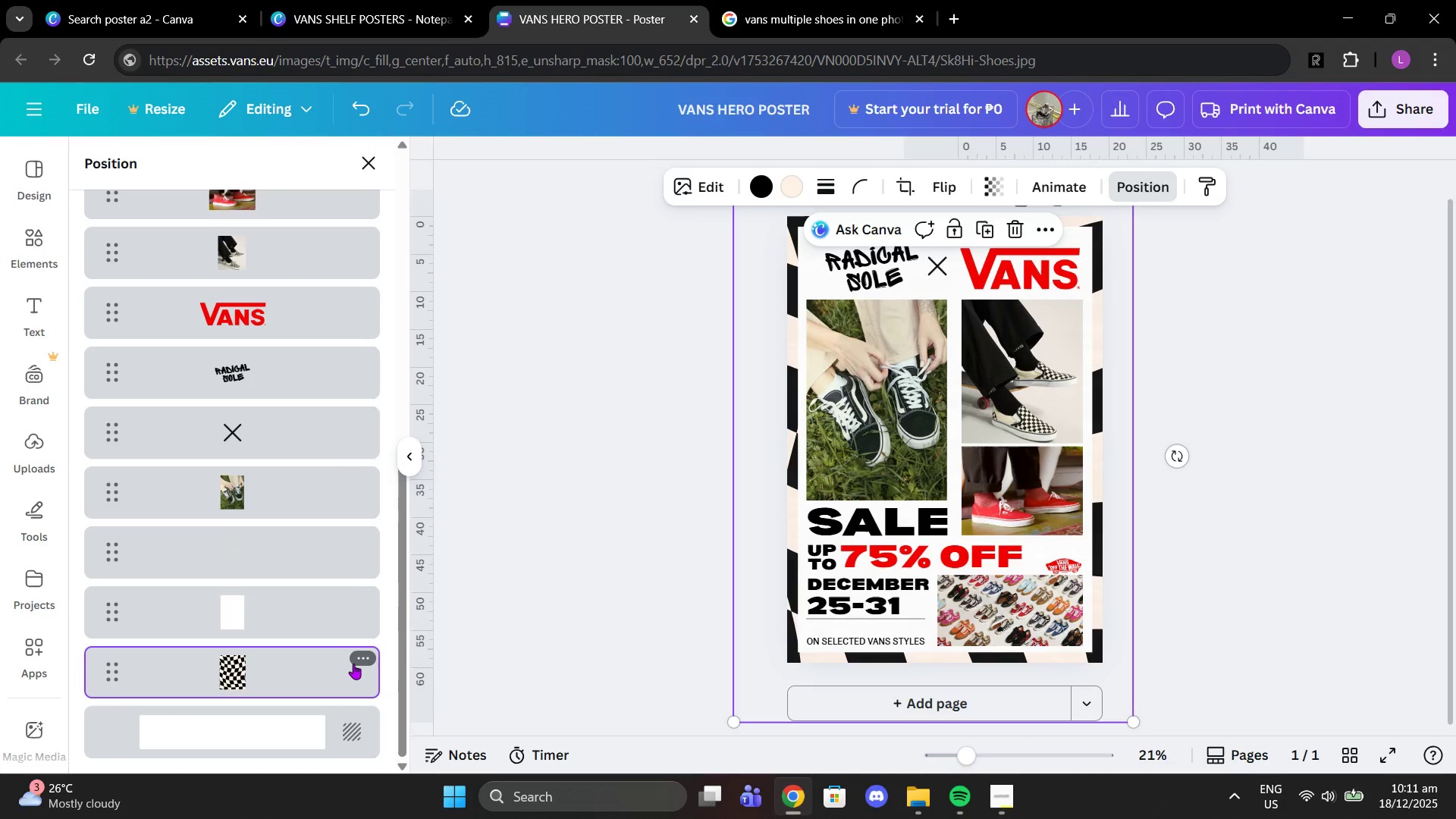 
left_click([353, 664])
 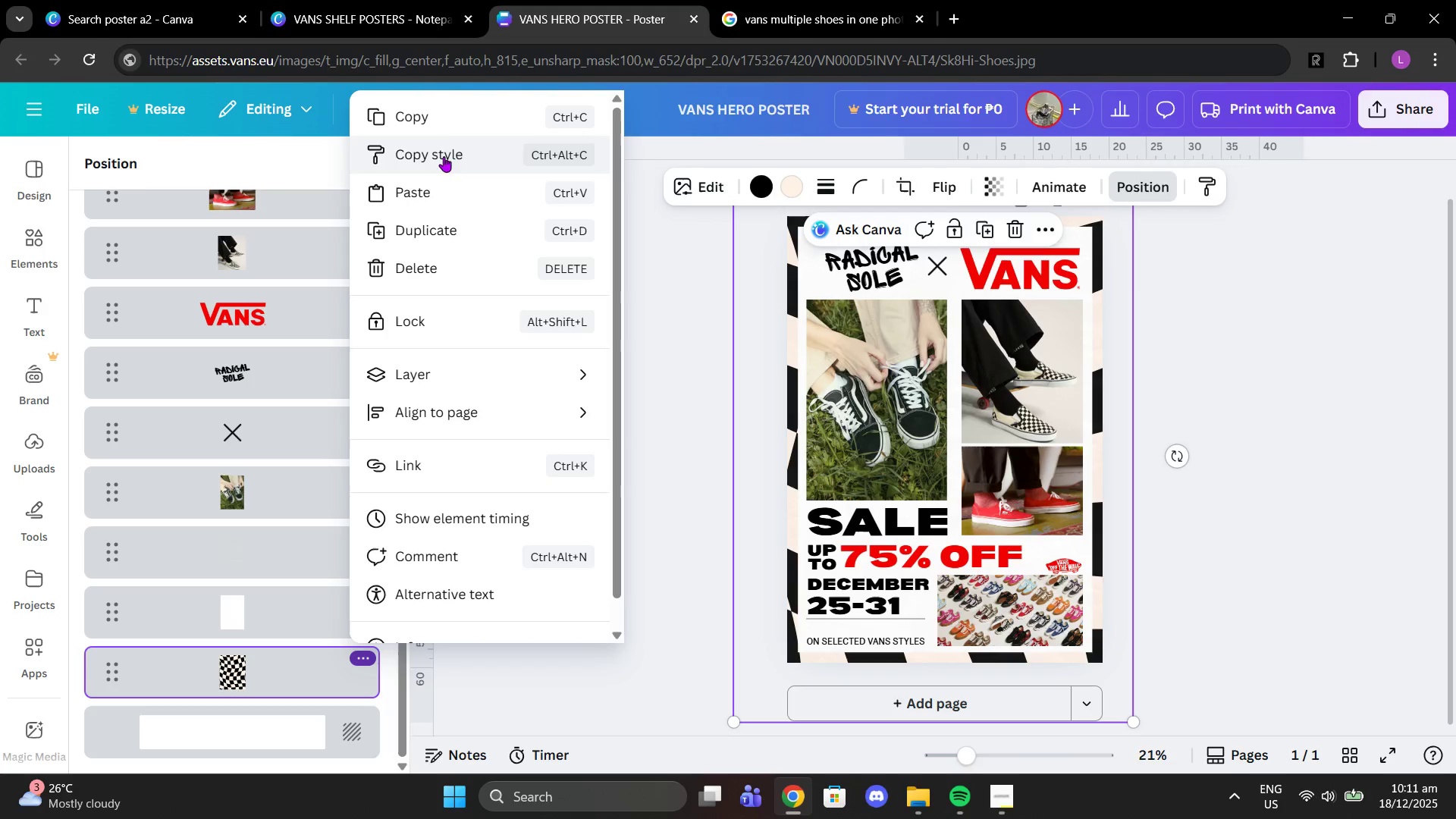 
left_click([446, 109])
 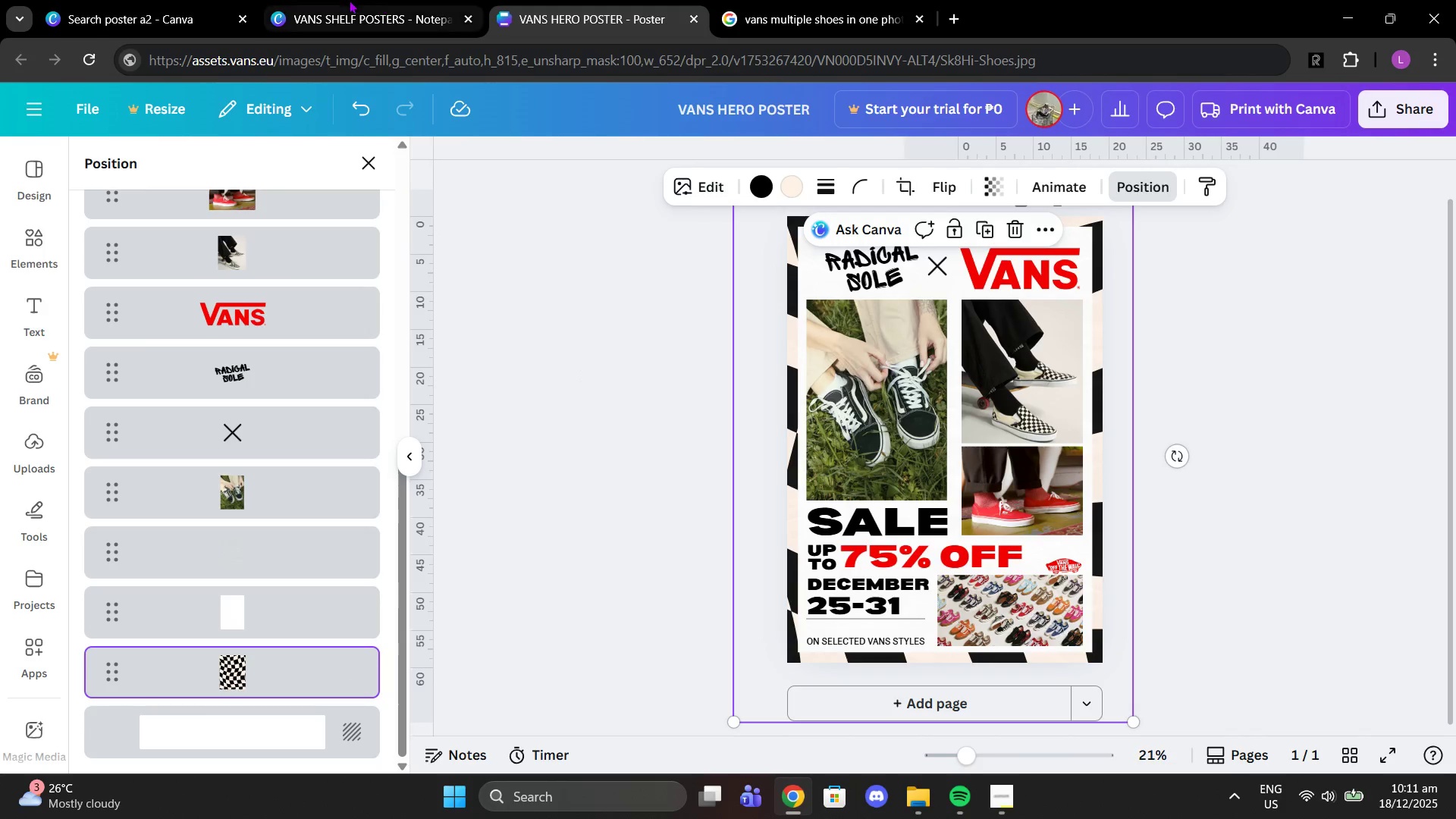 
left_click([349, 0])
 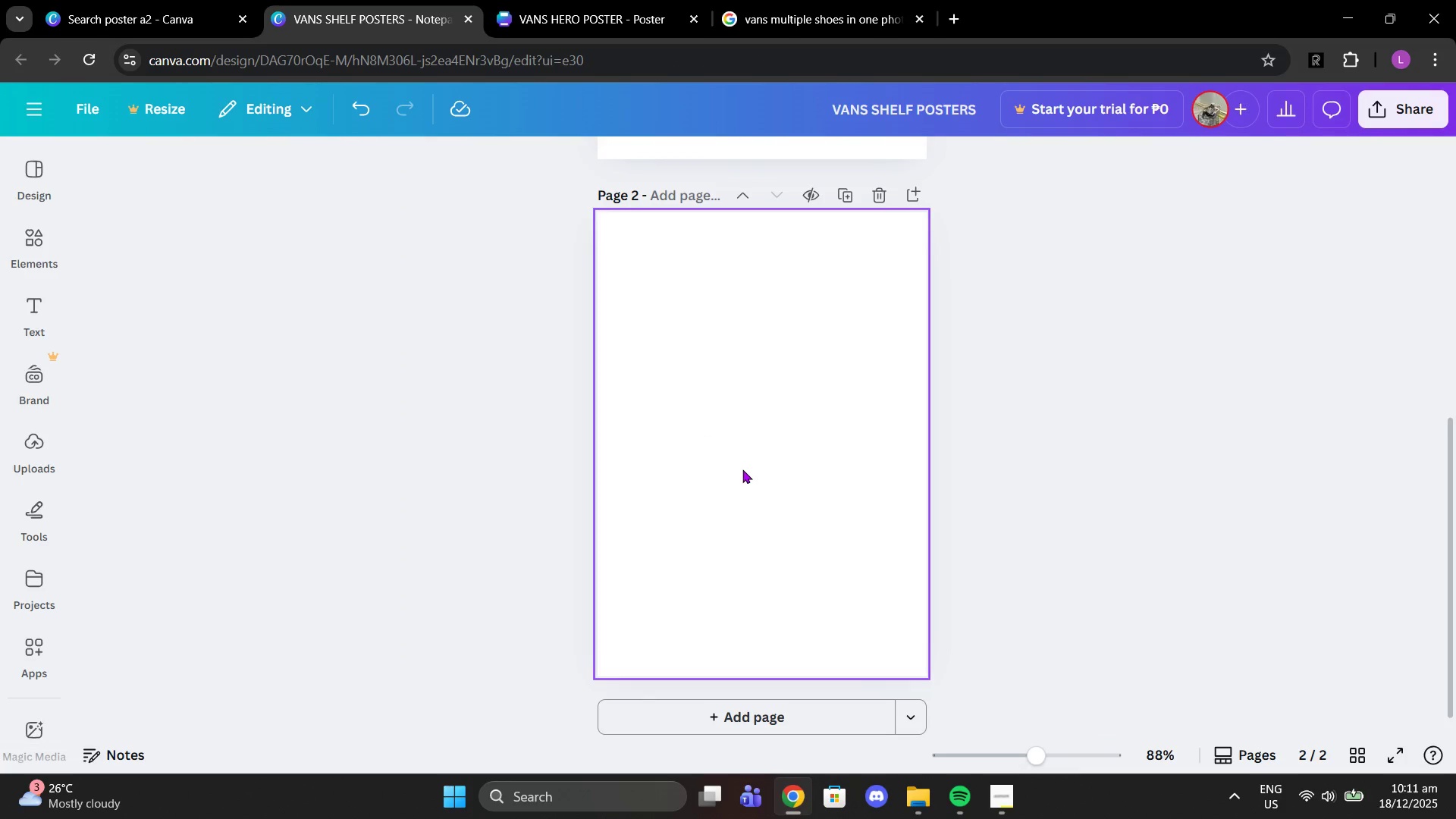 
key(Control+V)
 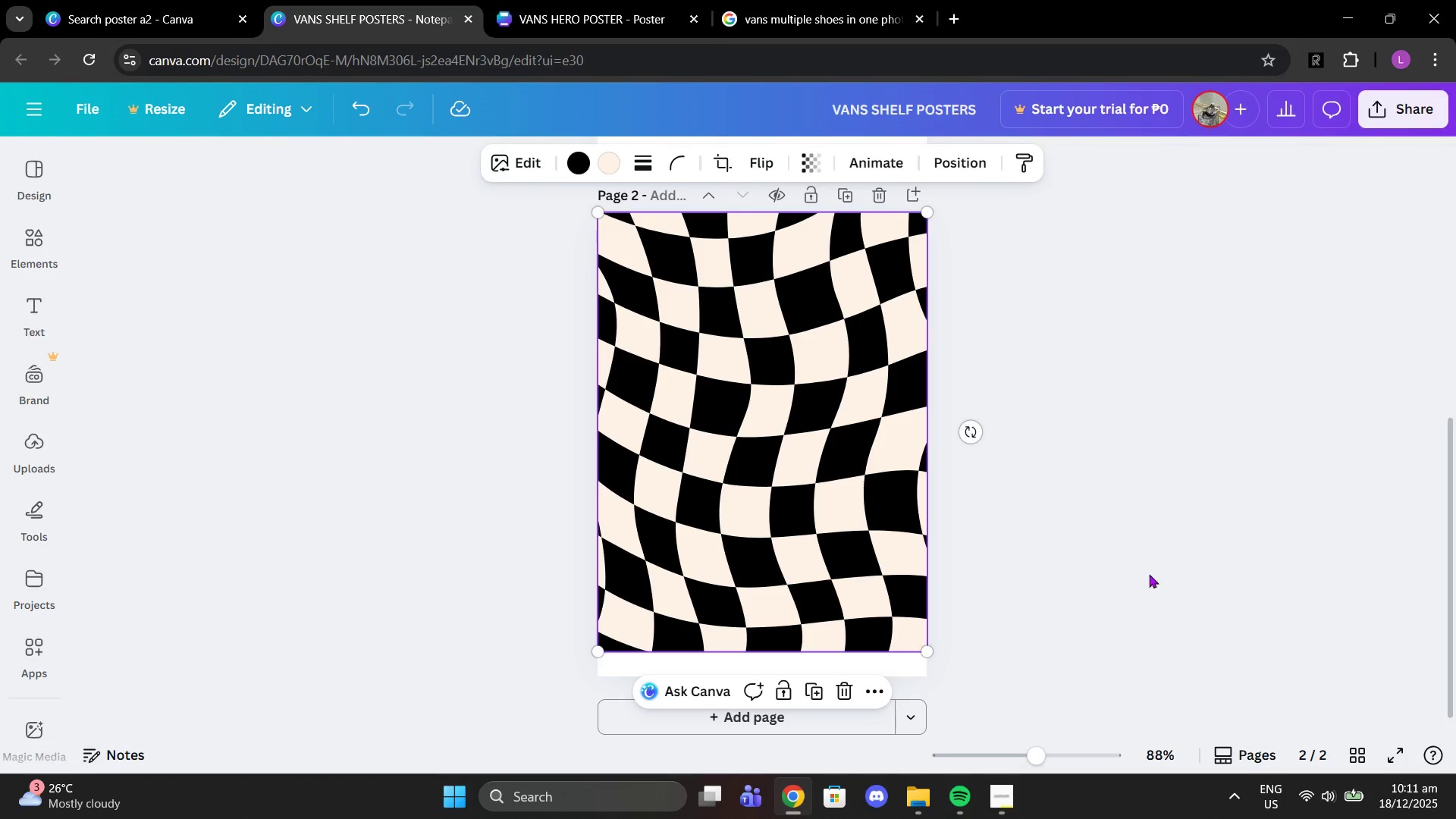 
left_click([1125, 449])
 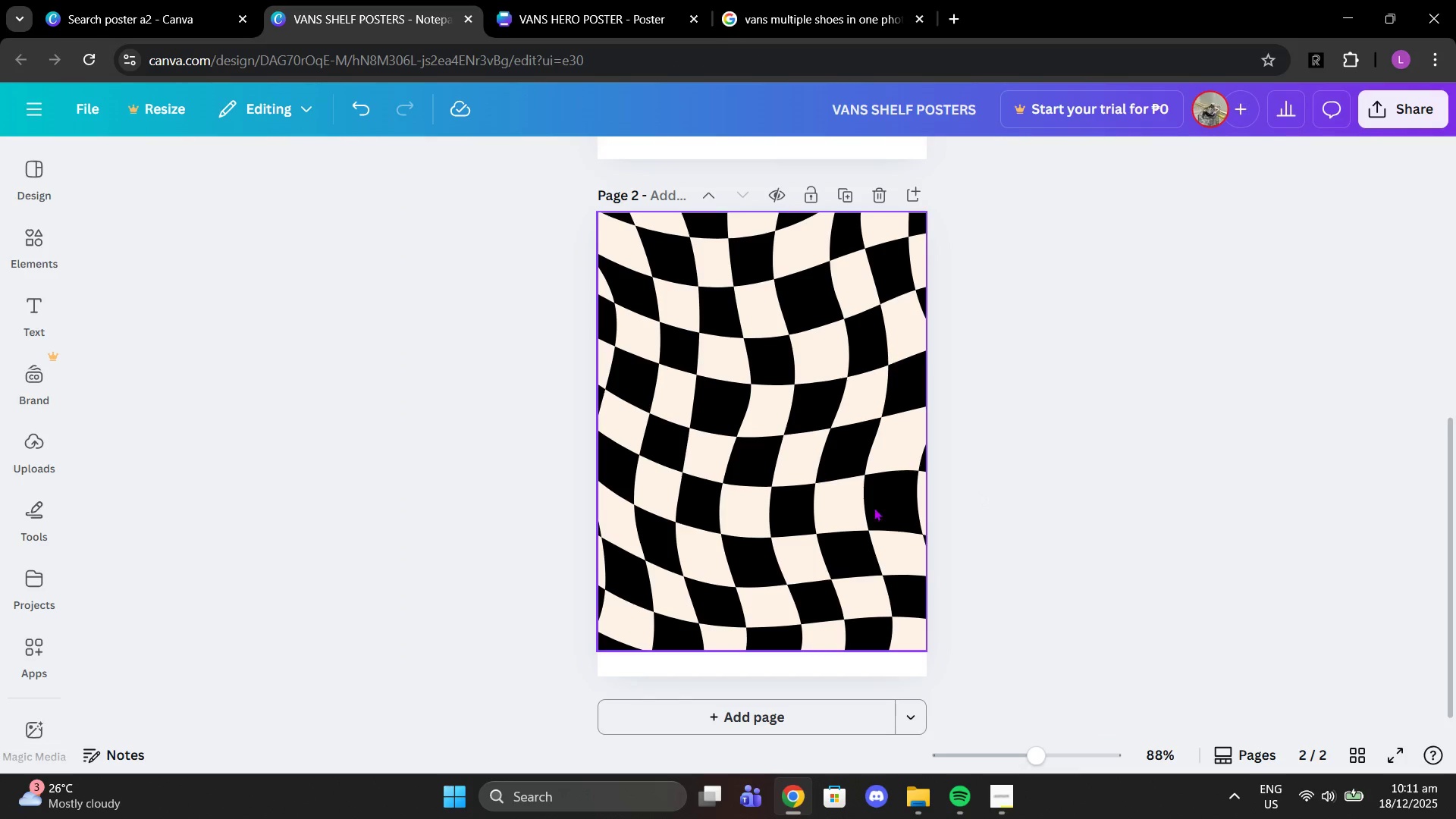 
left_click([548, 0])
 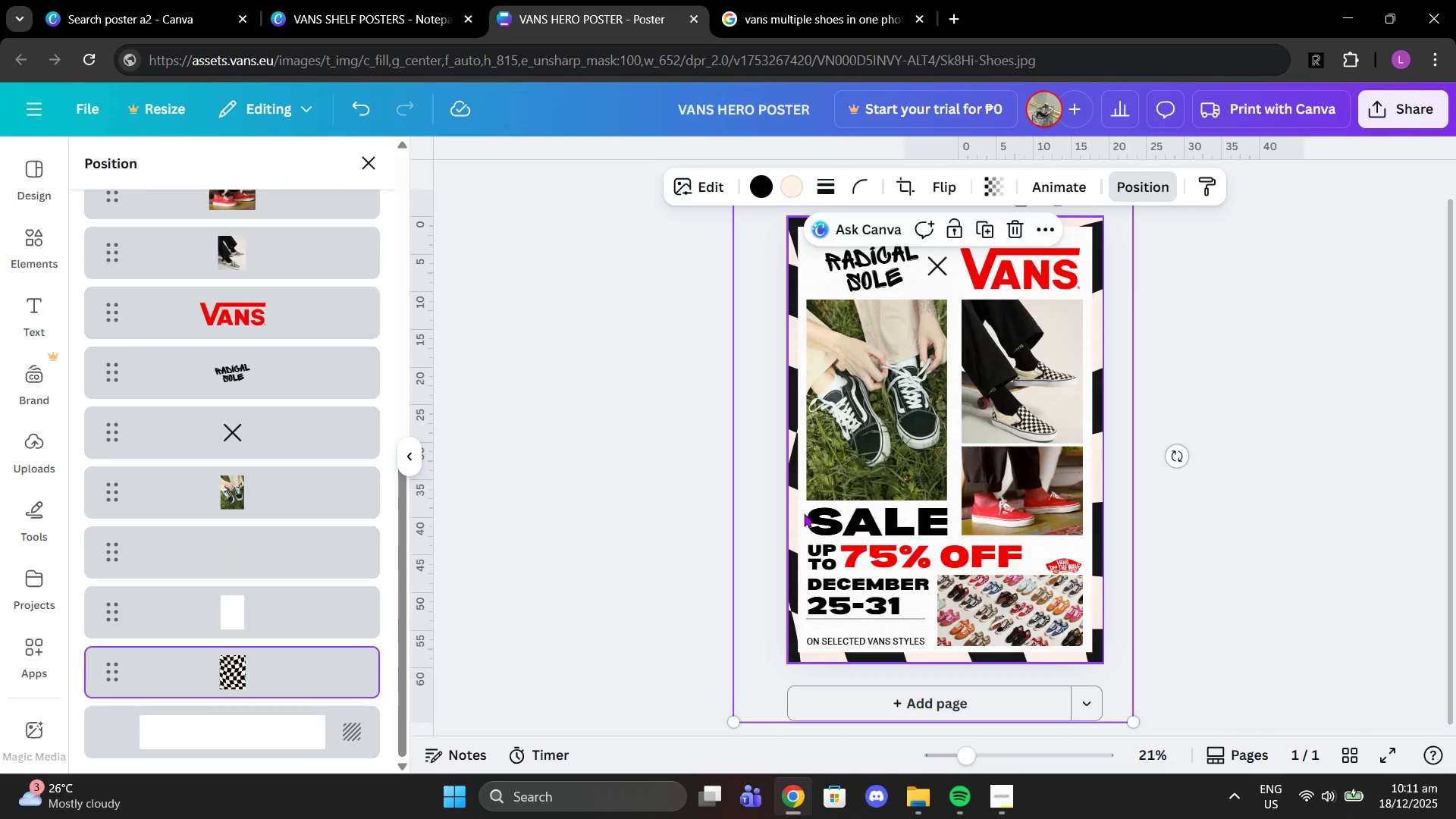 
left_click([287, 614])
 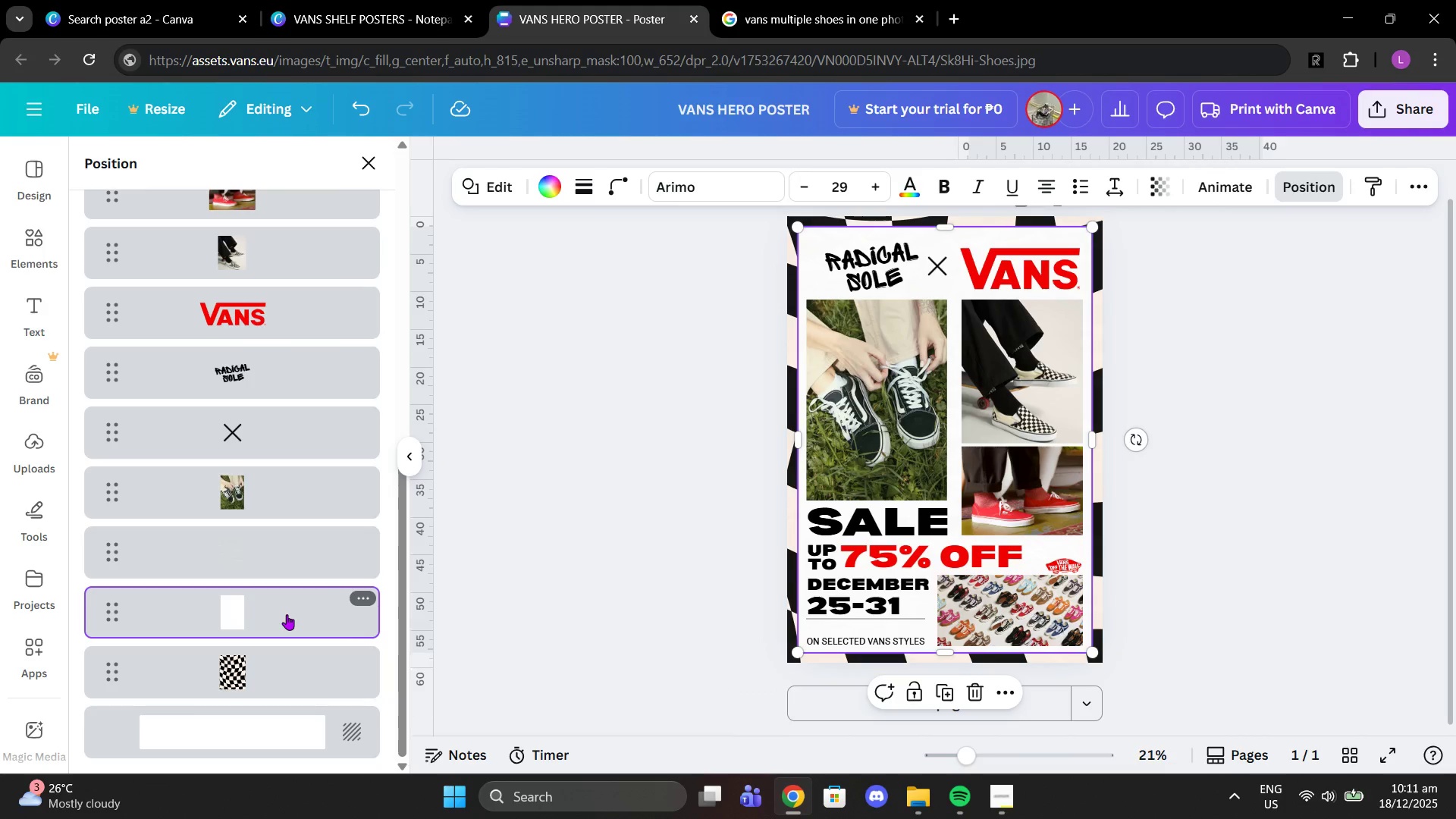 
key(Control+C)
 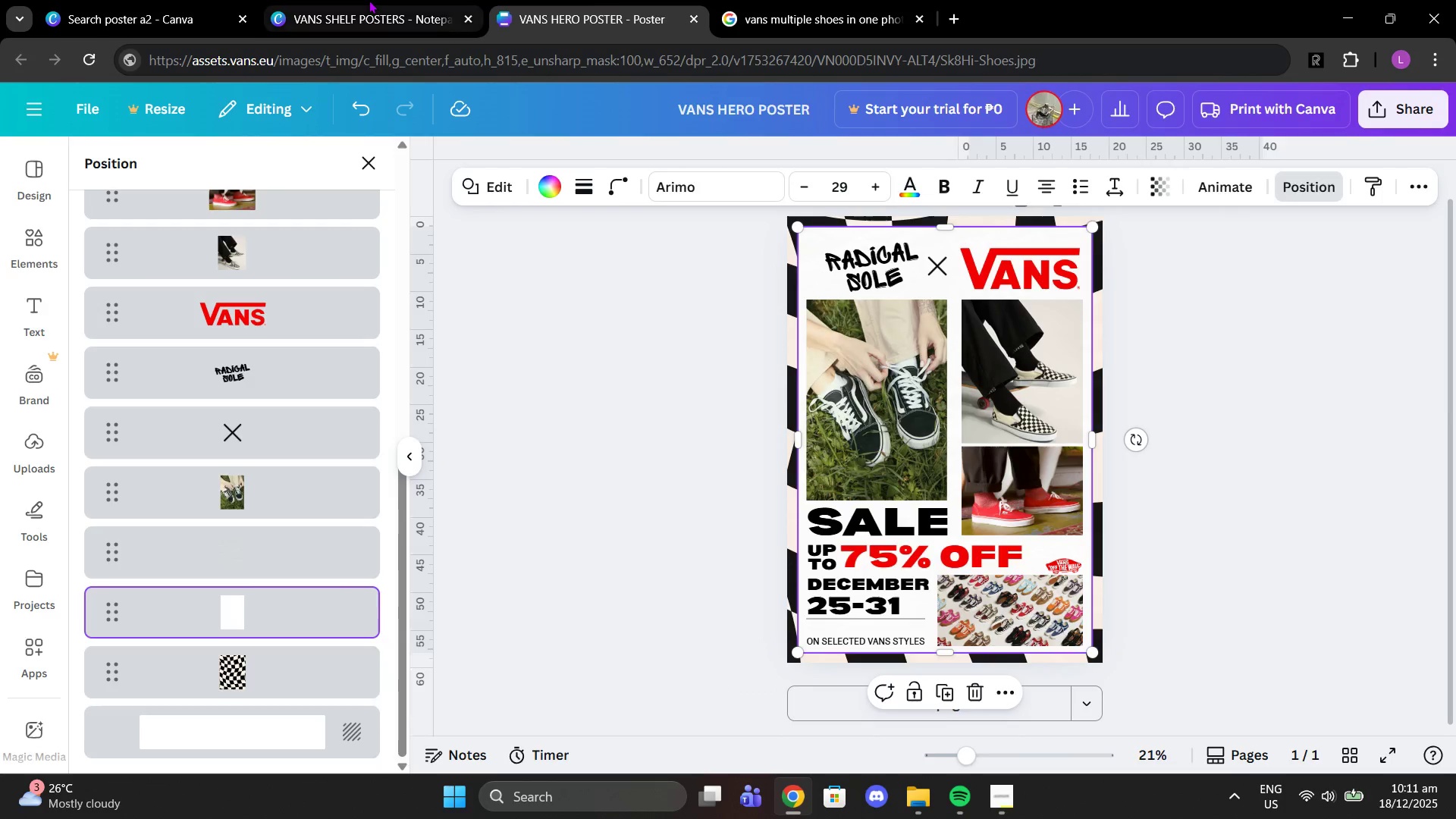 
left_click([369, 0])
 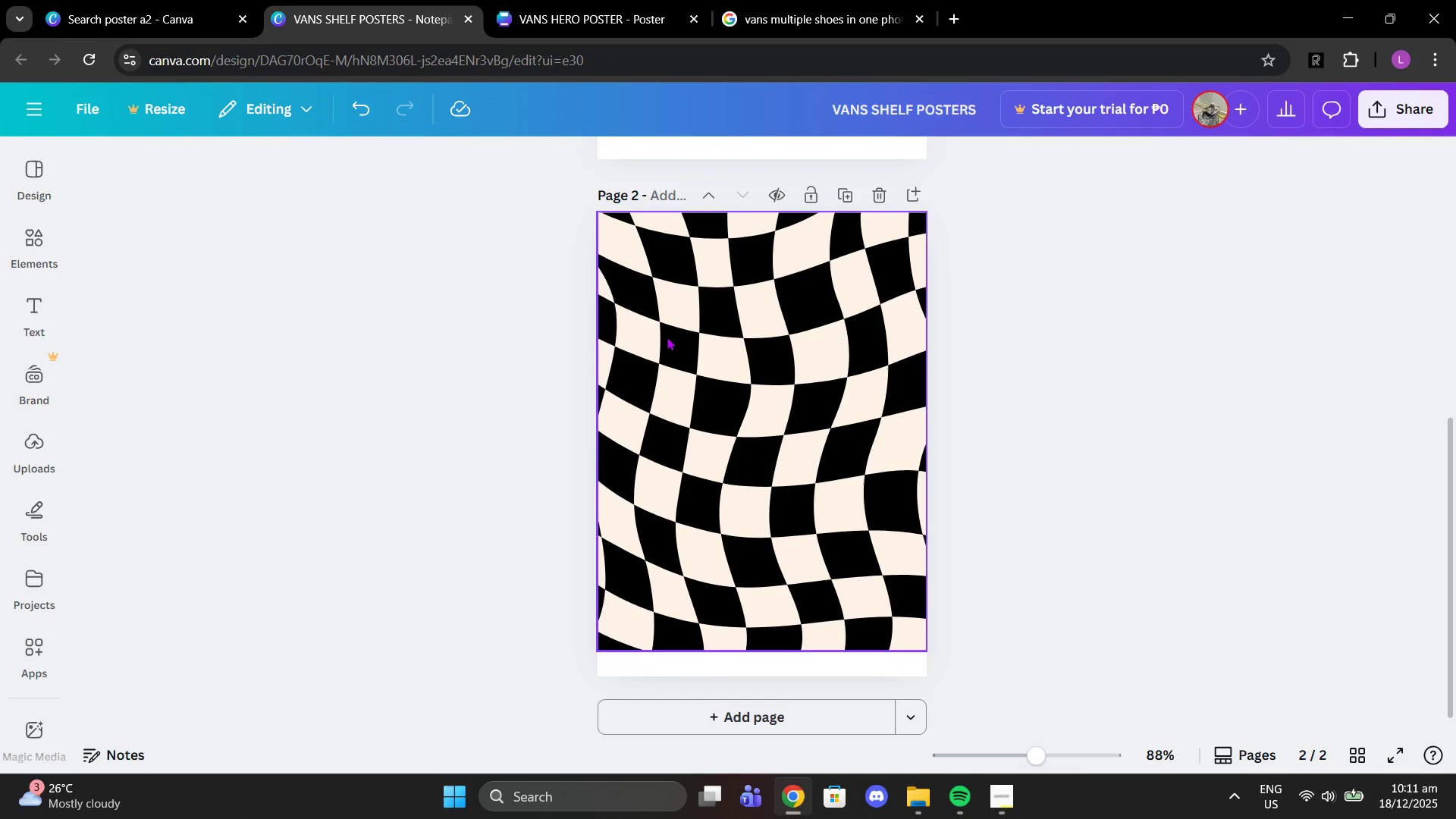 
key(Control+V)
 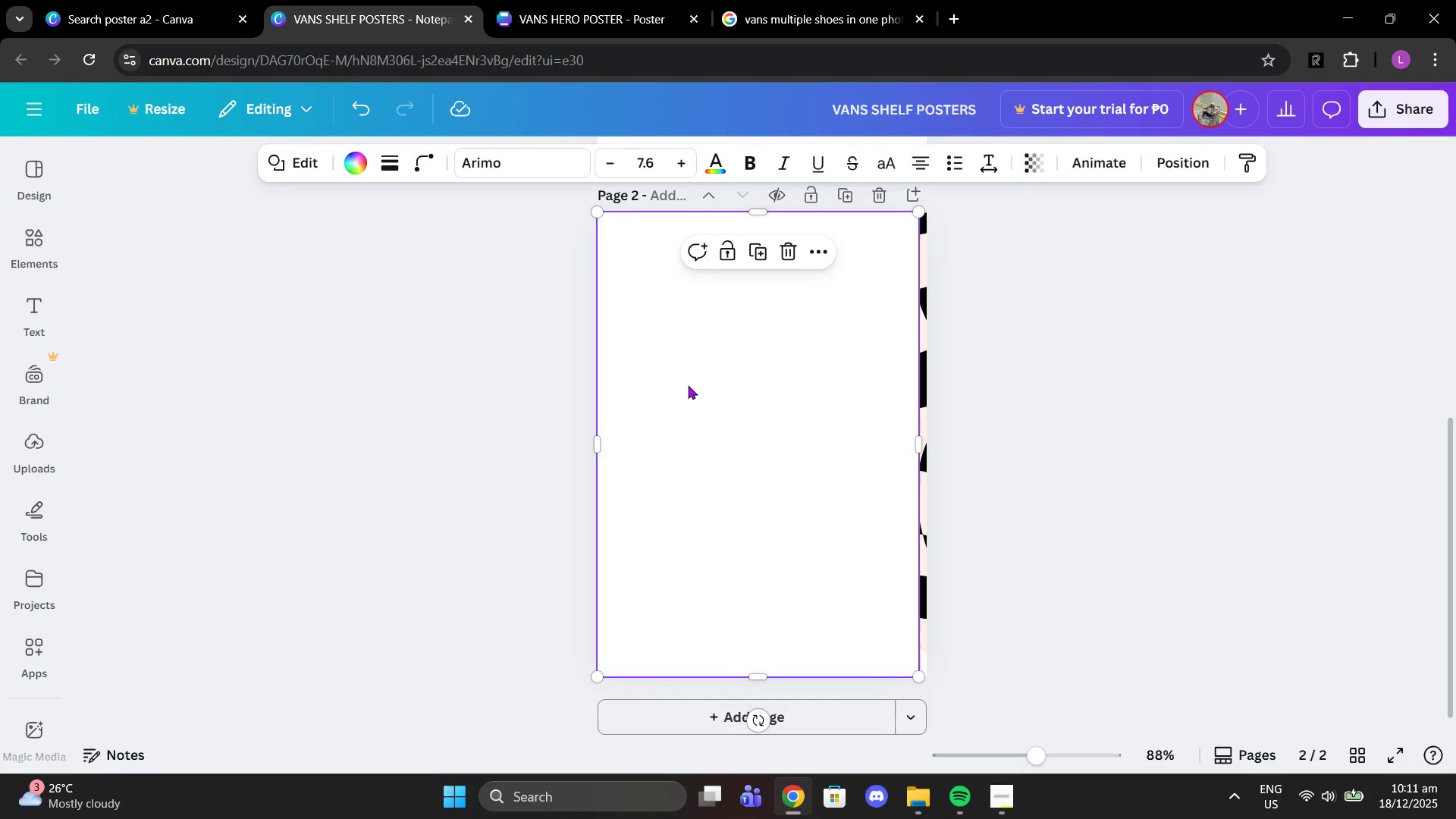 
left_click_drag(start_coordinate=[688, 385], to_coordinate=[698, 413])
 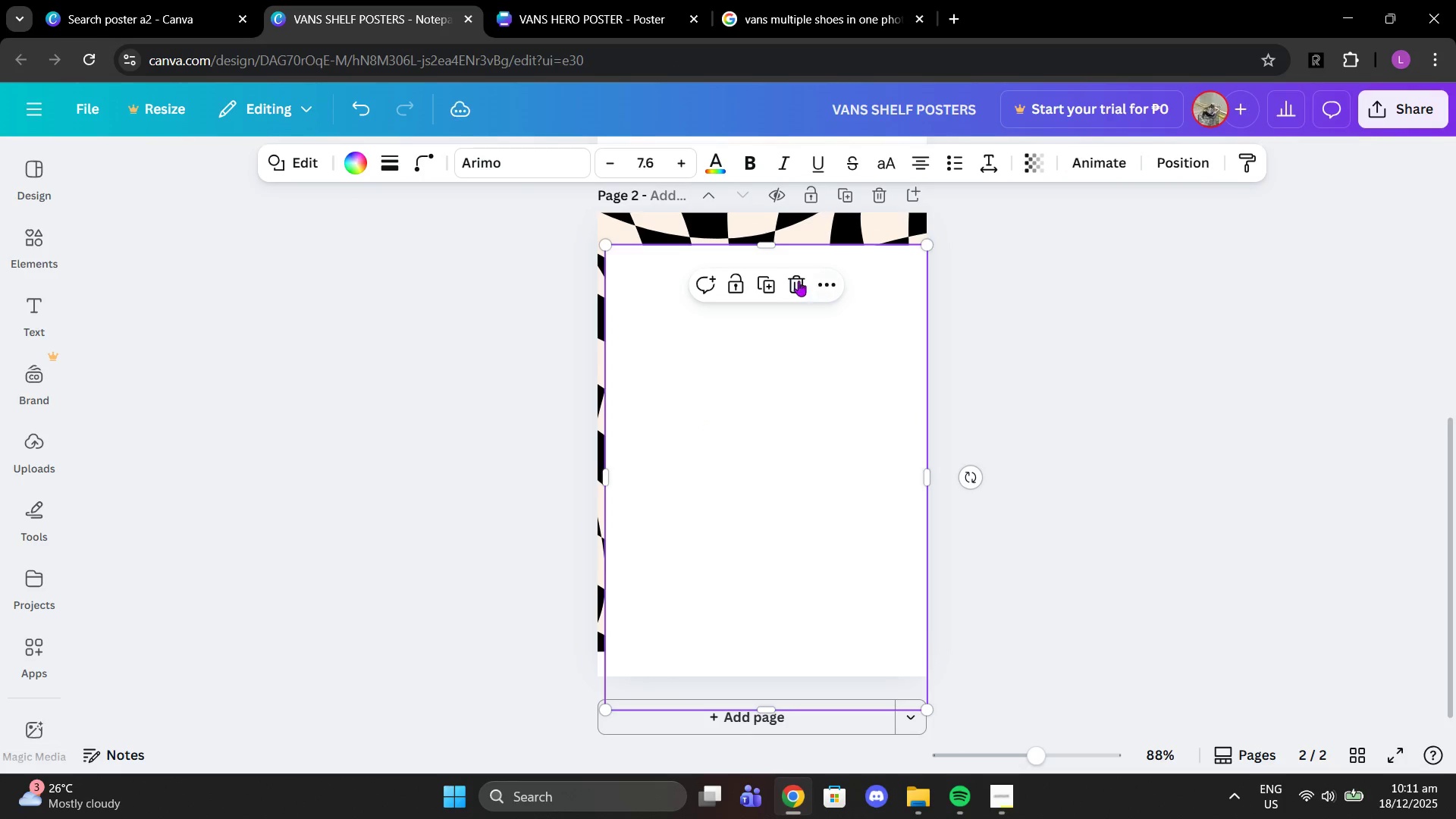 
left_click([795, 278])
 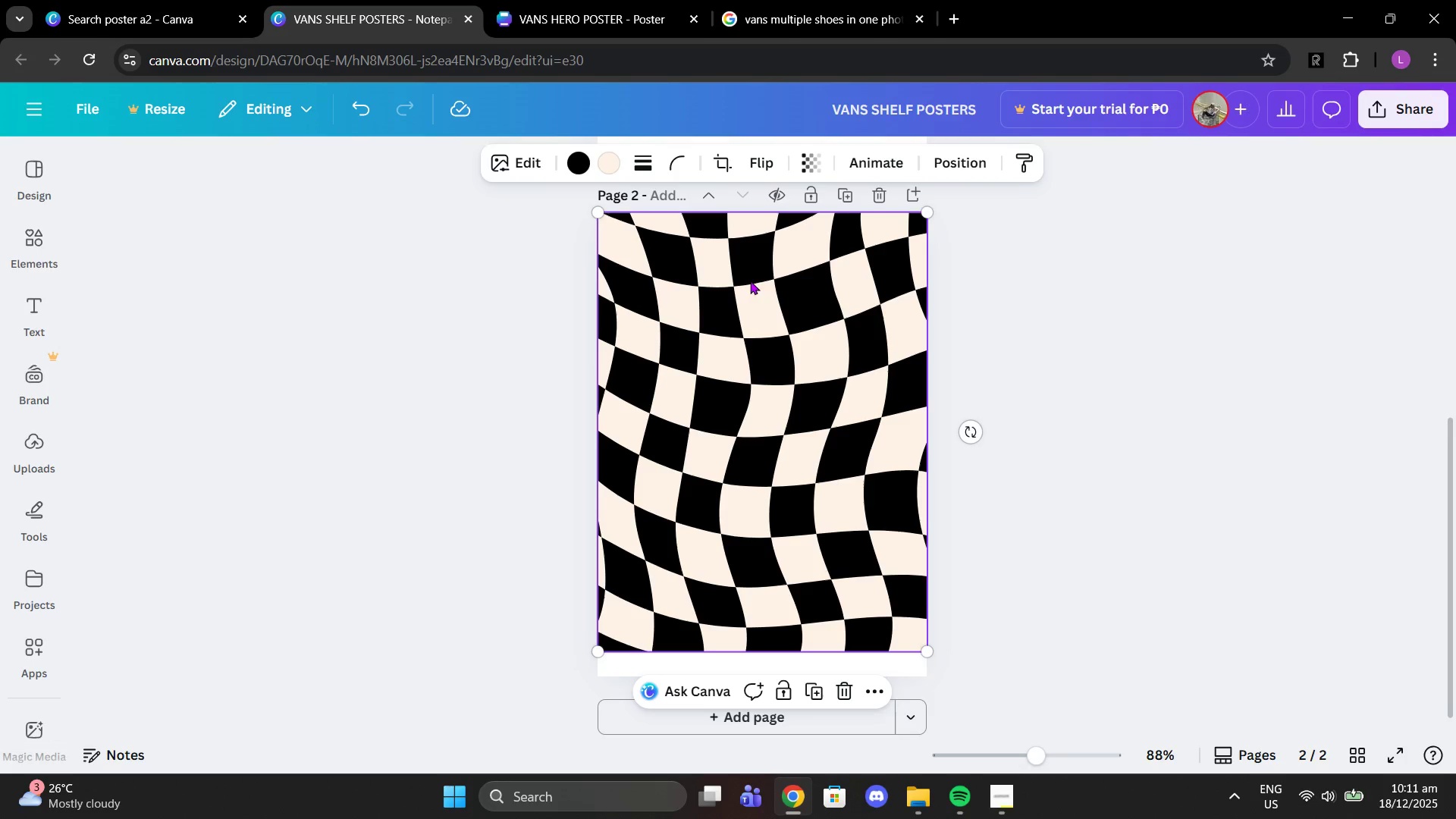 
scroll: coordinate [1093, 410], scroll_direction: up, amount: 1.0
 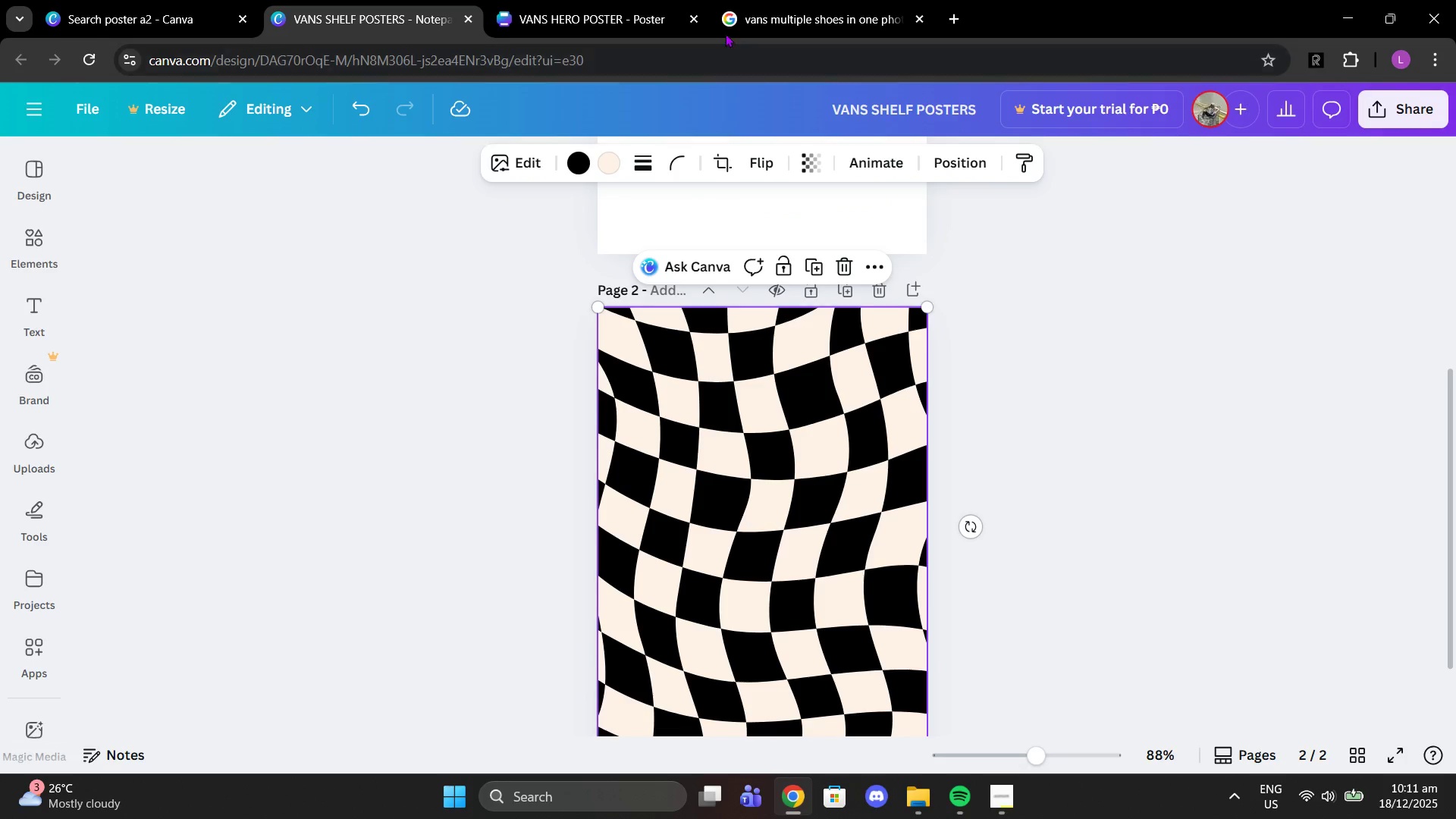 
left_click([601, 0])
 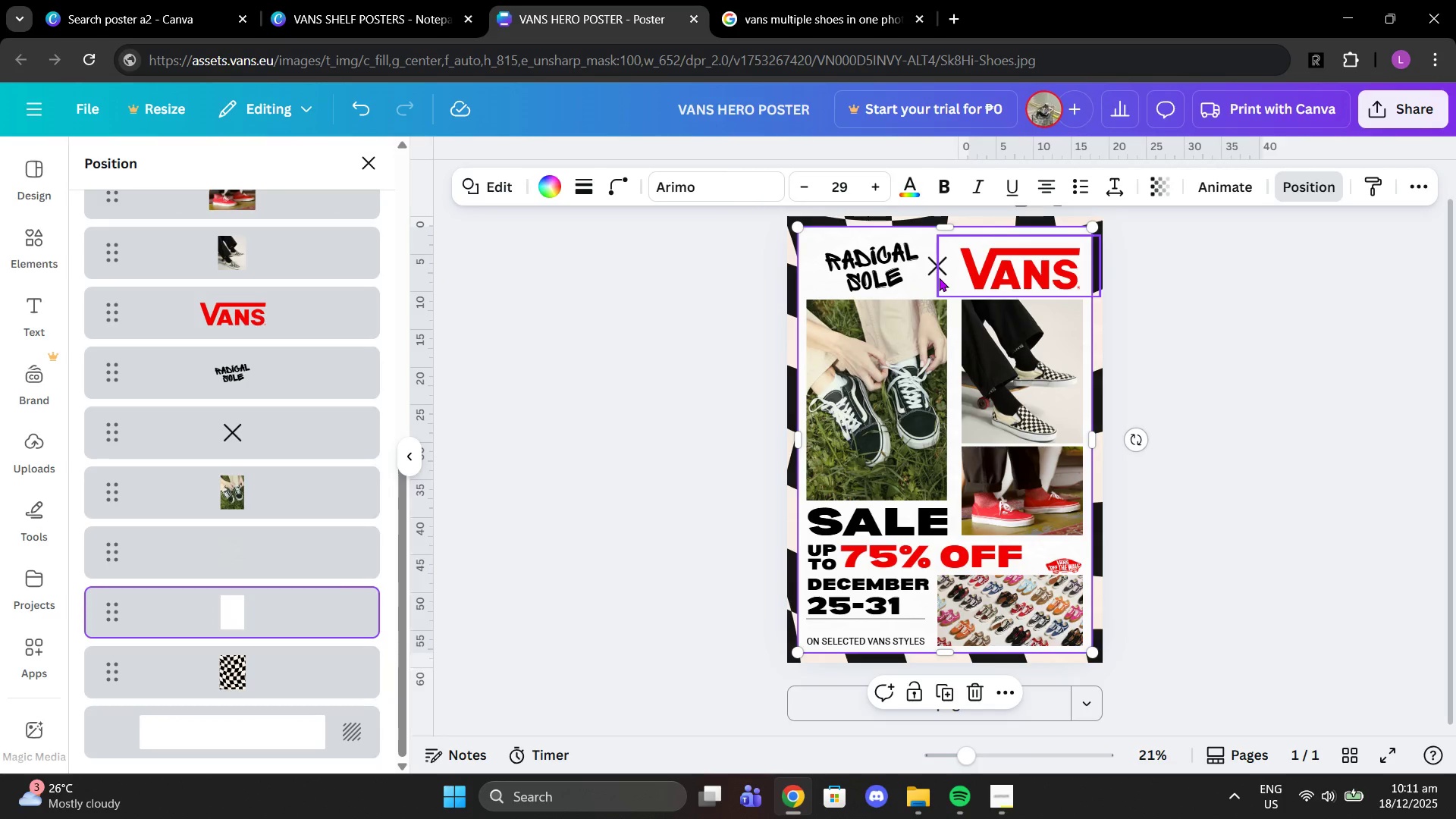 
key(Control+ControlLeft)
 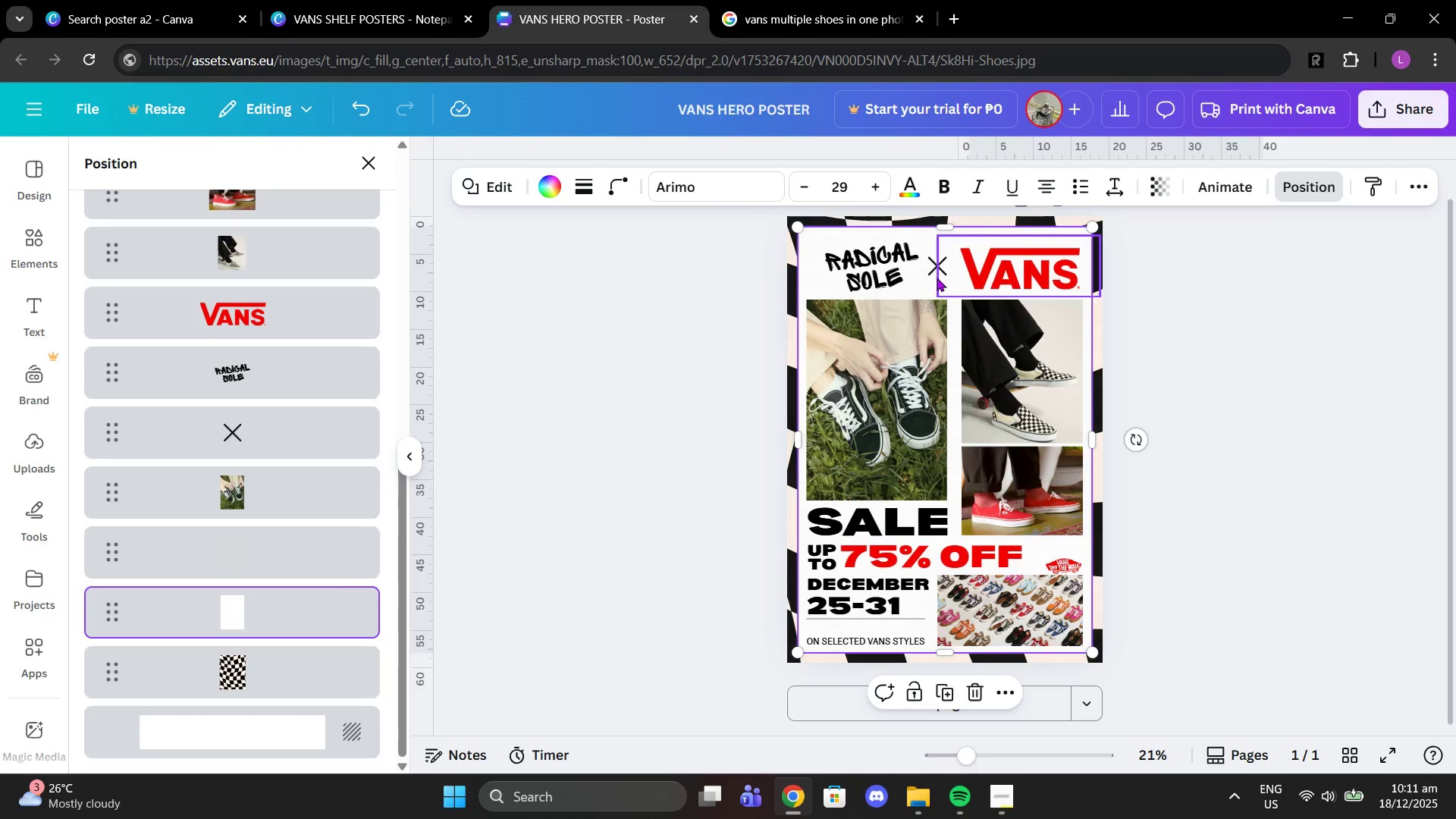 
key(Control+C)
 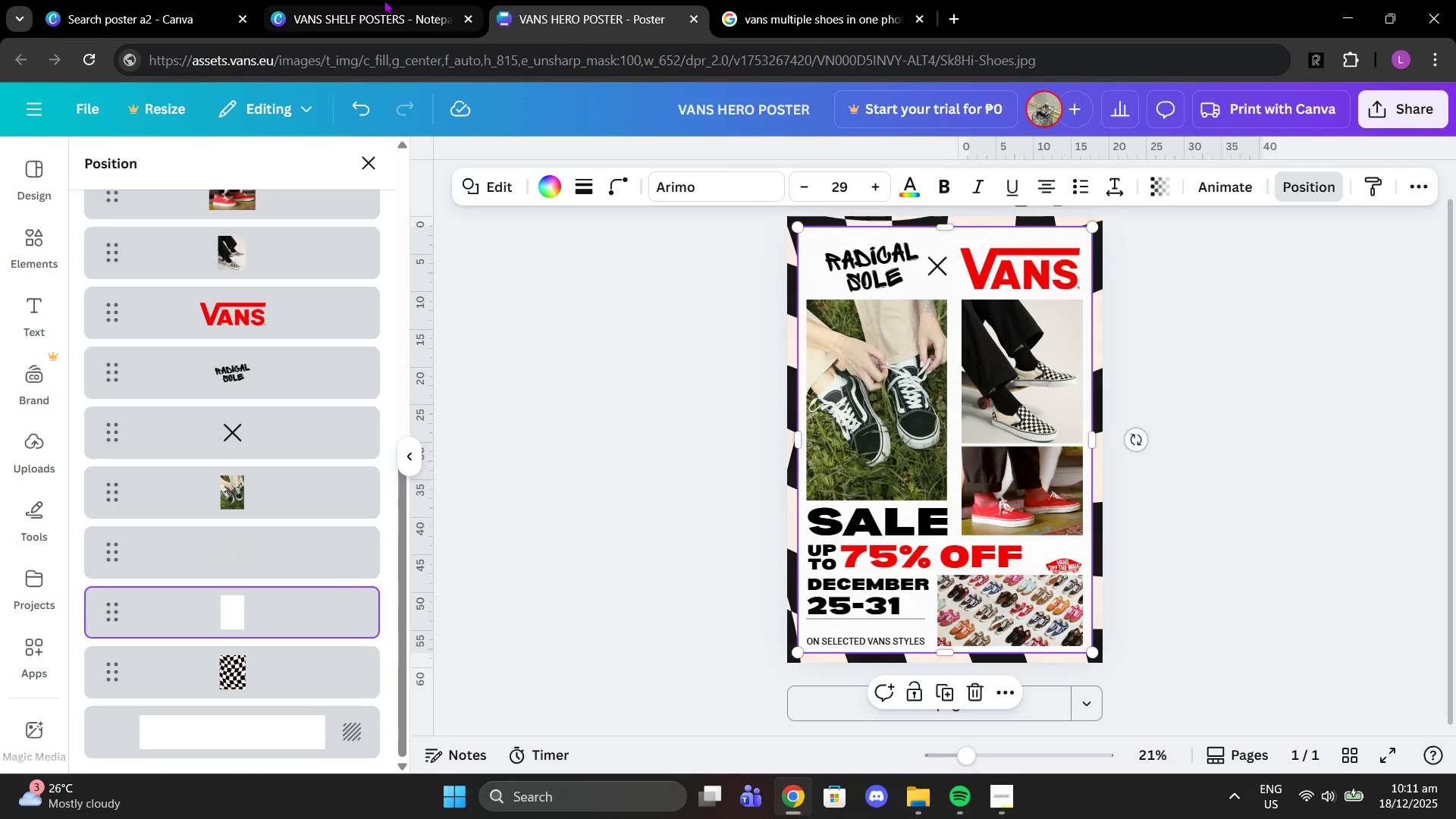 
left_click([384, 0])
 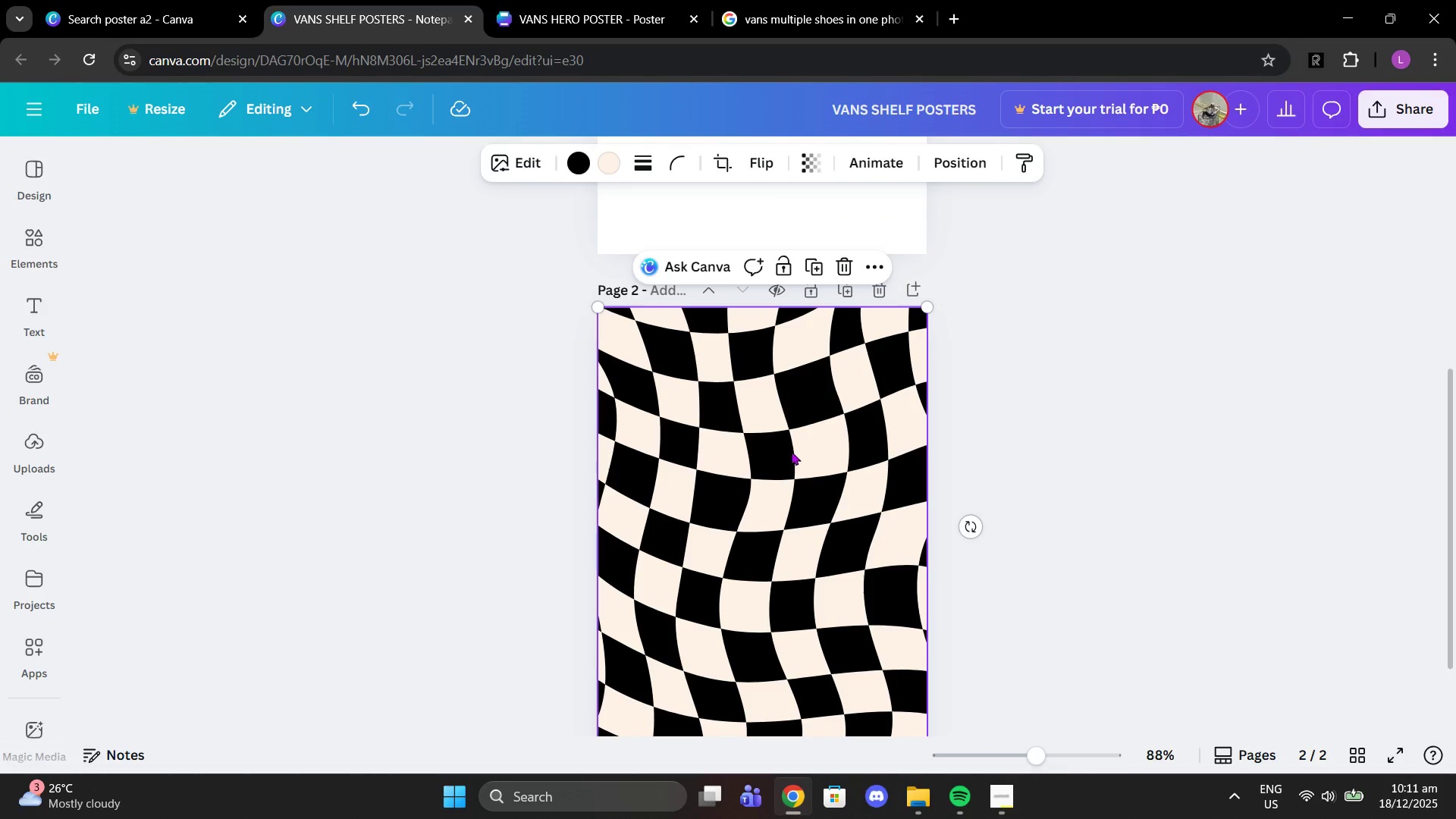 
key(Control+V)
 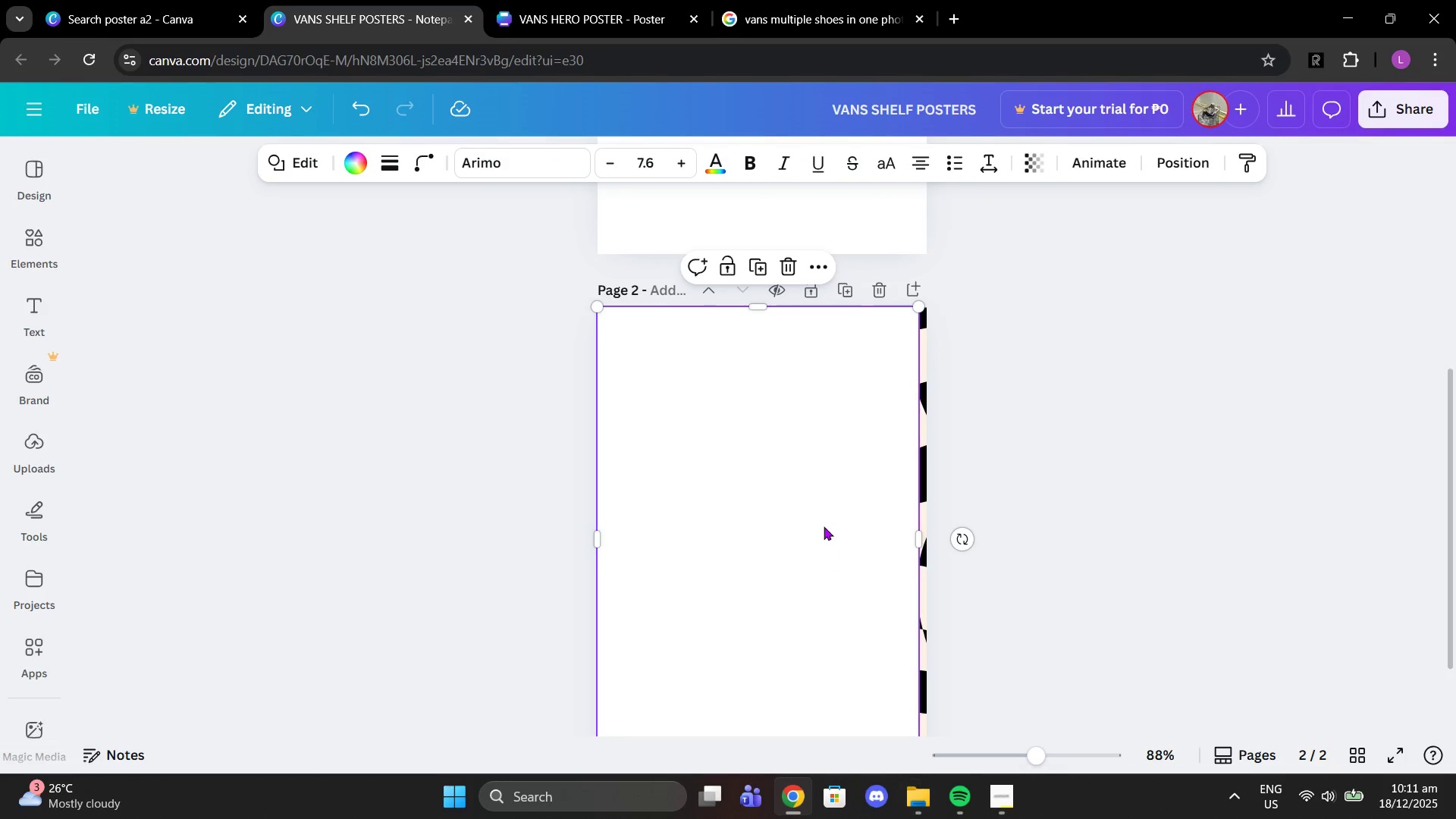 
left_click_drag(start_coordinate=[824, 526], to_coordinate=[837, 553])
 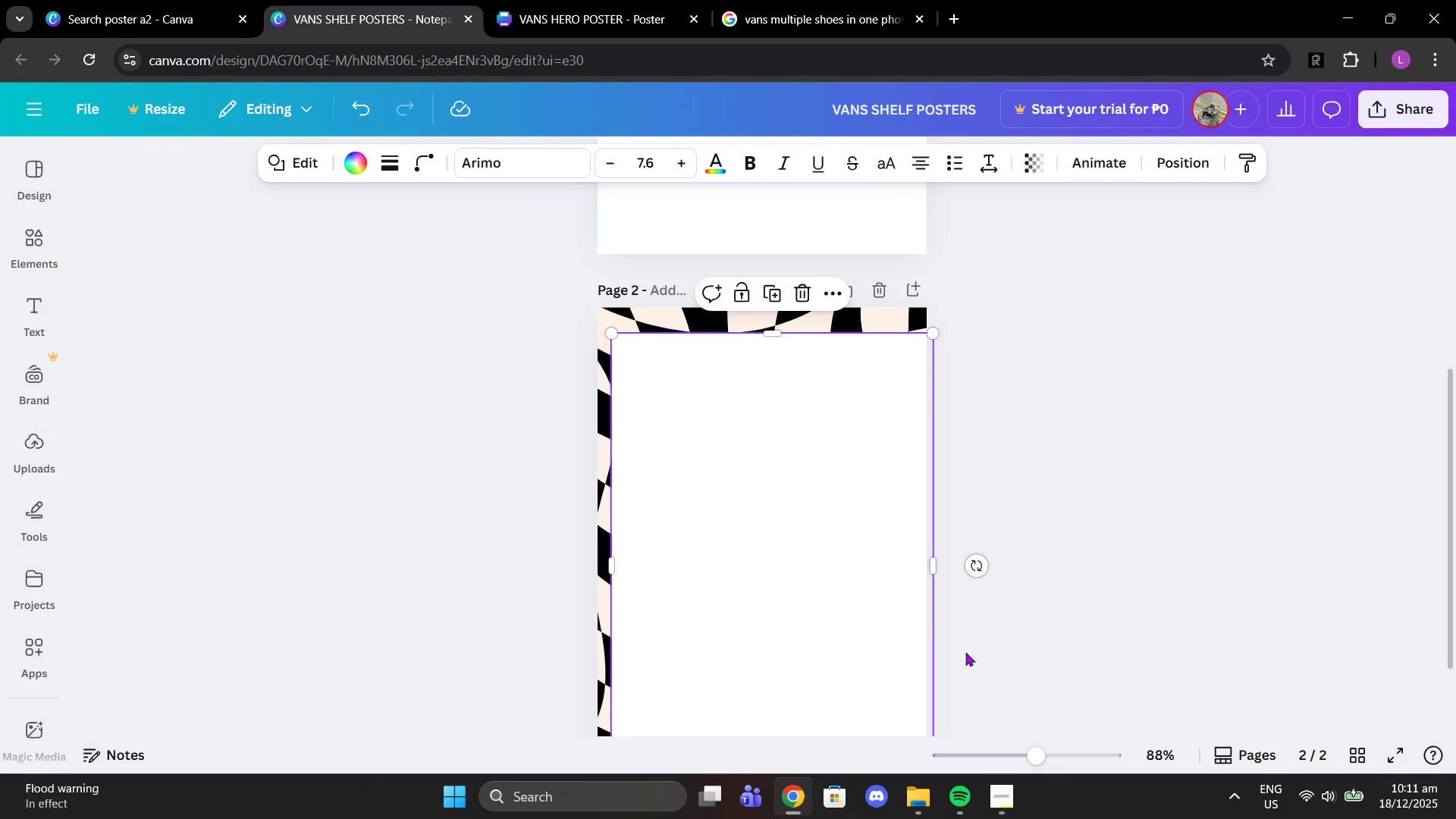 
scroll: coordinate [965, 652], scroll_direction: down, amount: 2.0
 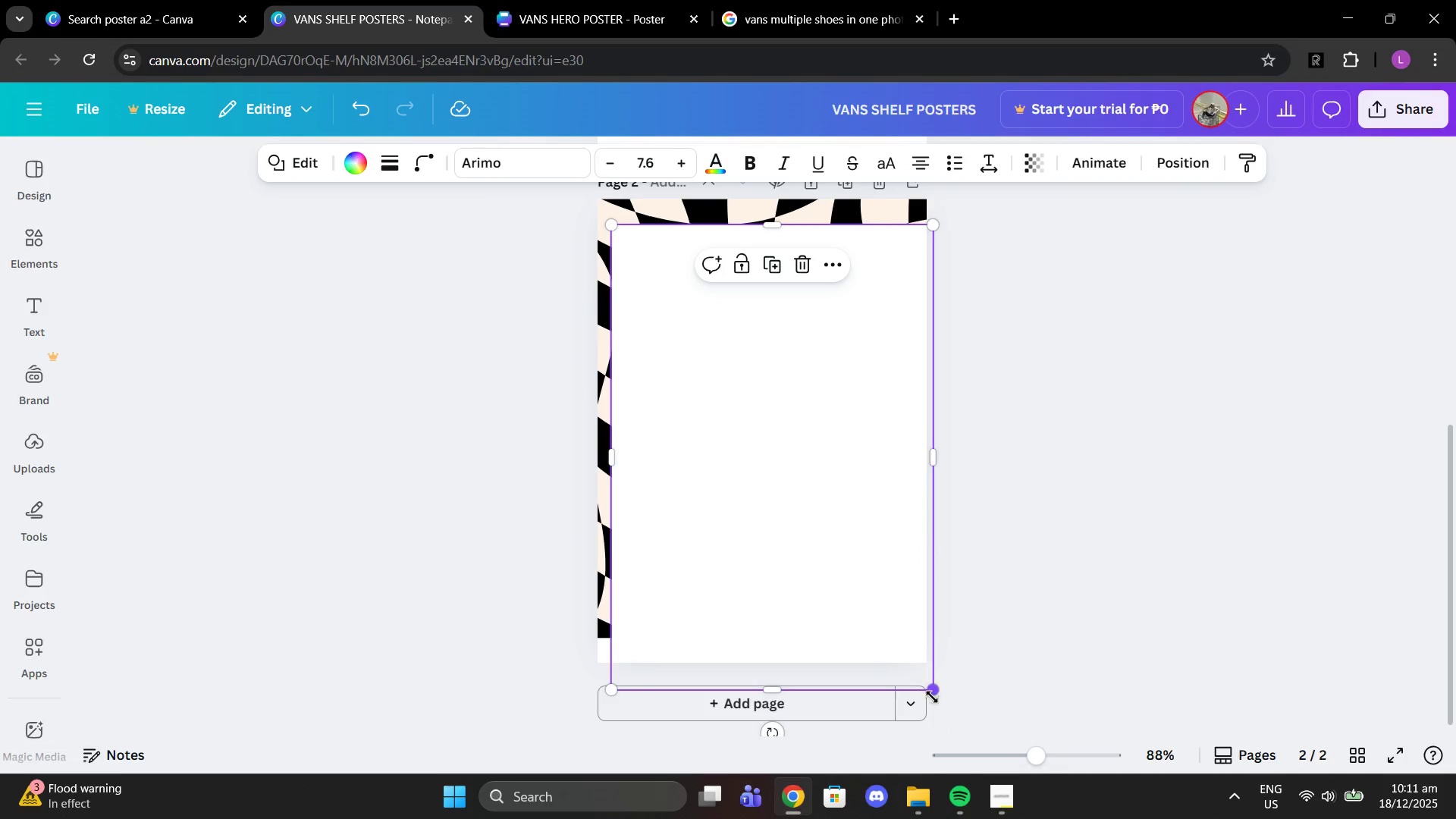 
left_click_drag(start_coordinate=[932, 697], to_coordinate=[899, 610])
 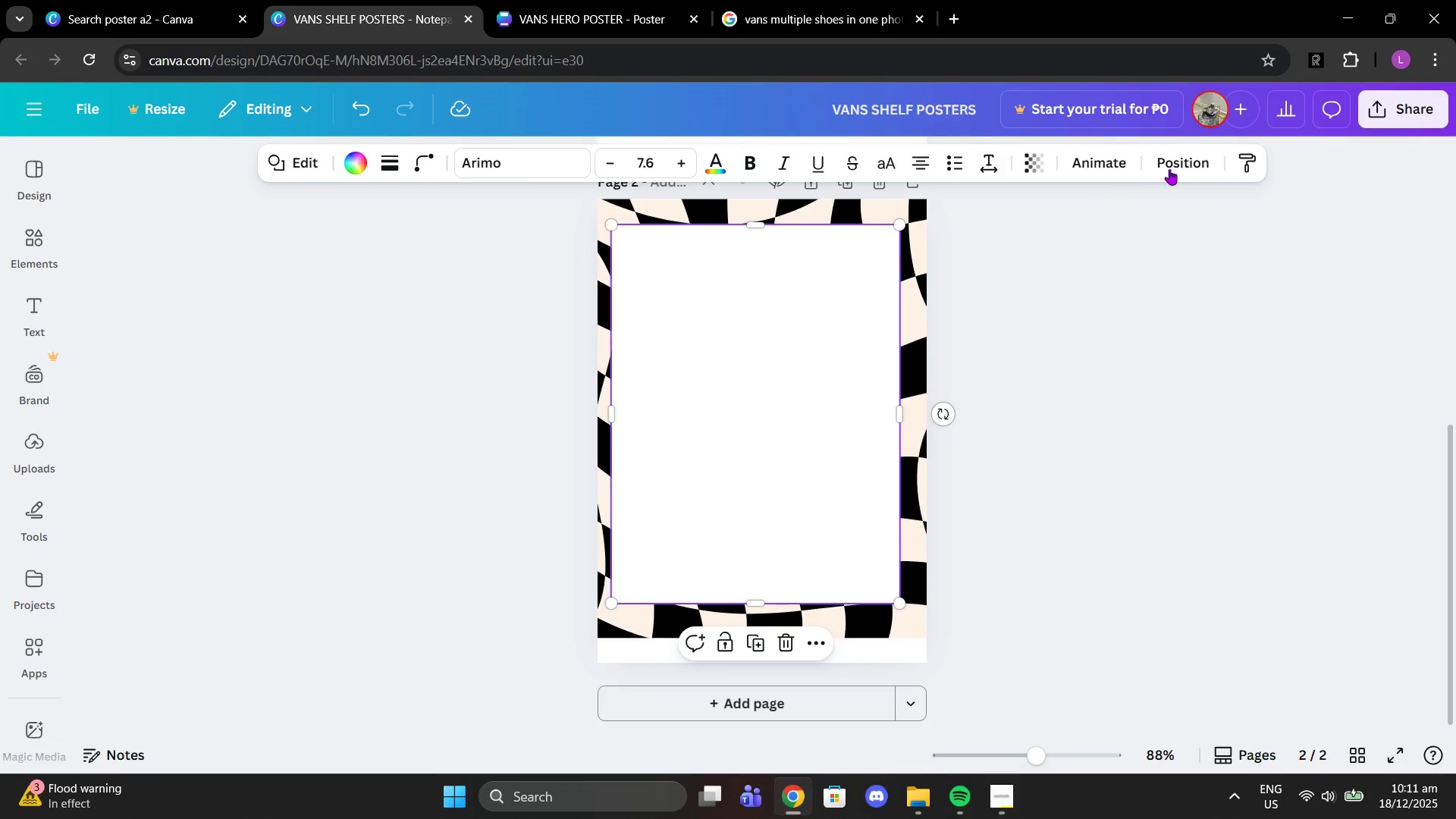 
left_click([1193, 158])
 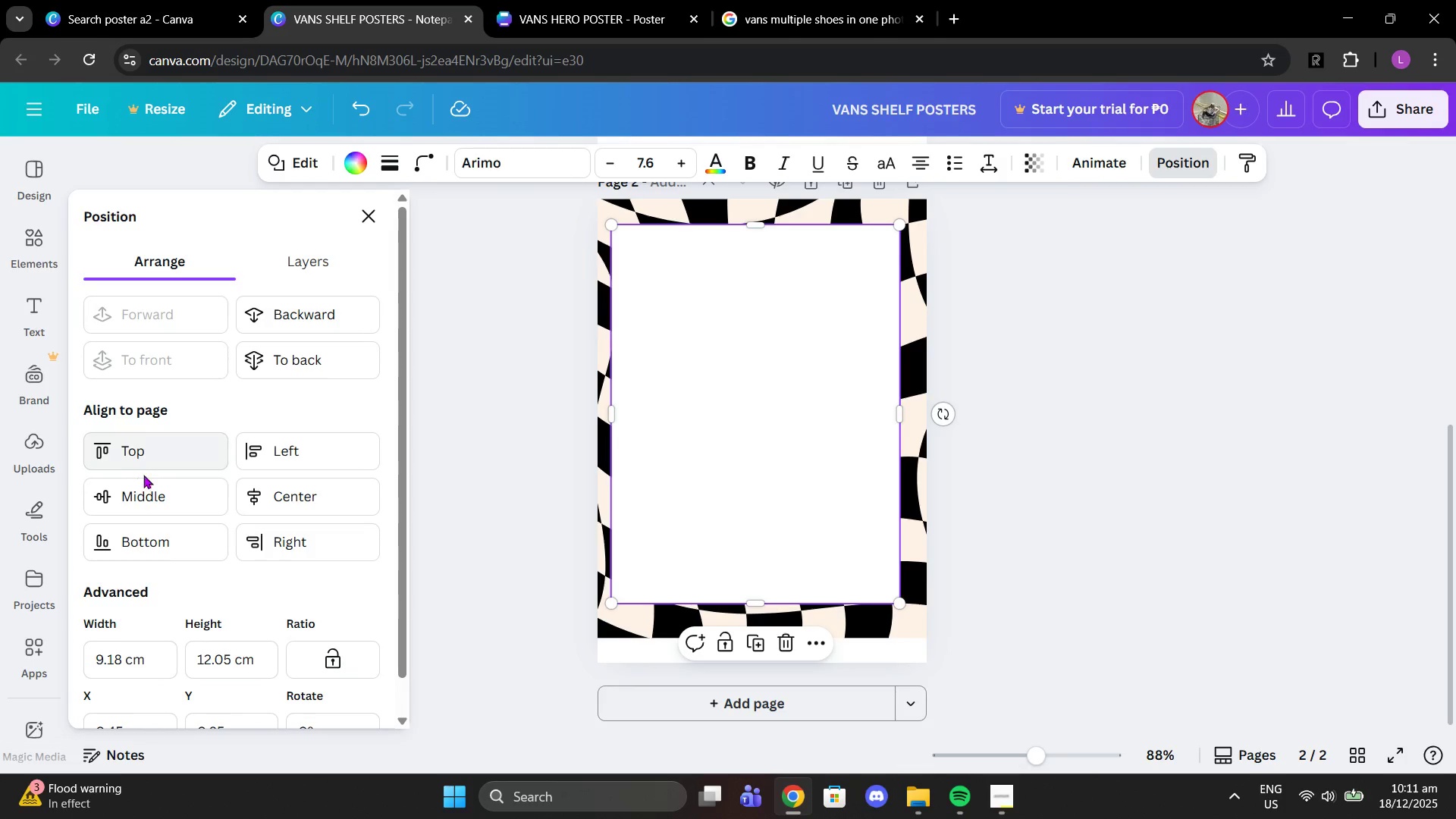 
left_click([147, 485])
 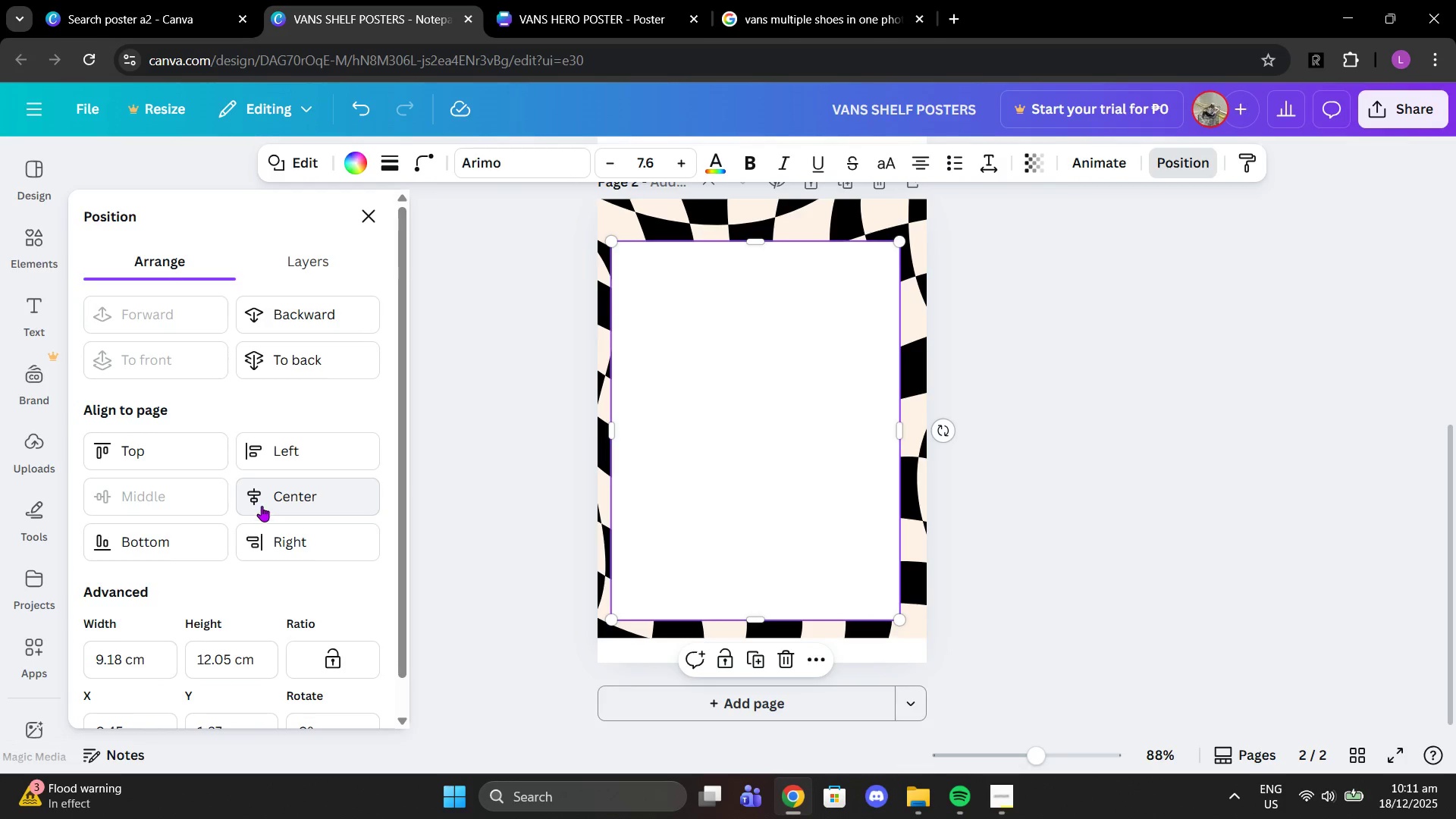 
left_click([262, 506])
 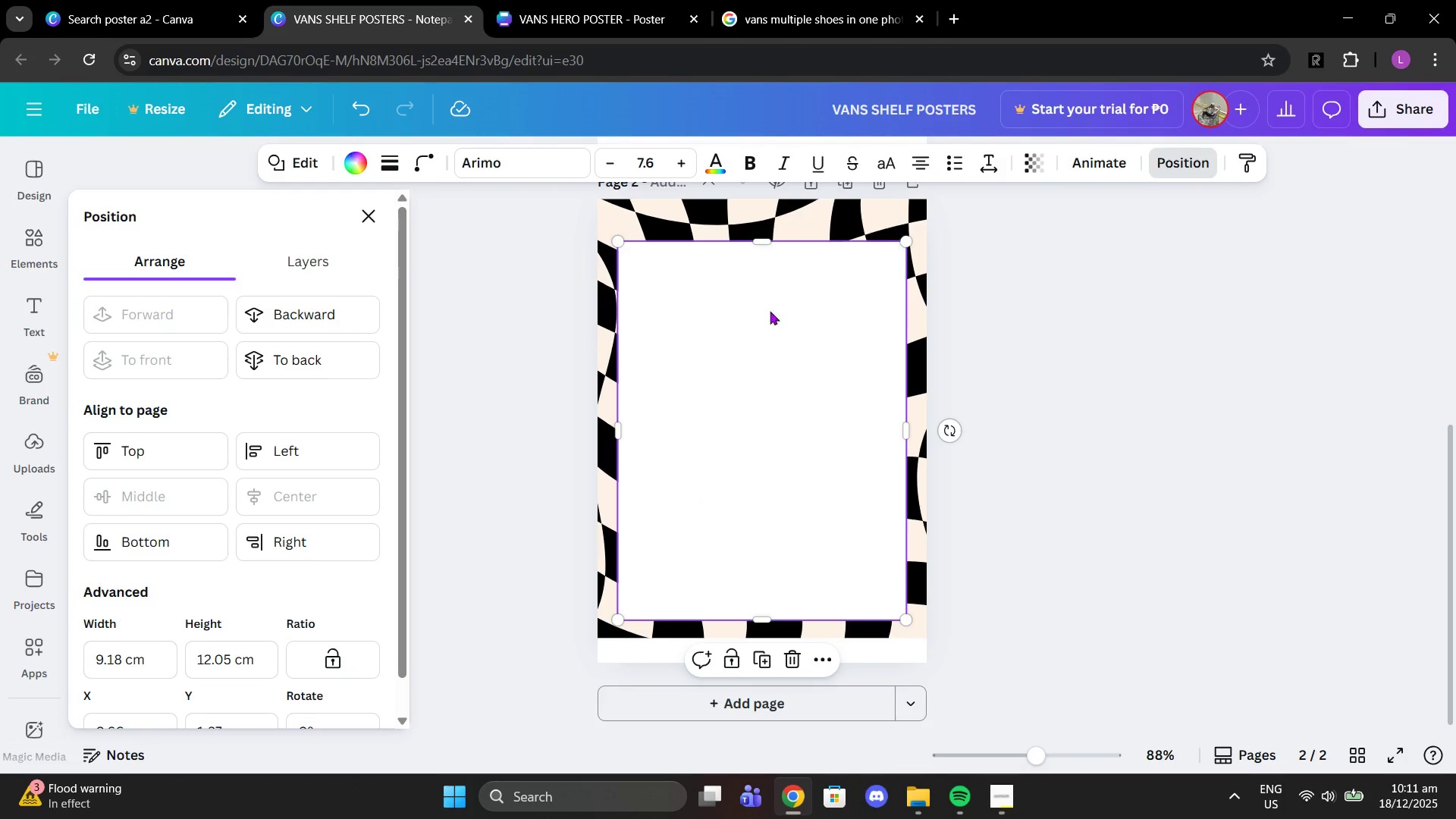 
left_click_drag(start_coordinate=[764, 240], to_coordinate=[764, 228])
 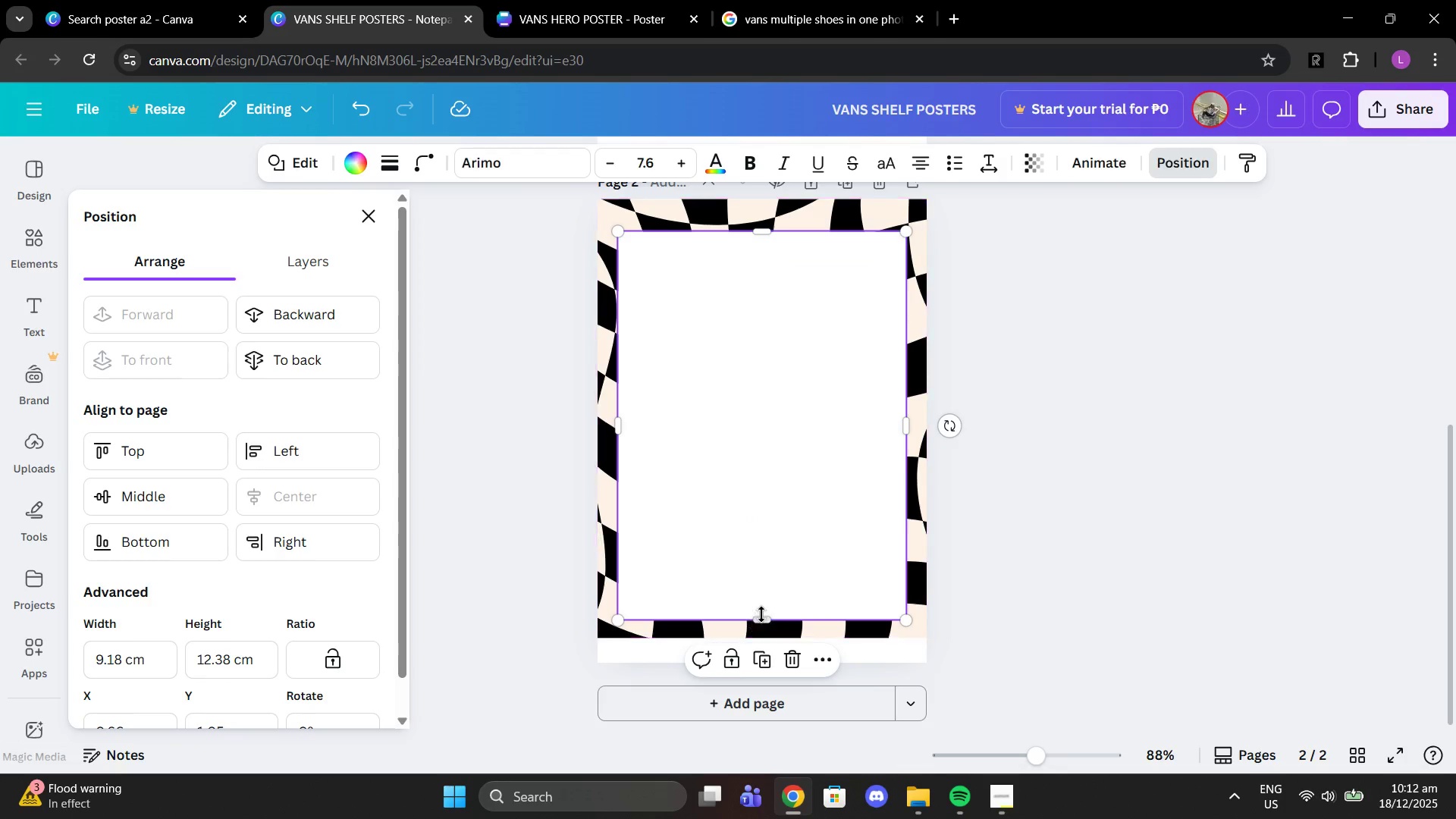 
left_click([762, 610])
 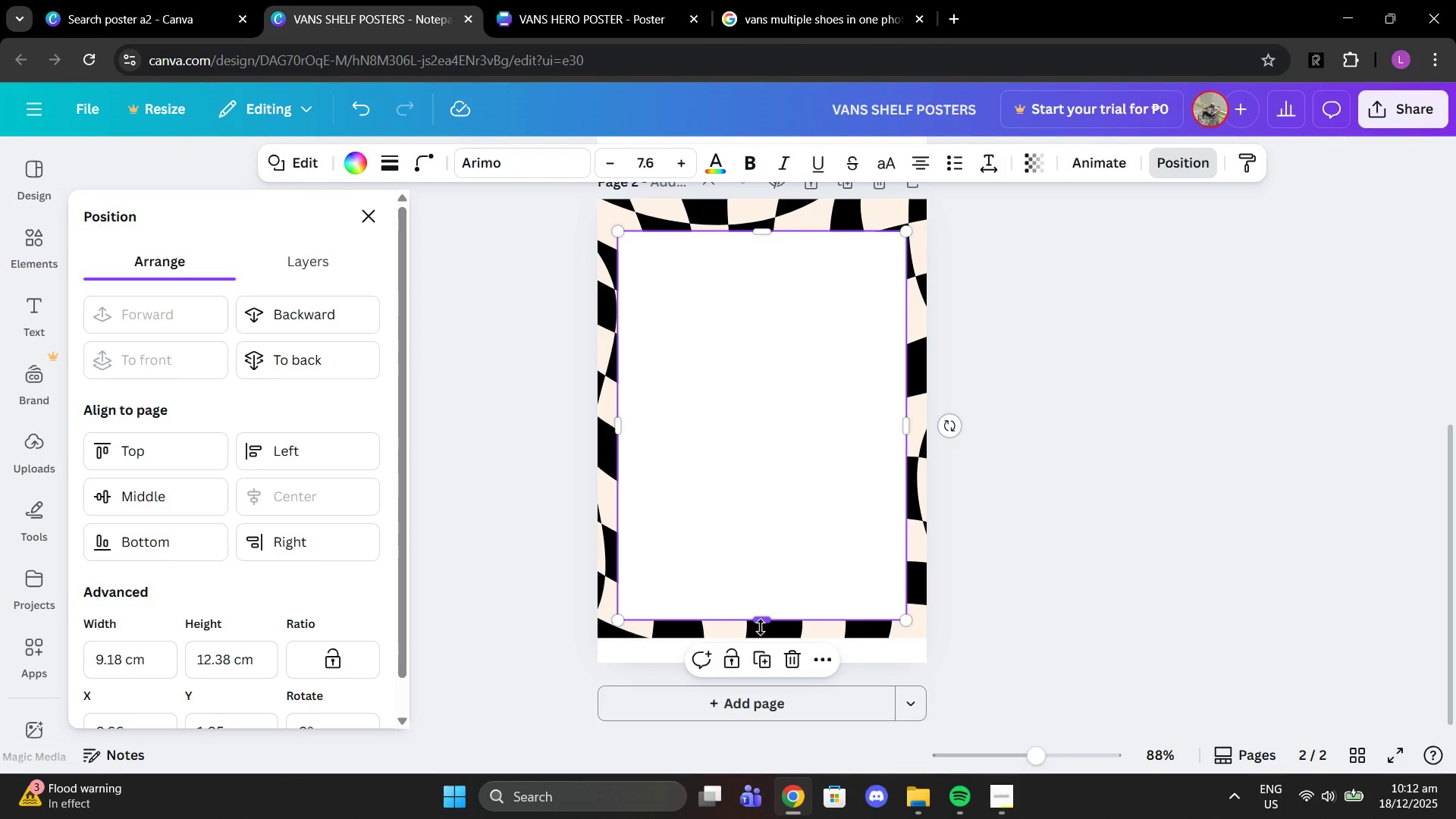 
left_click_drag(start_coordinate=[761, 627], to_coordinate=[759, 634])
 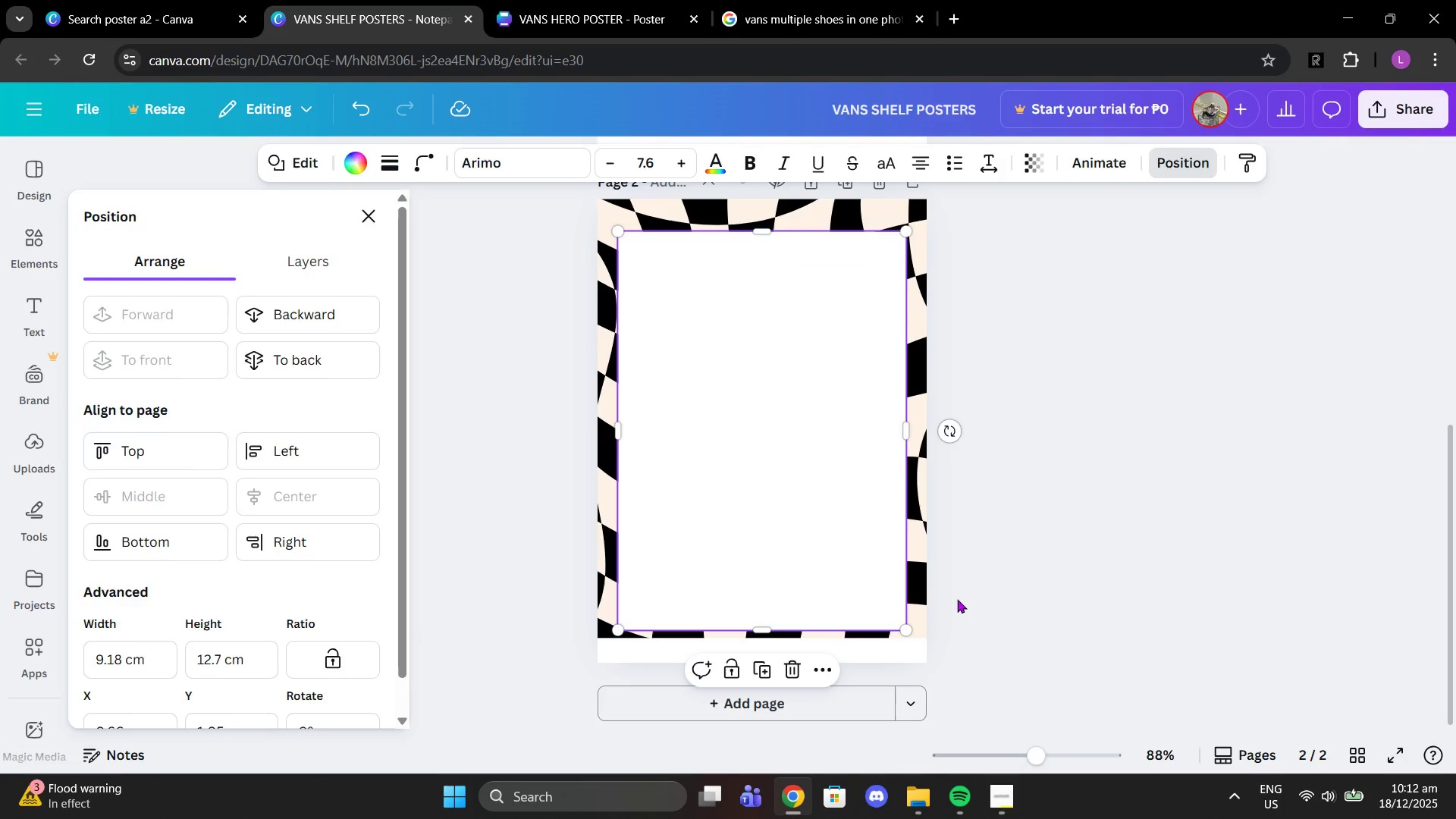 
left_click([957, 599])
 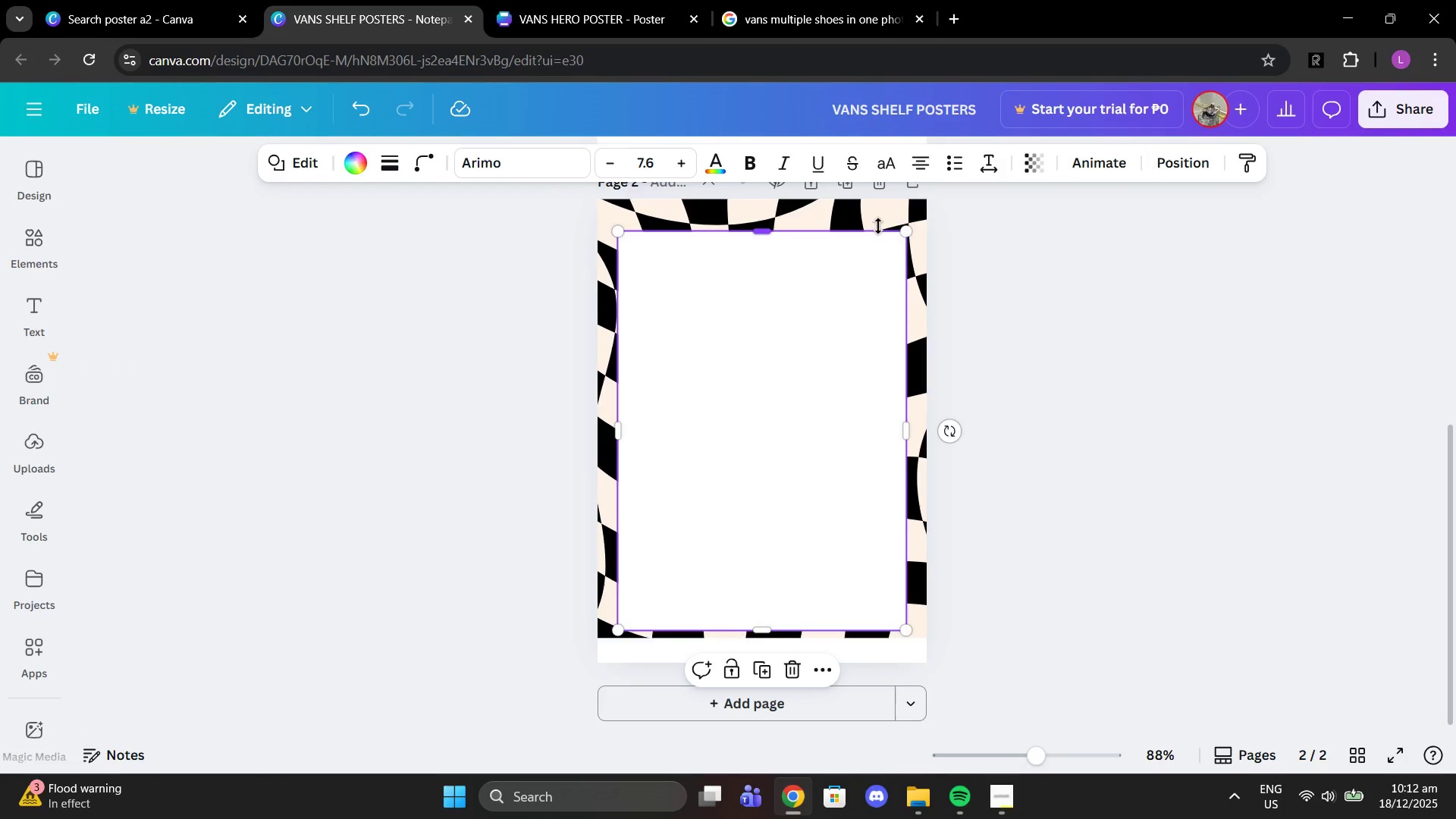 
left_click([877, 213])
 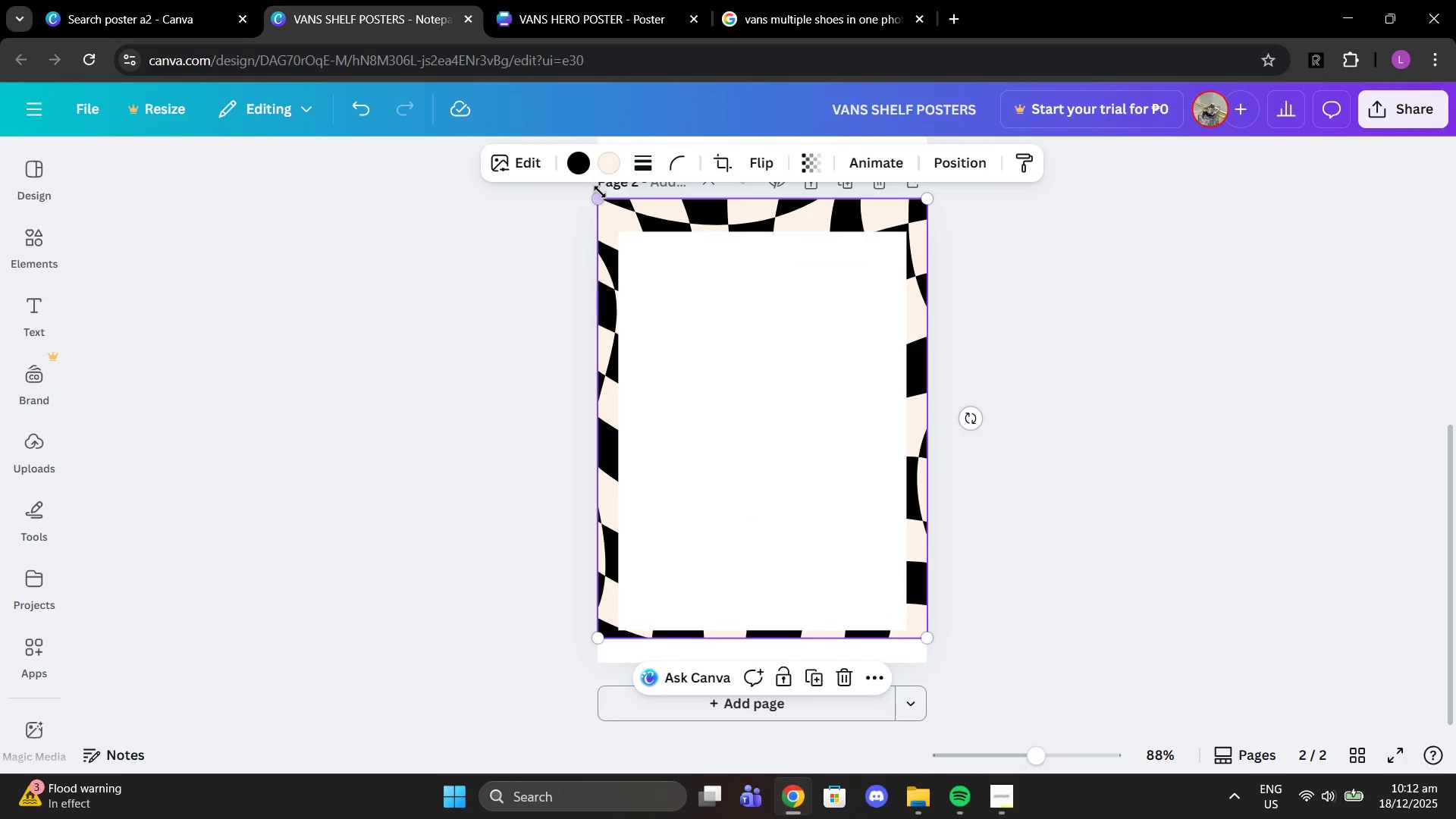 
left_click_drag(start_coordinate=[596, 194], to_coordinate=[570, 216])
 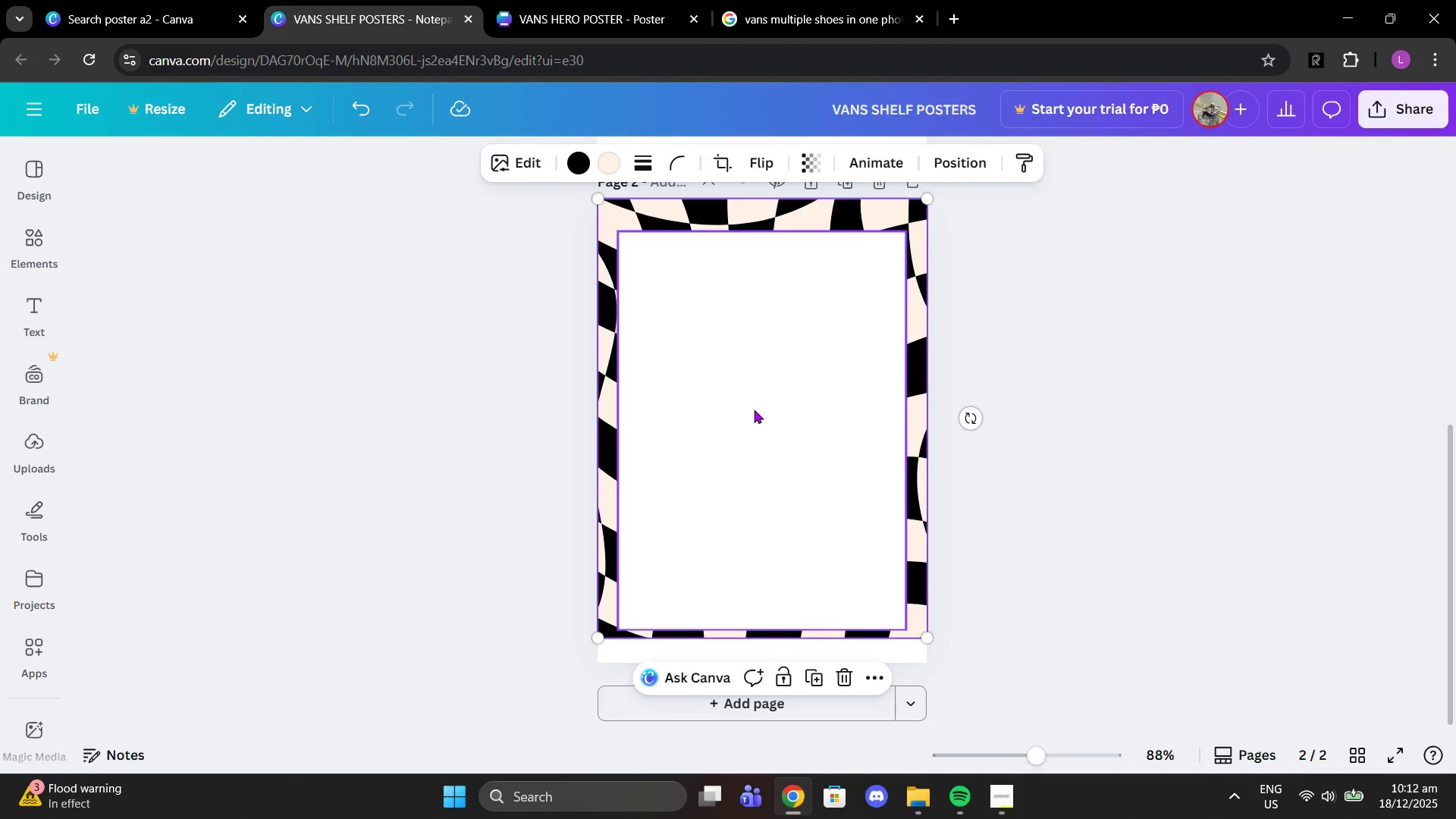 
left_click_drag(start_coordinate=[754, 410], to_coordinate=[752, 398])
 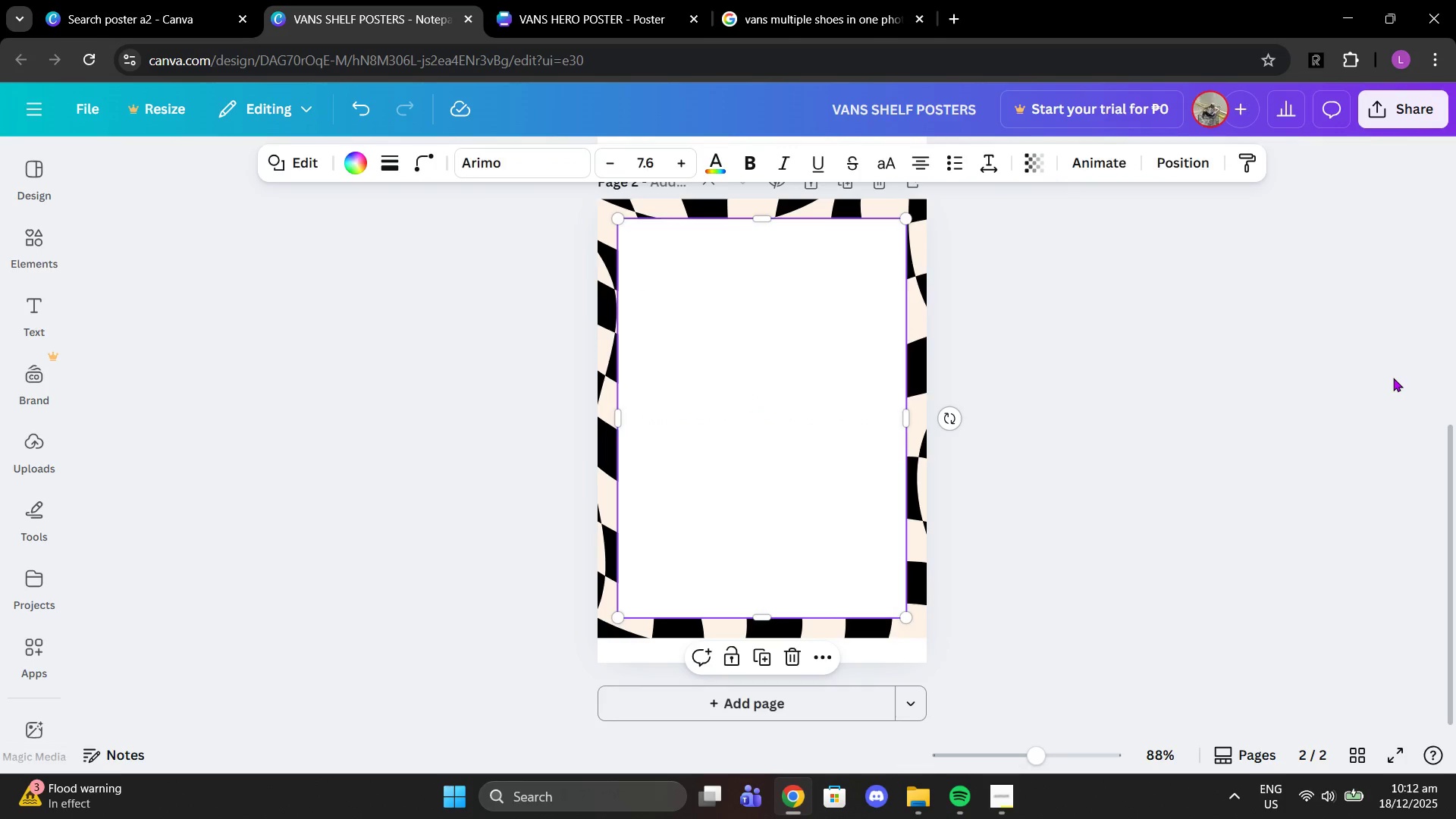 
left_click([1393, 378])
 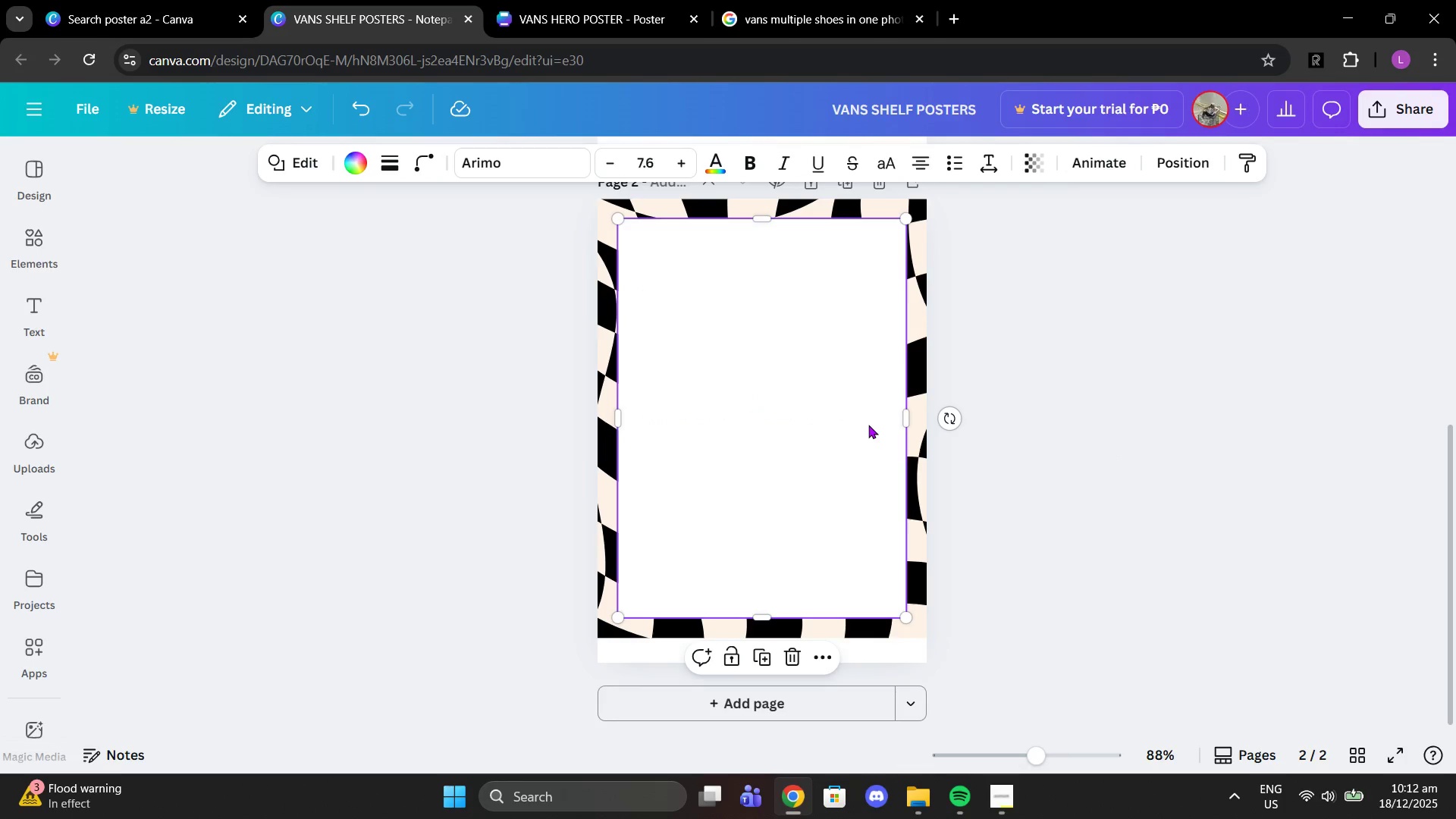 
left_click([868, 425])
 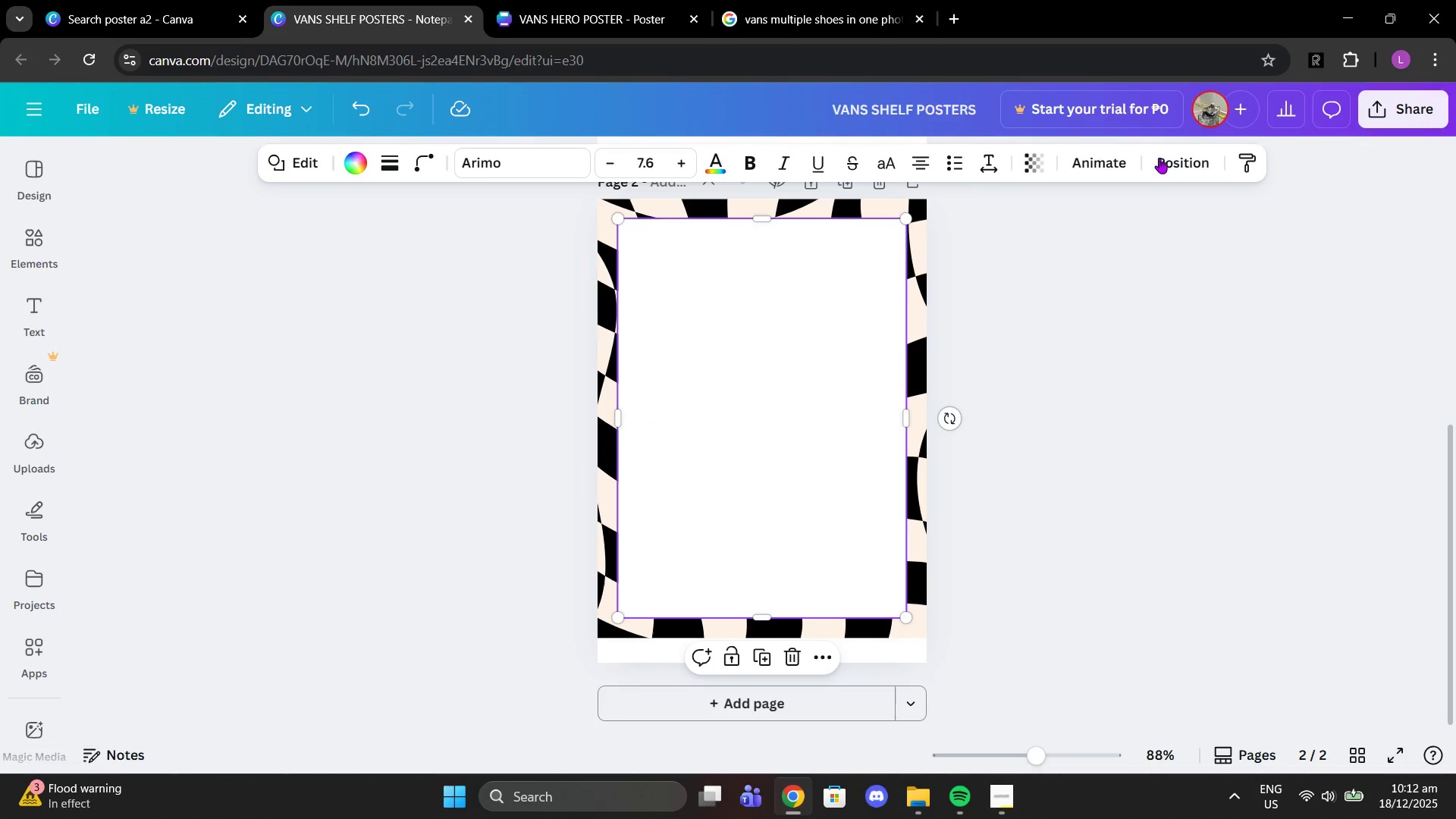 
left_click([1172, 150])
 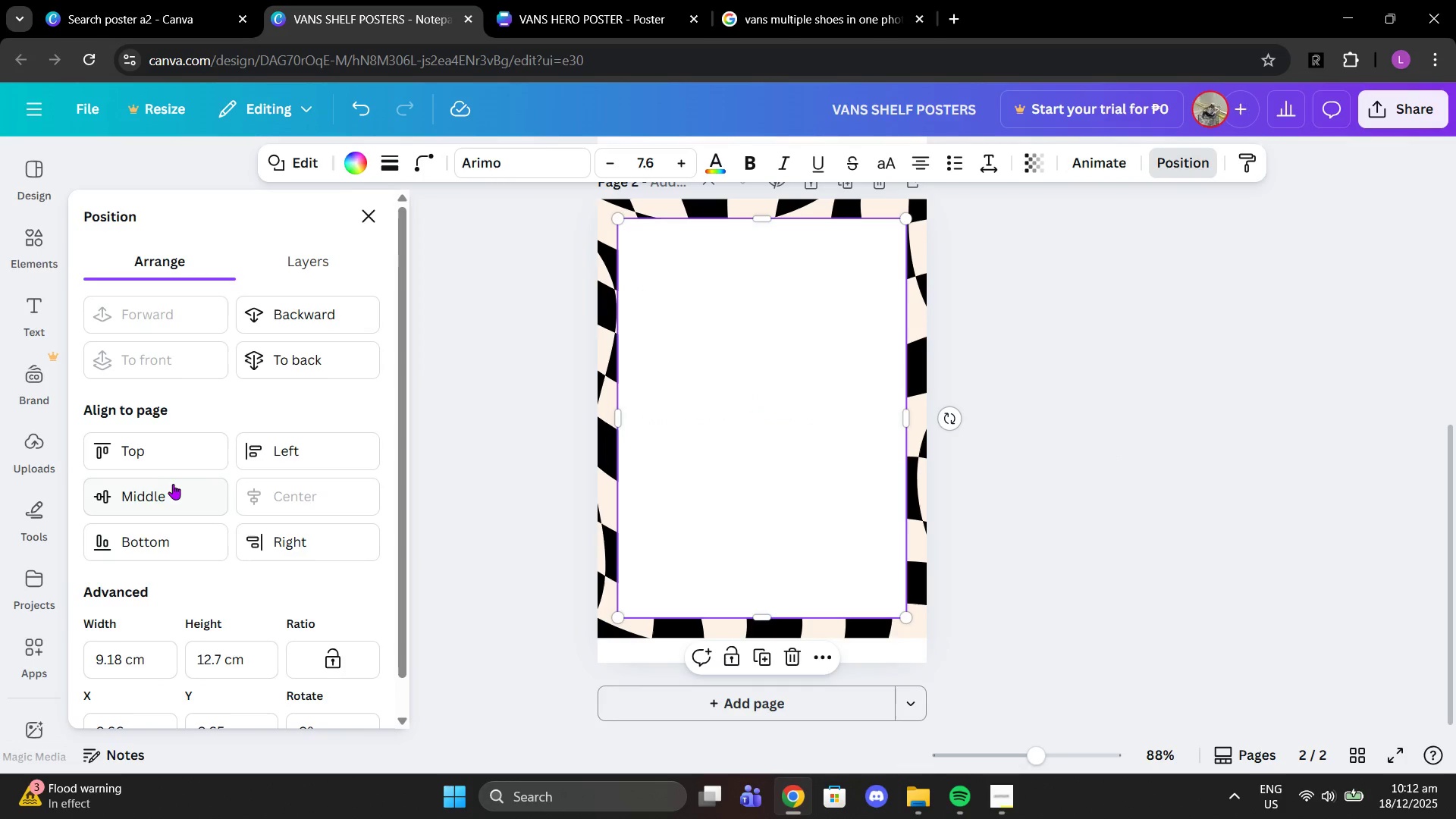 
left_click([161, 504])
 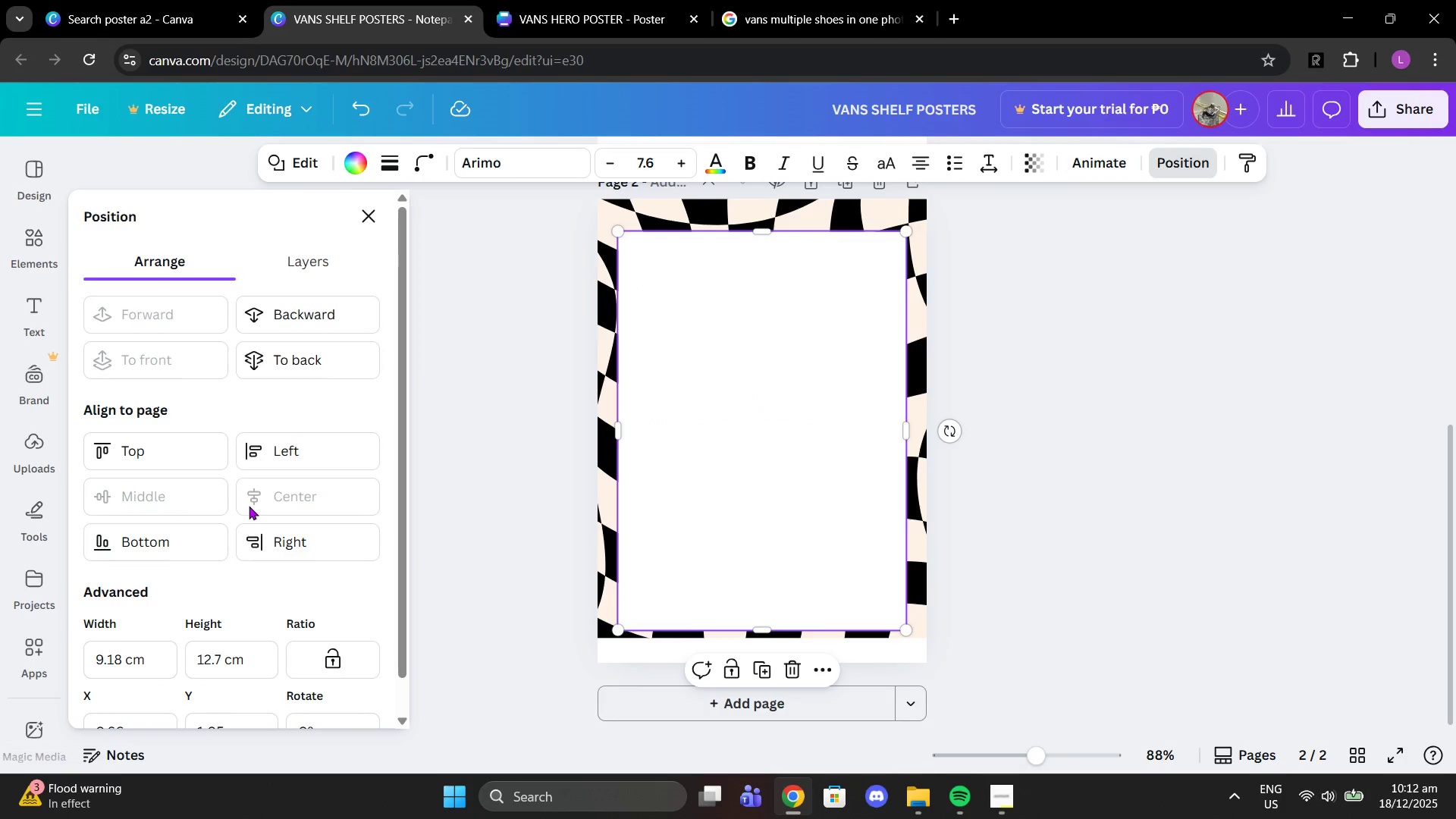 
left_click([273, 504])
 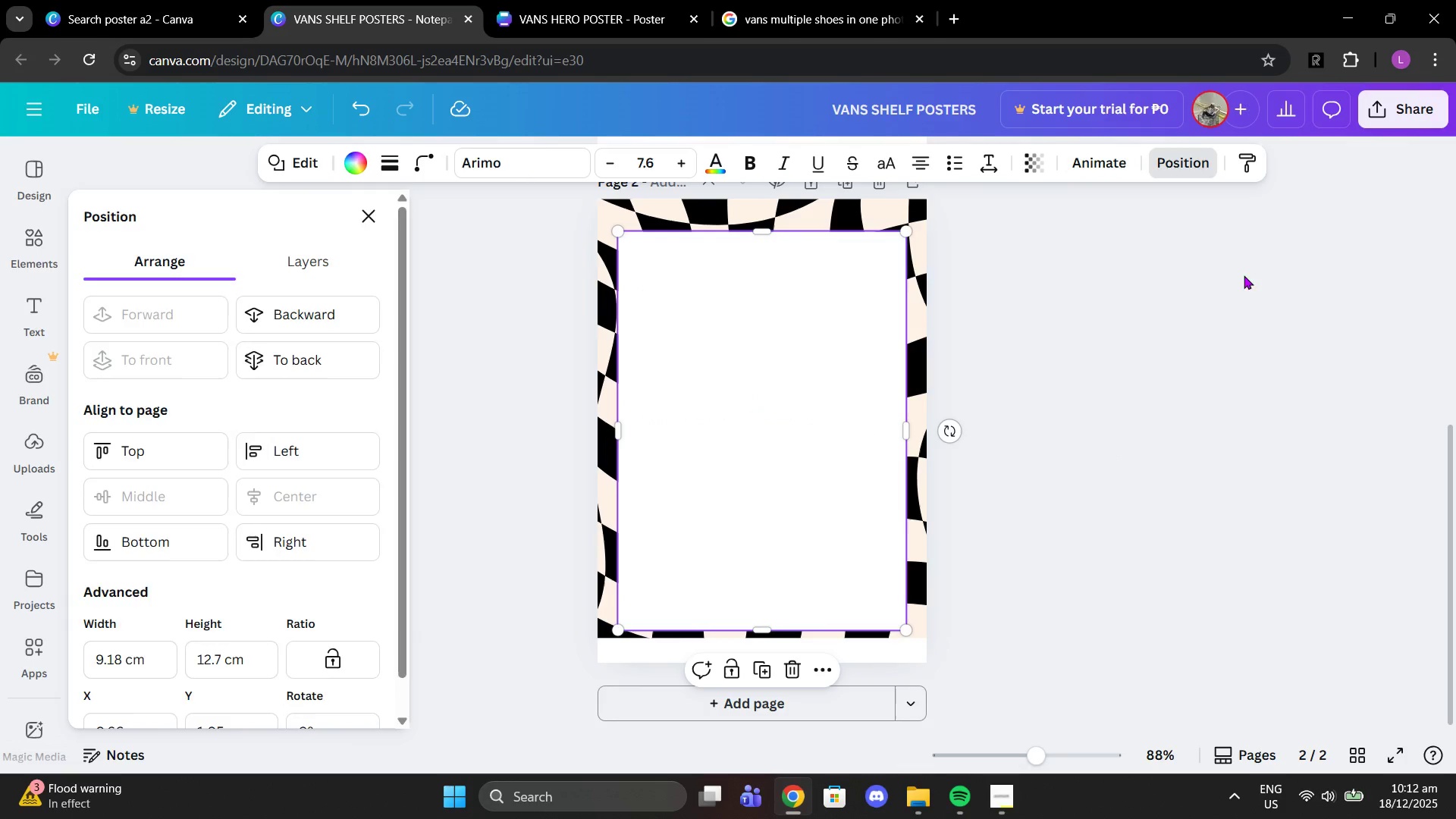 
left_click([1244, 275])
 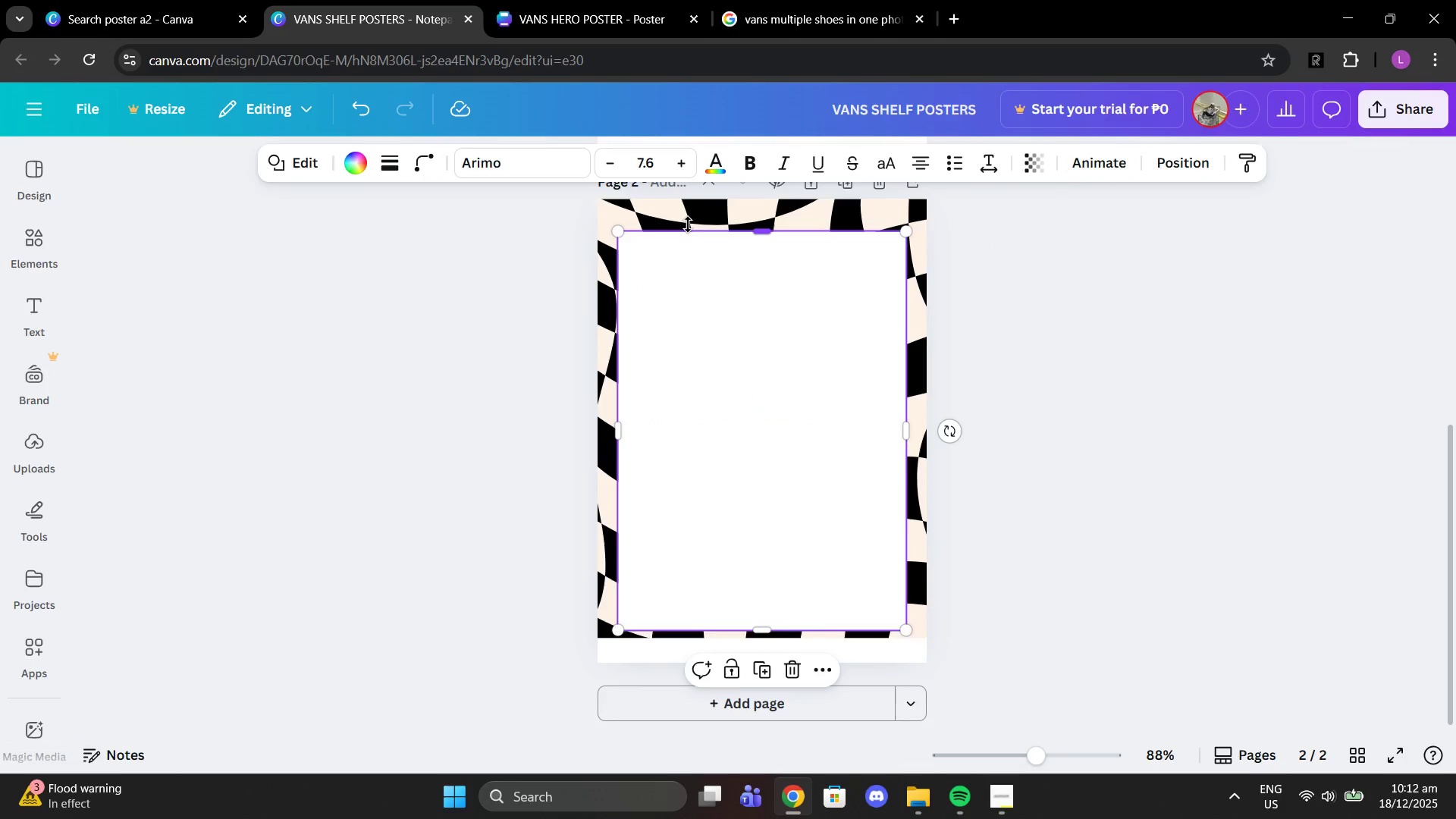 
double_click([685, 220])
 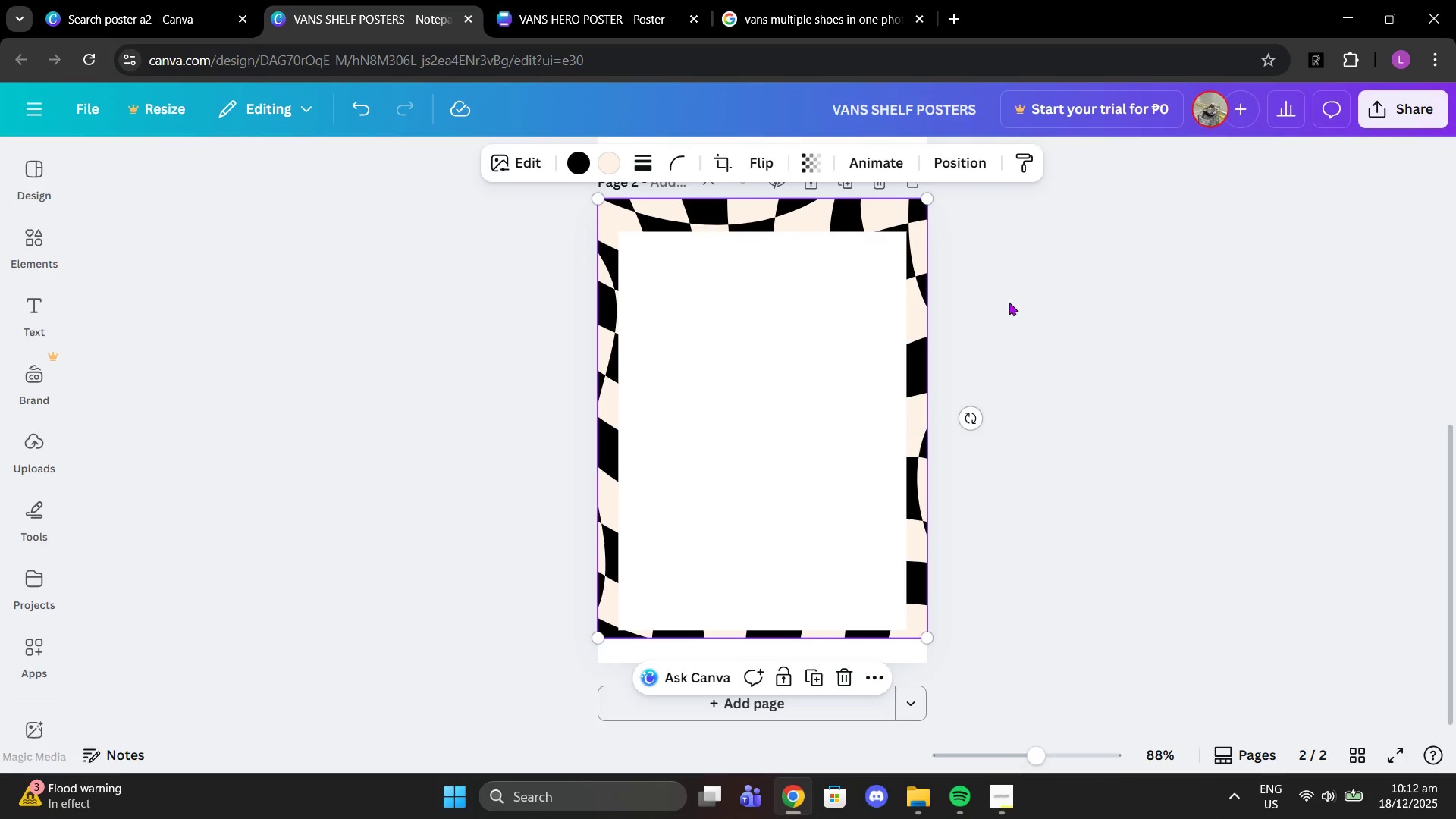 
scroll: coordinate [977, 388], scroll_direction: up, amount: 3.0
 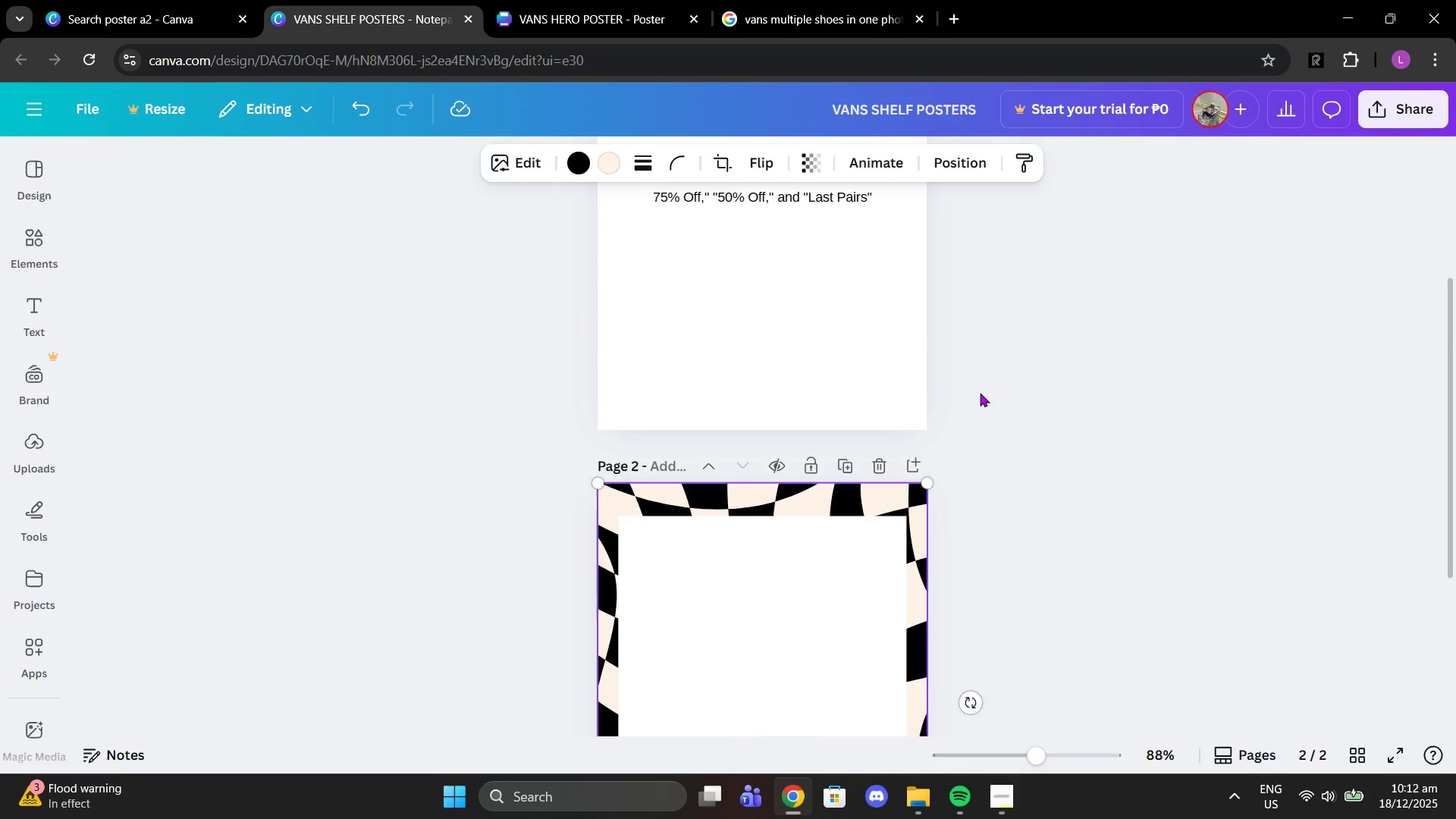 
scroll: coordinate [1010, 480], scroll_direction: down, amount: 3.0
 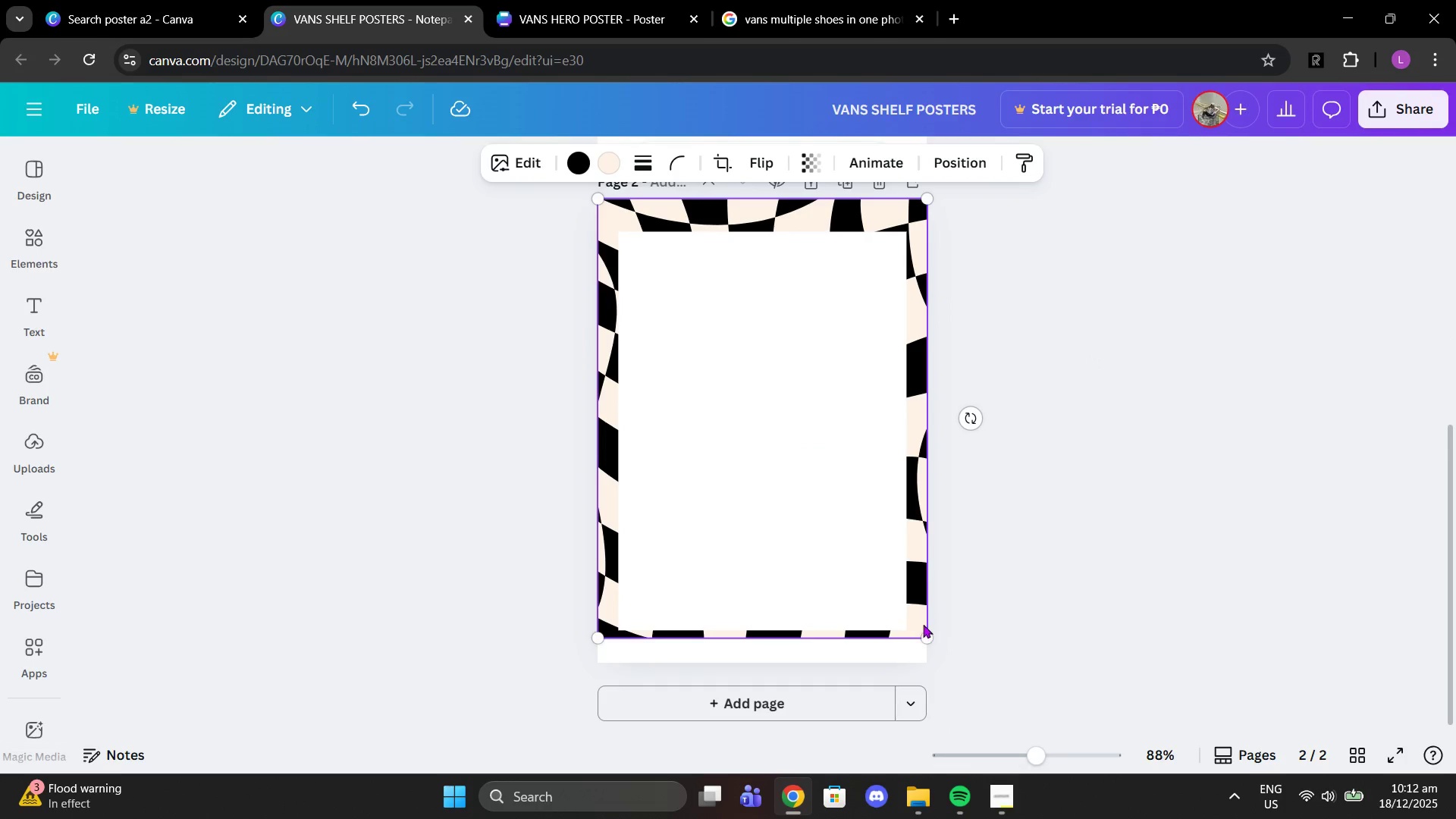 
left_click_drag(start_coordinate=[922, 629], to_coordinate=[908, 626])
 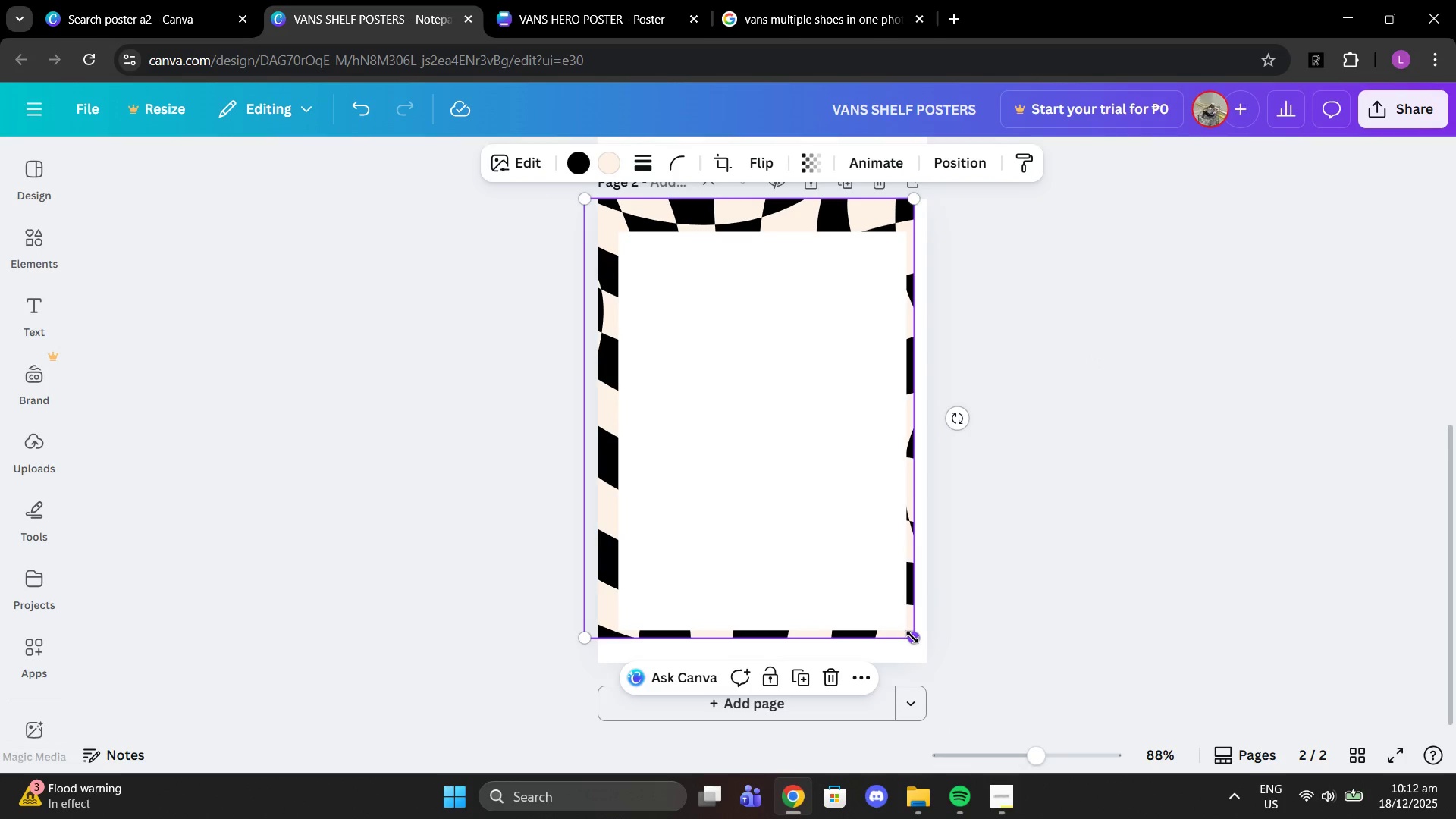 
left_click_drag(start_coordinate=[912, 637], to_coordinate=[940, 670])
 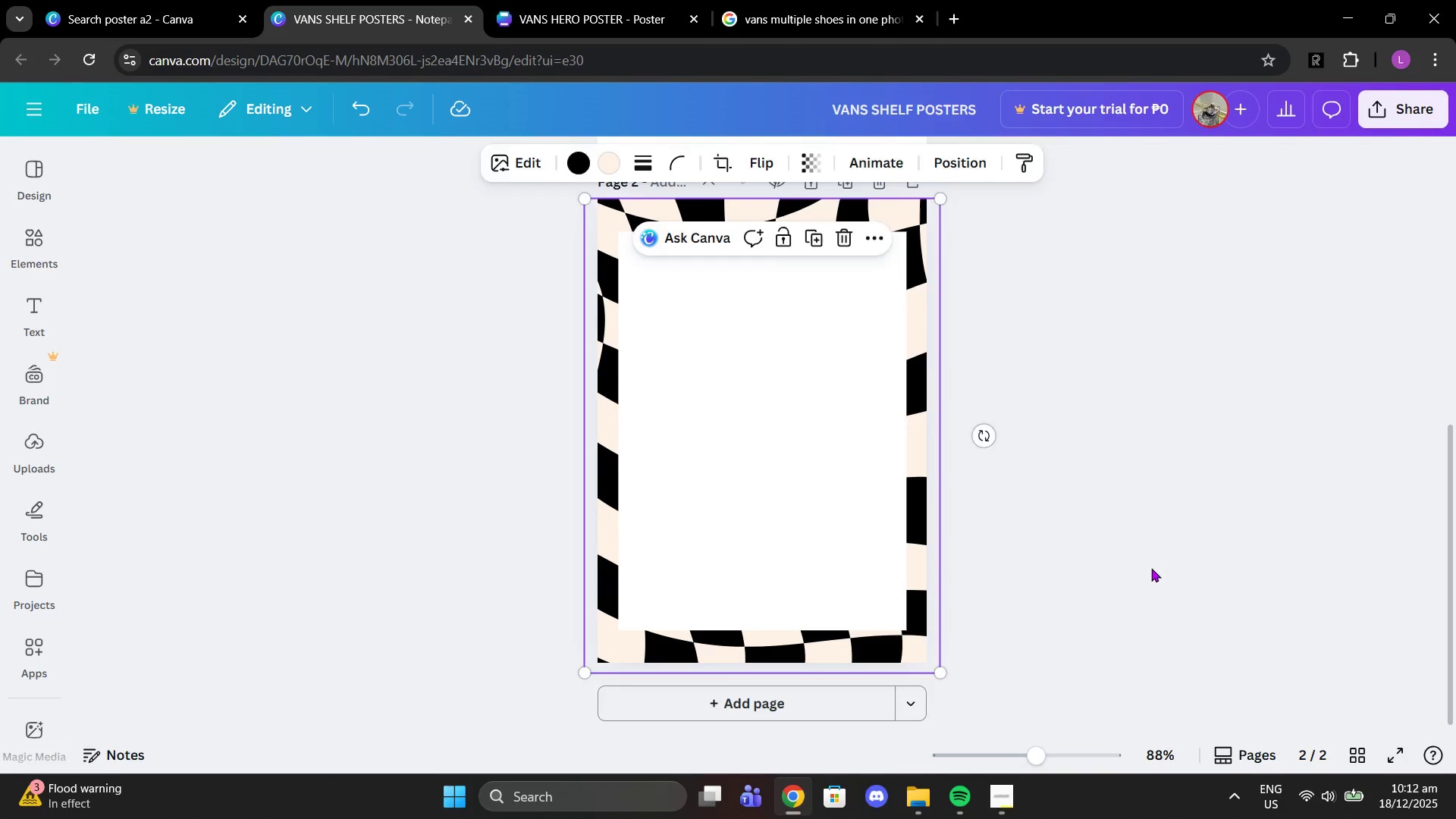 
left_click([1151, 568])
 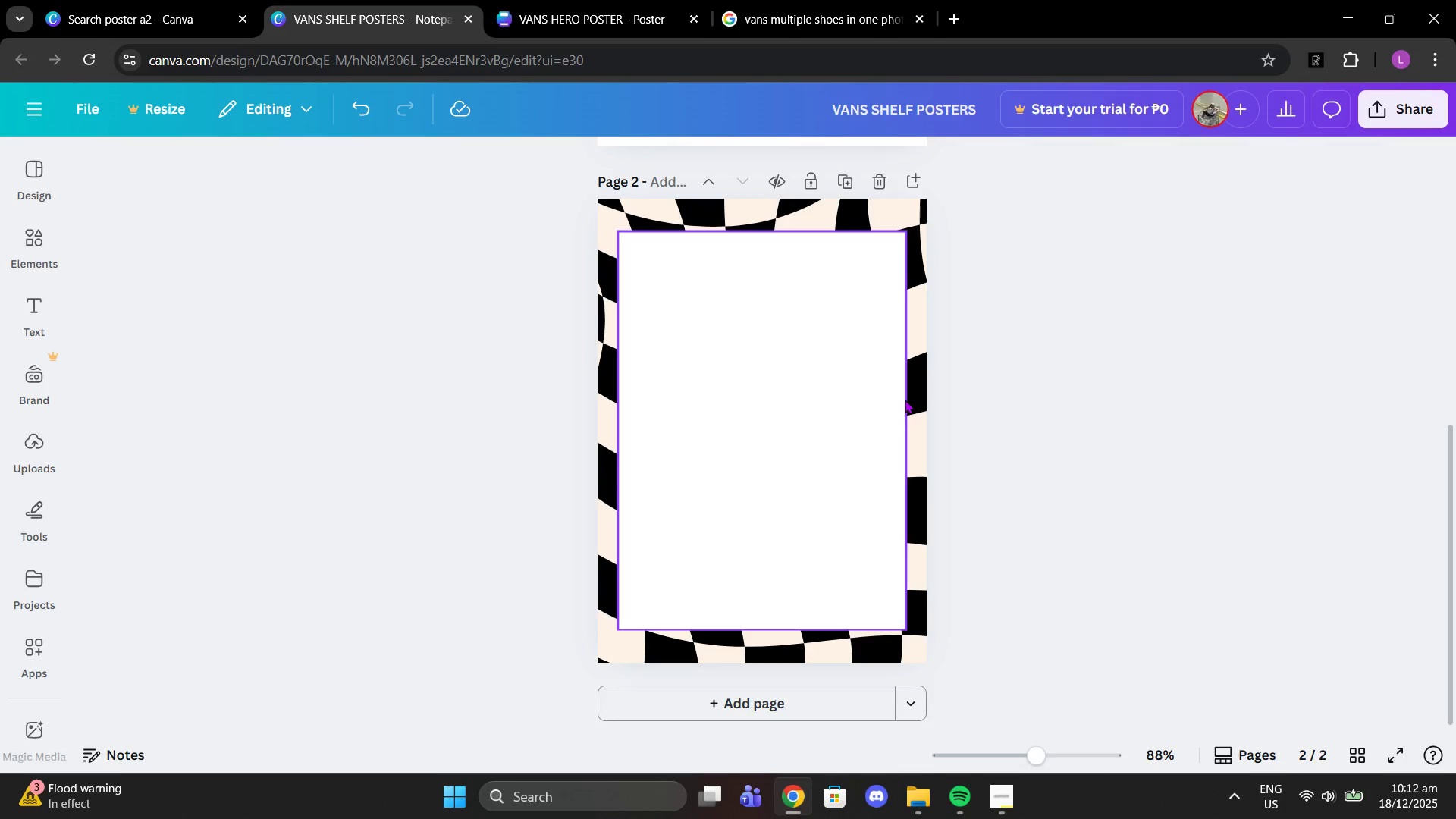 
left_click([1076, 352])
 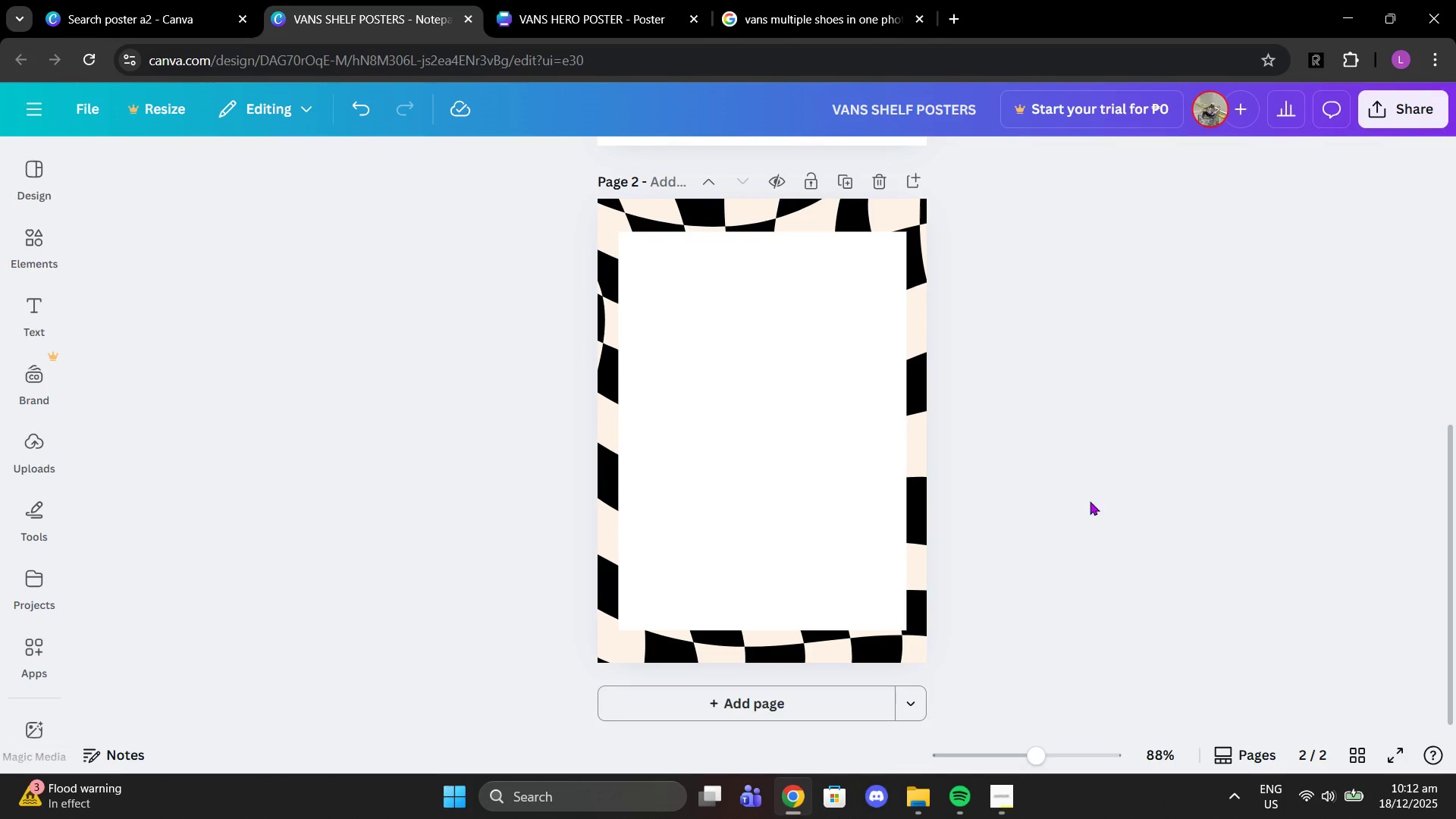 
scroll: coordinate [1087, 504], scroll_direction: up, amount: 2.0
 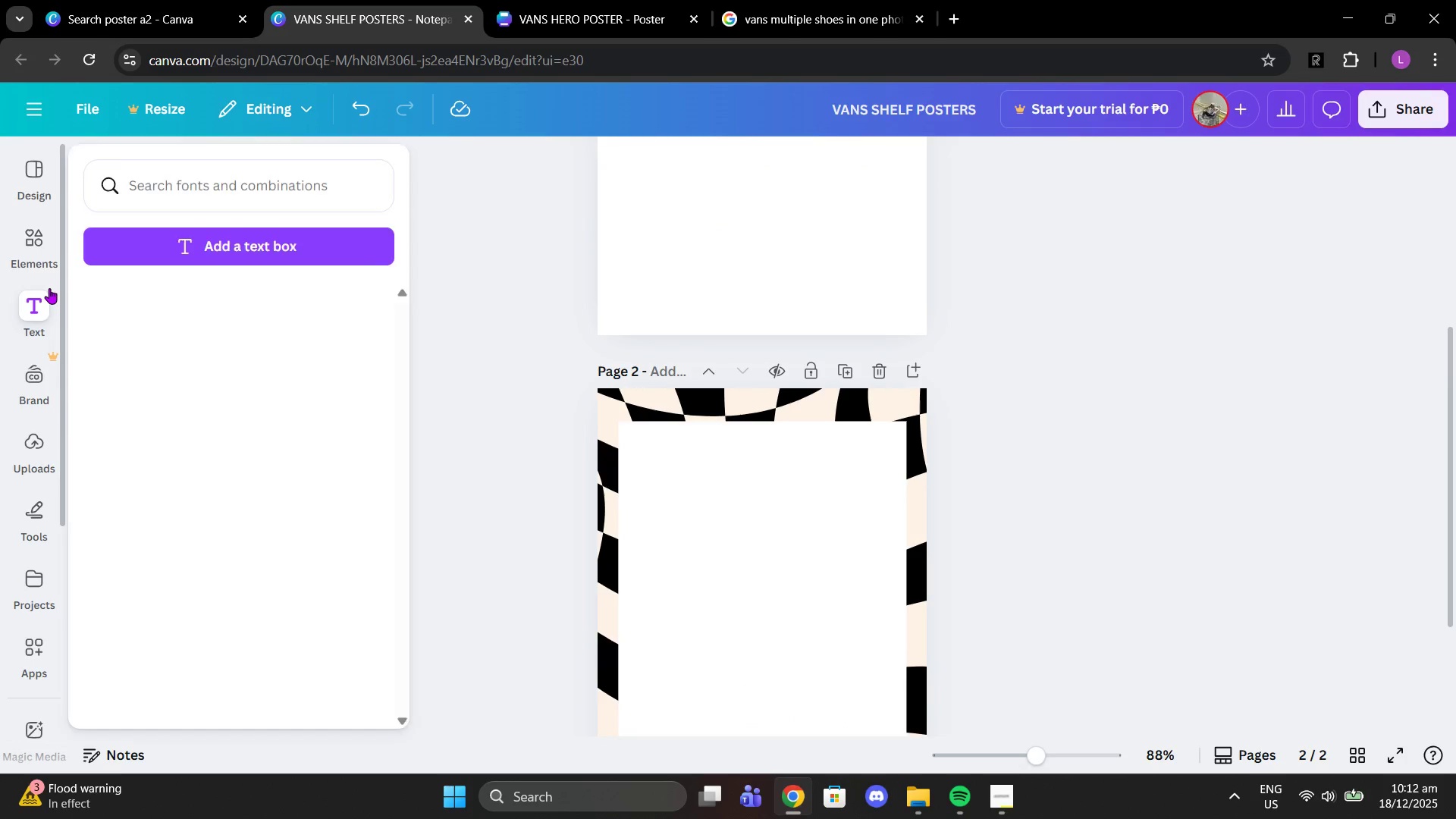 
left_click([38, 315])
 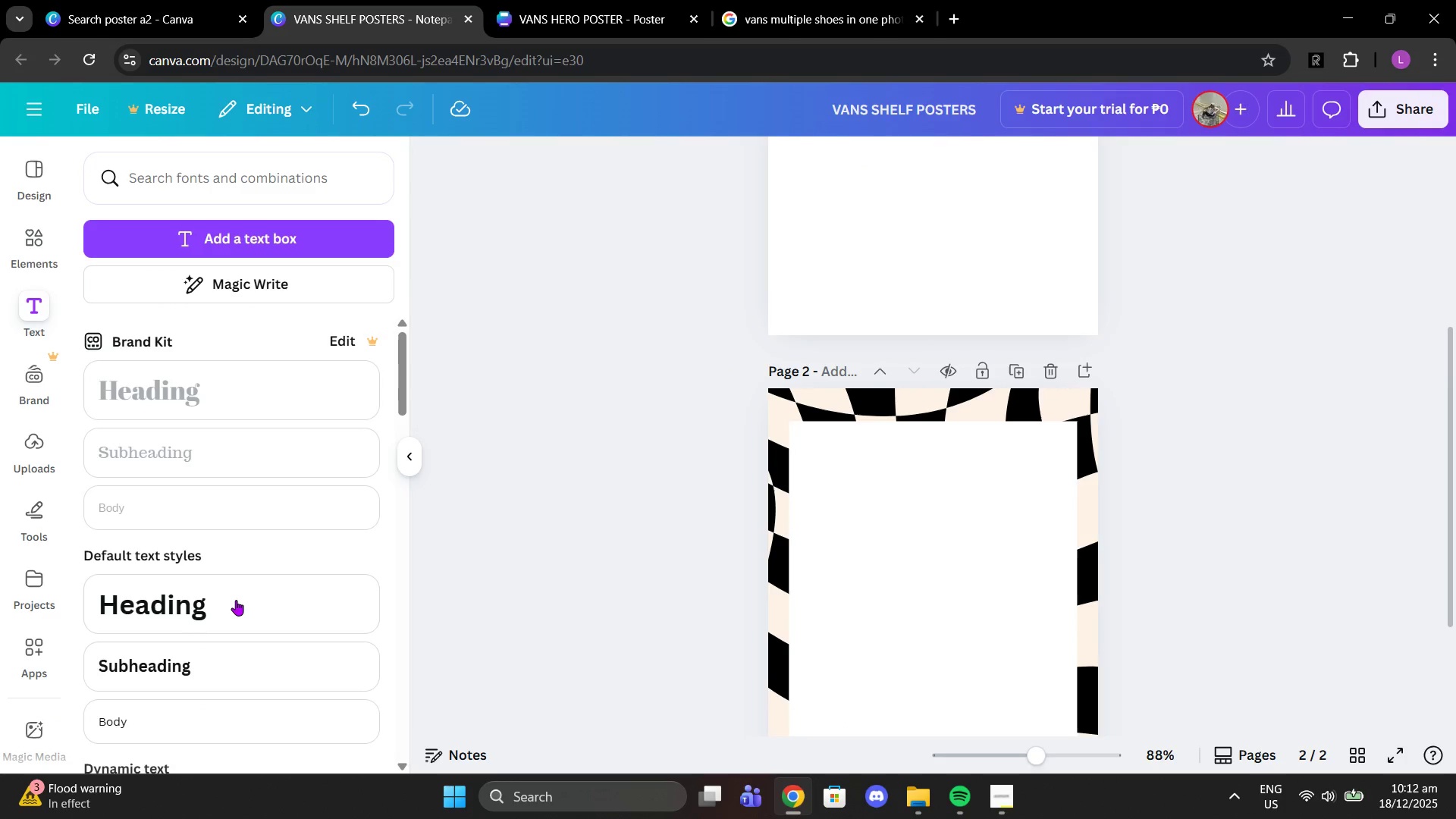 
left_click([236, 606])
 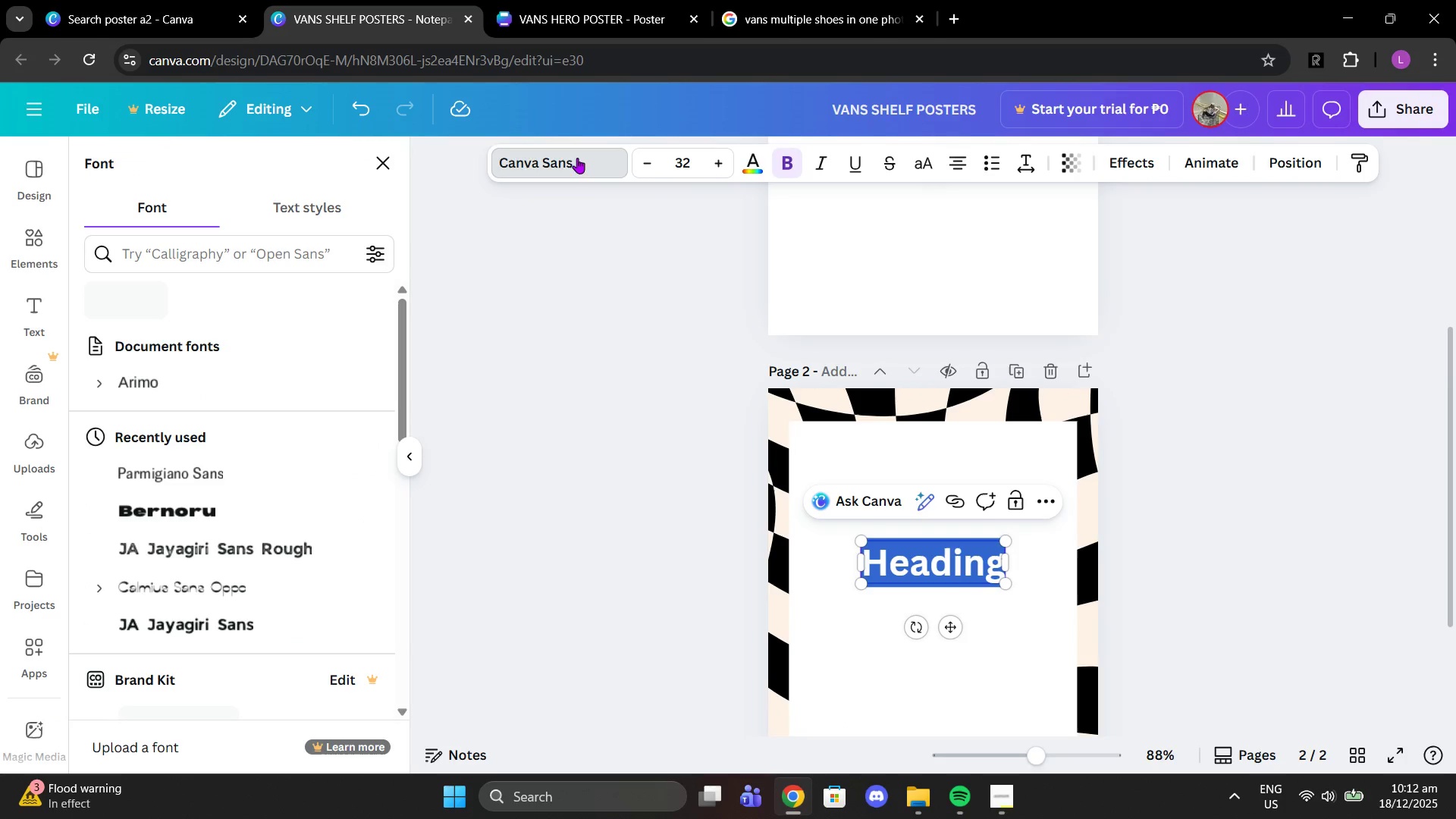 
left_click([205, 258])
 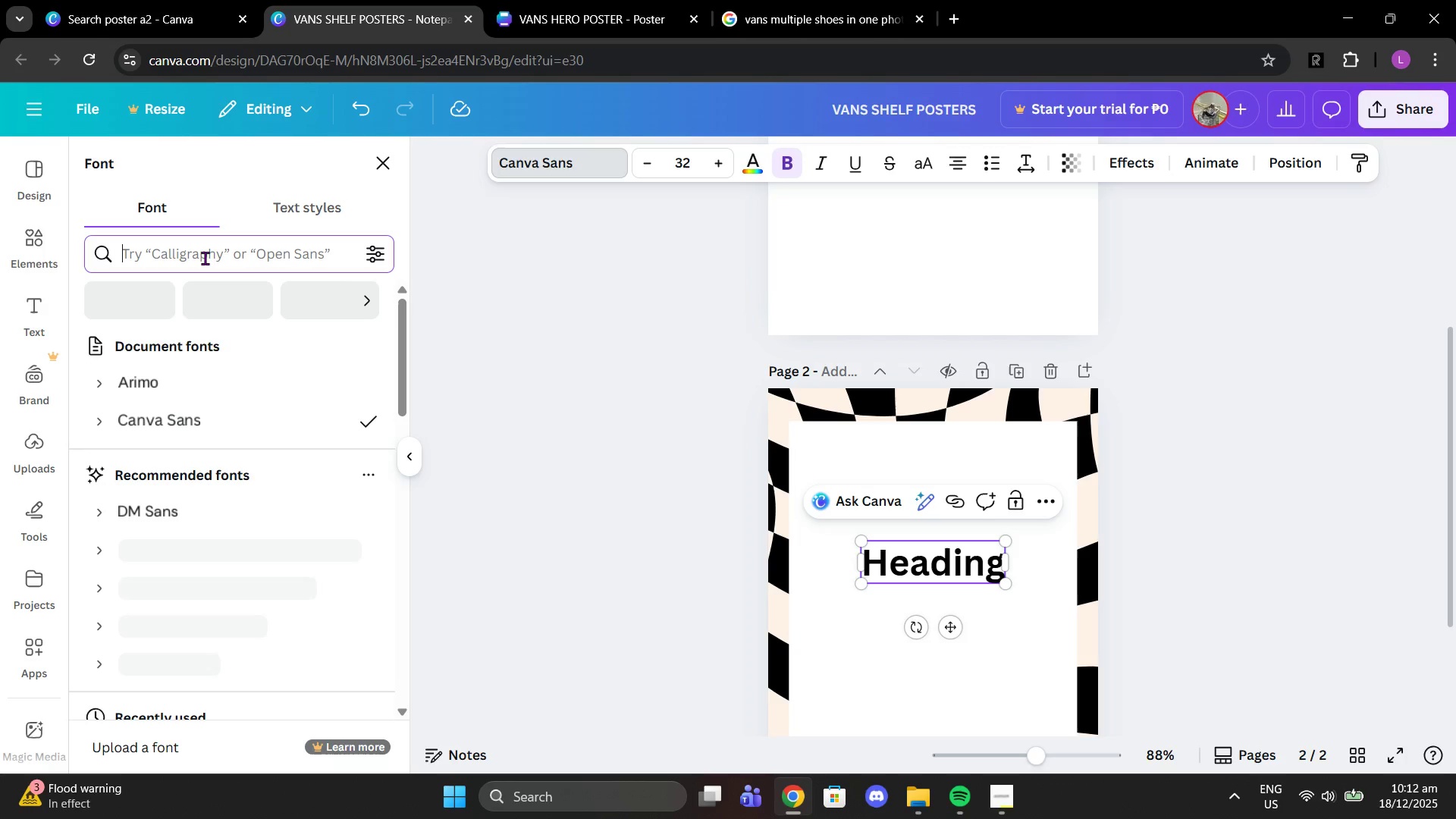 
type(DISTRESSED)
 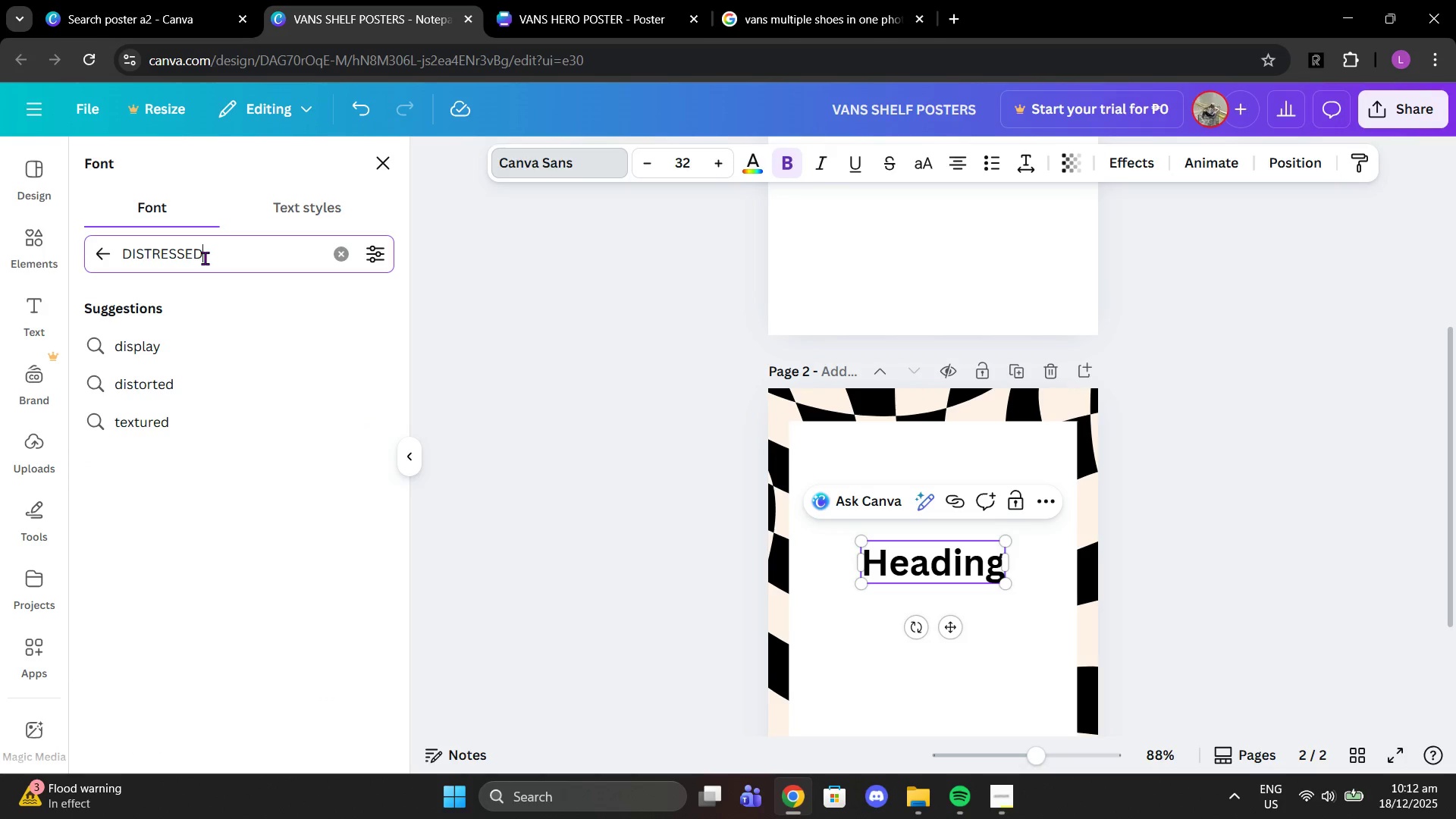 
key(Enter)
 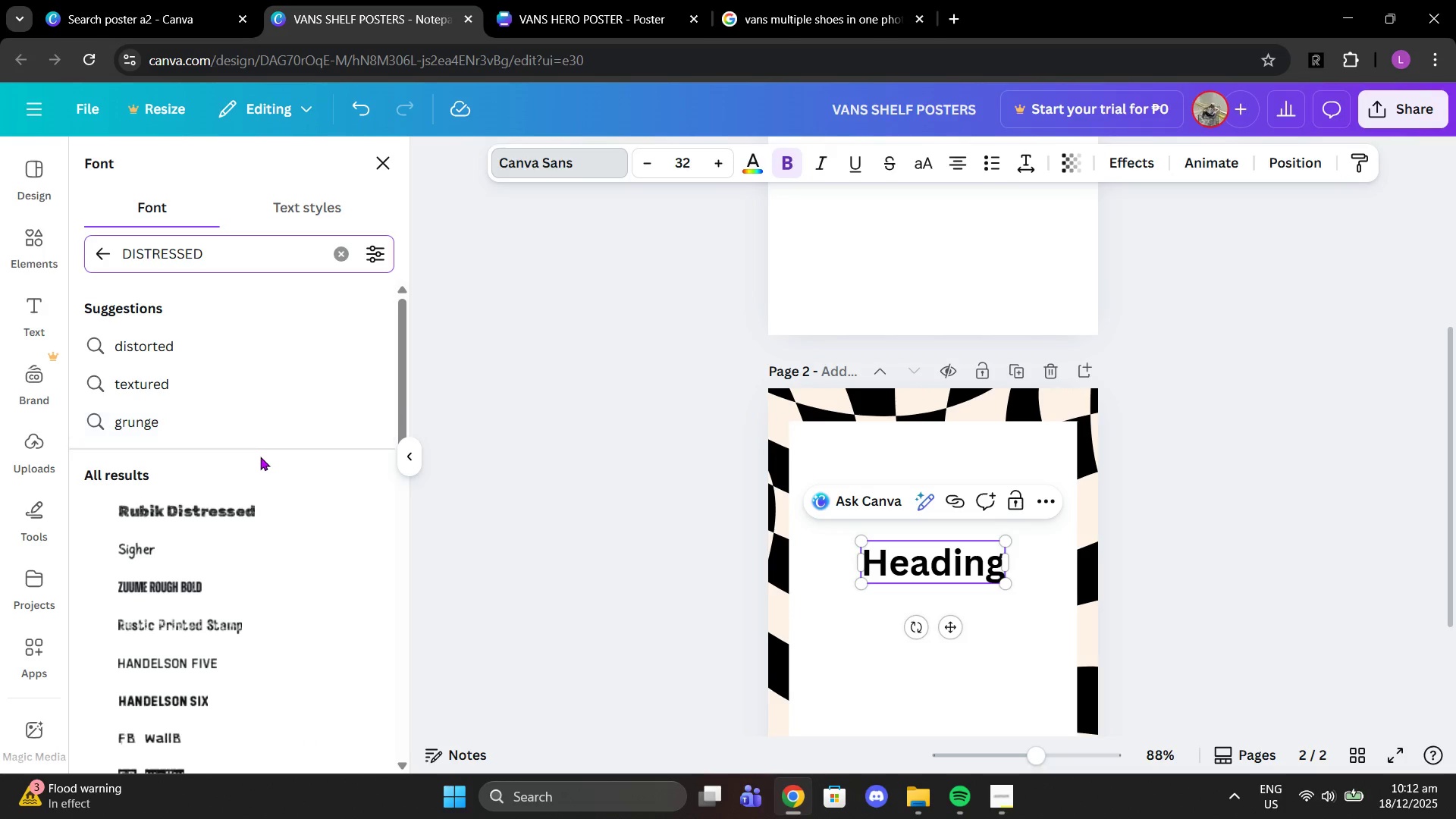 
scroll: coordinate [256, 457], scroll_direction: down, amount: 2.0
 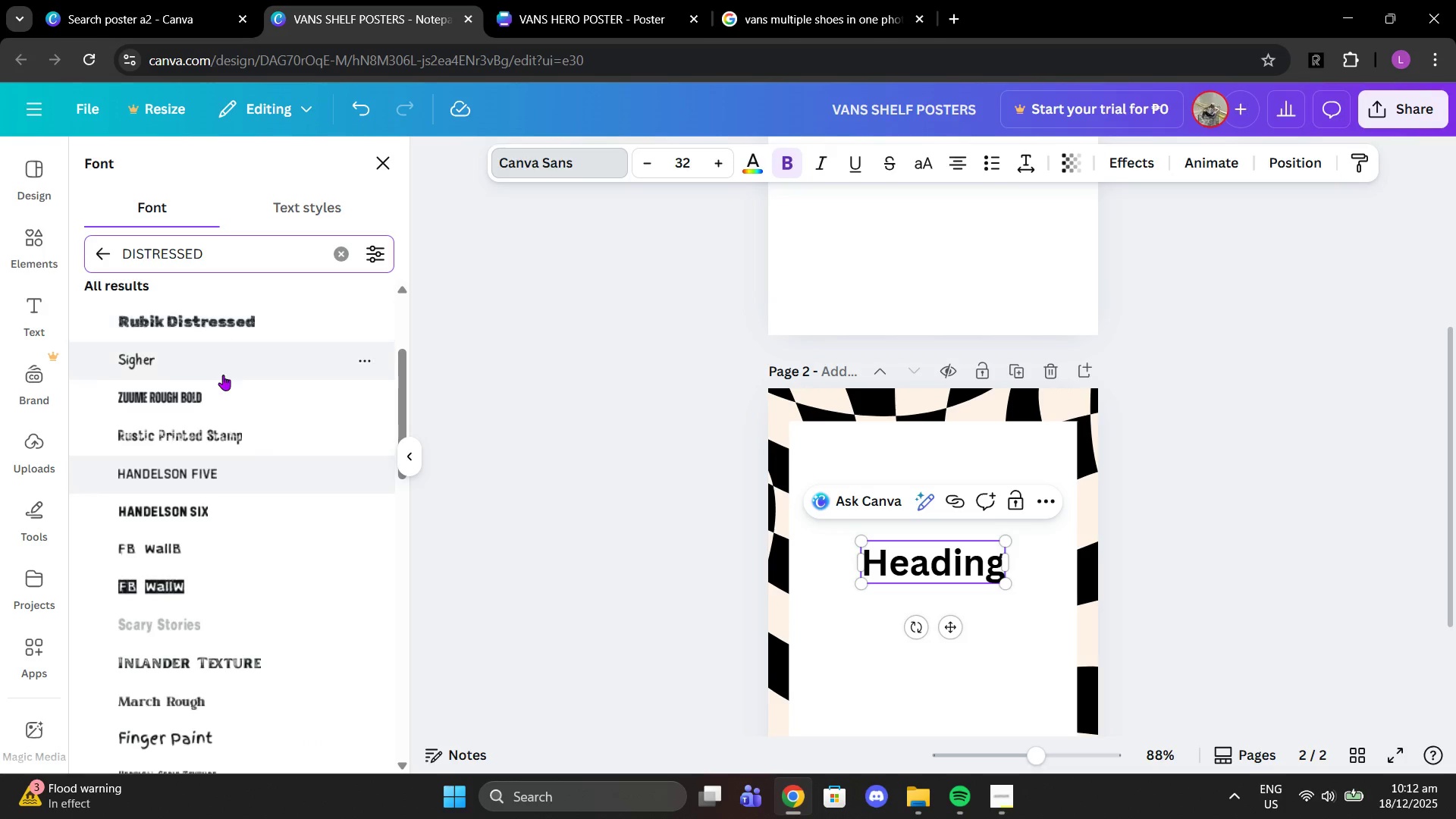 
left_click([224, 395])
 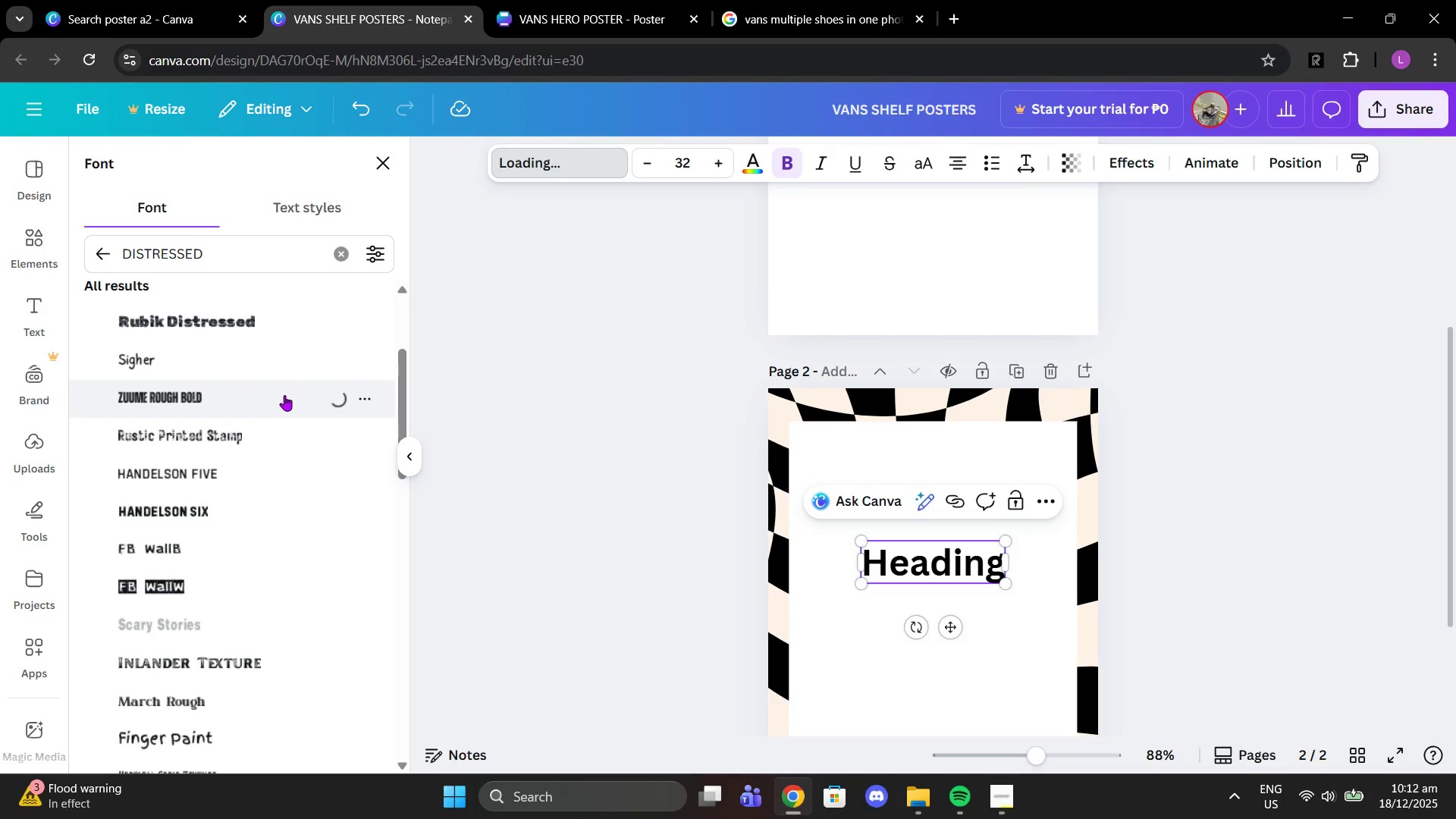 
scroll: coordinate [284, 395], scroll_direction: down, amount: 1.0
 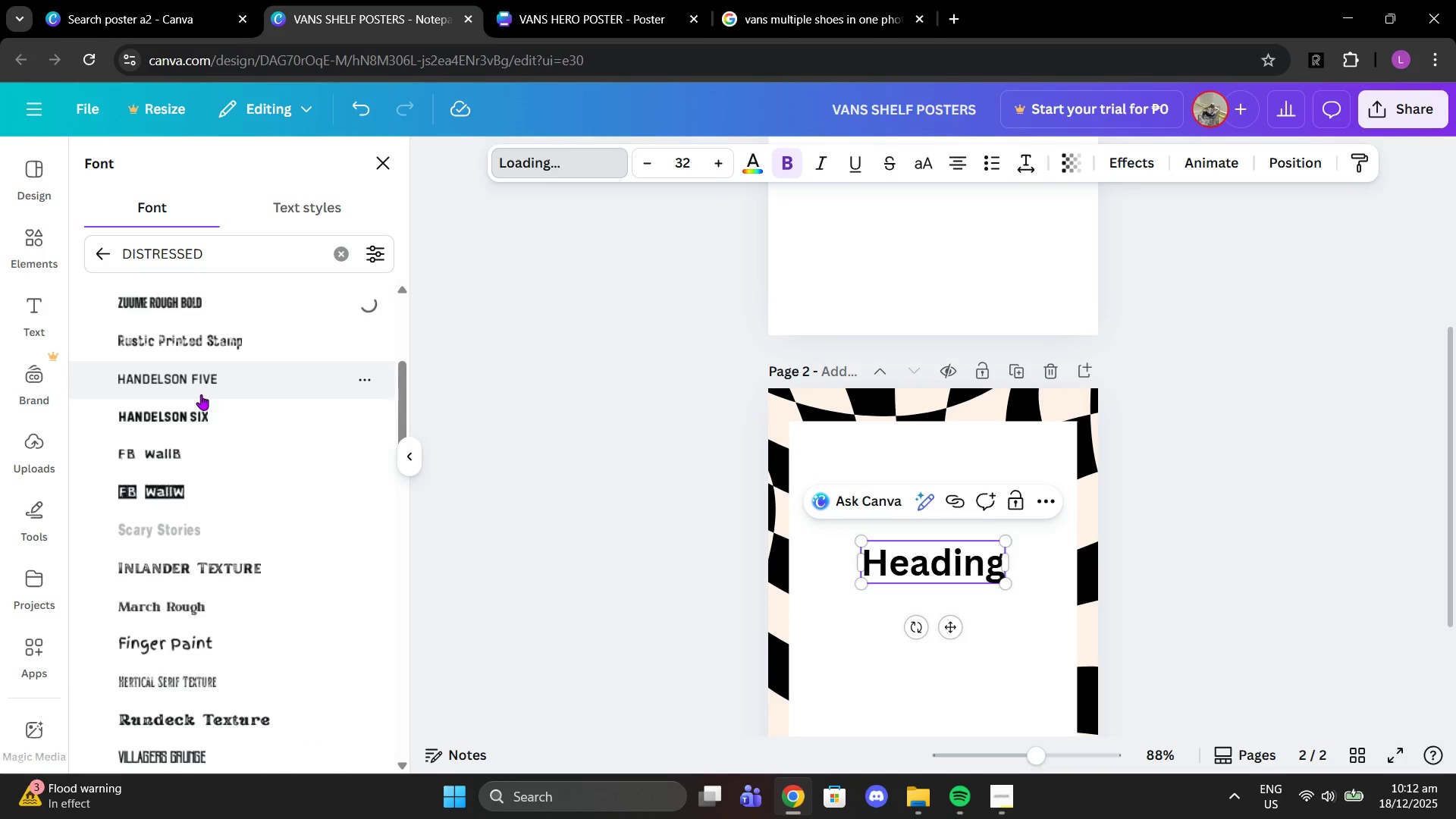 
mouse_move([221, 375])
 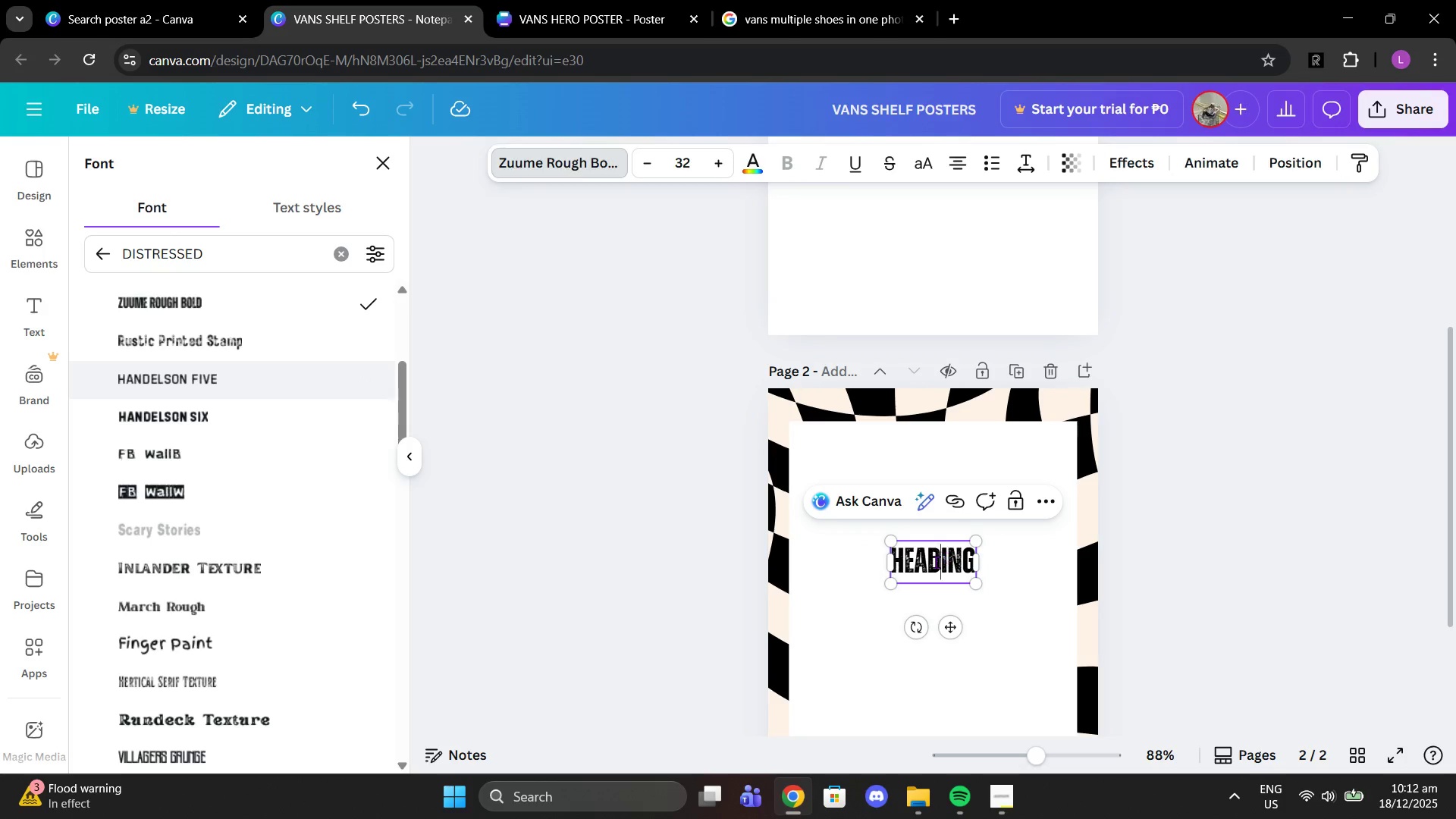 
double_click([936, 562])
 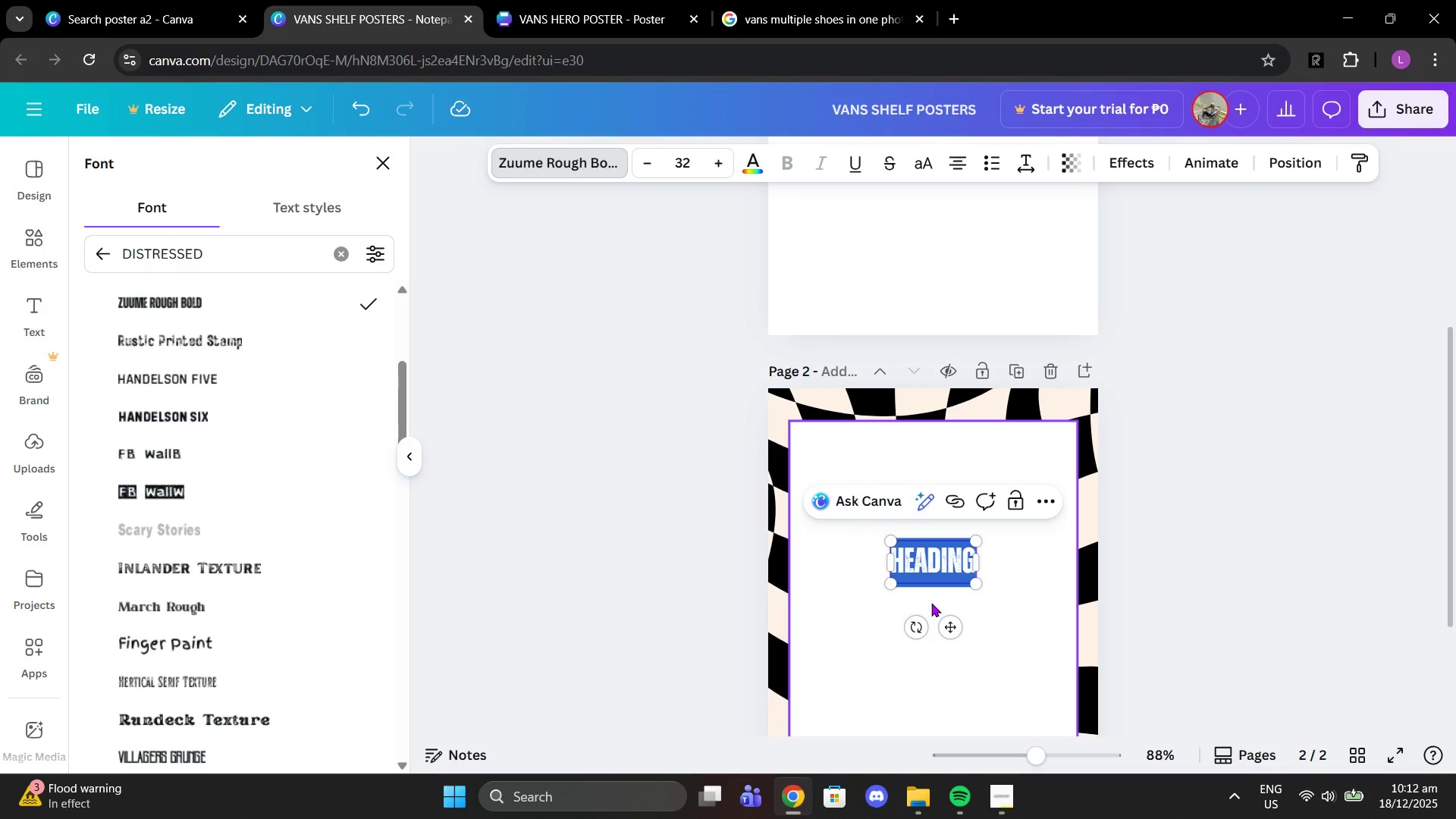 
type(75)
 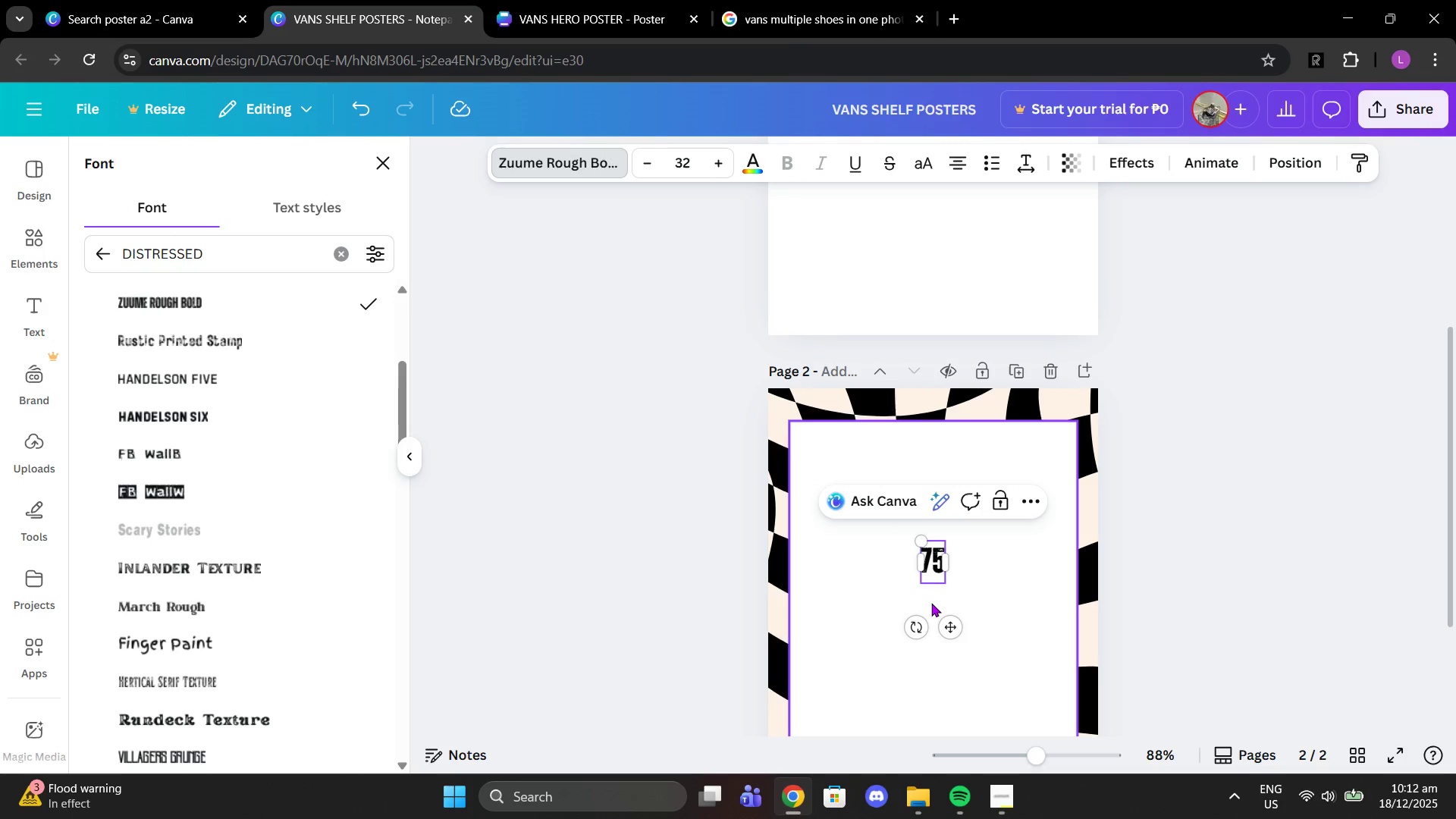 
hold_key(key=CapsLock, duration=1.12)
 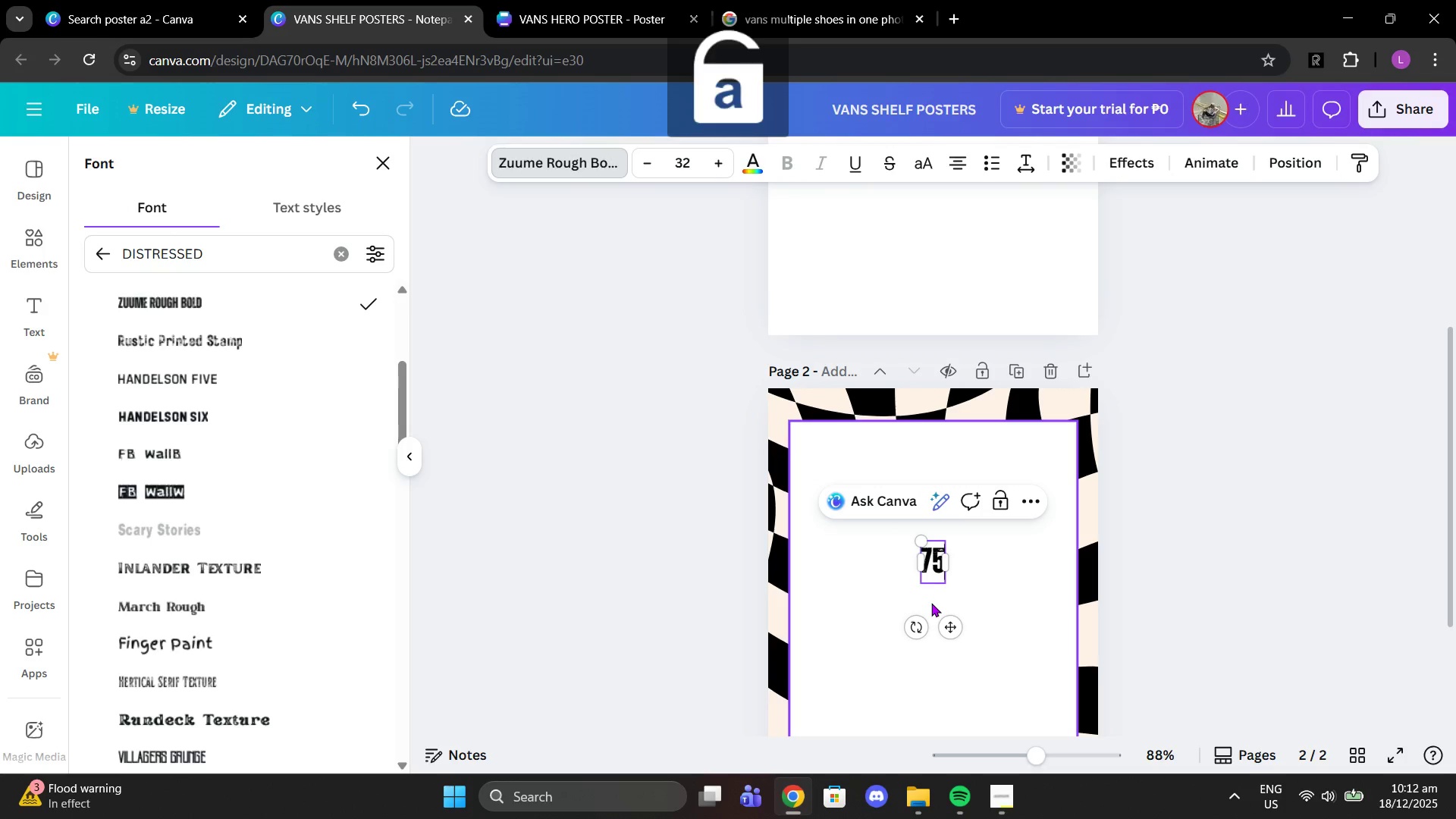 
hold_key(key=CapsLock, duration=1.05)
 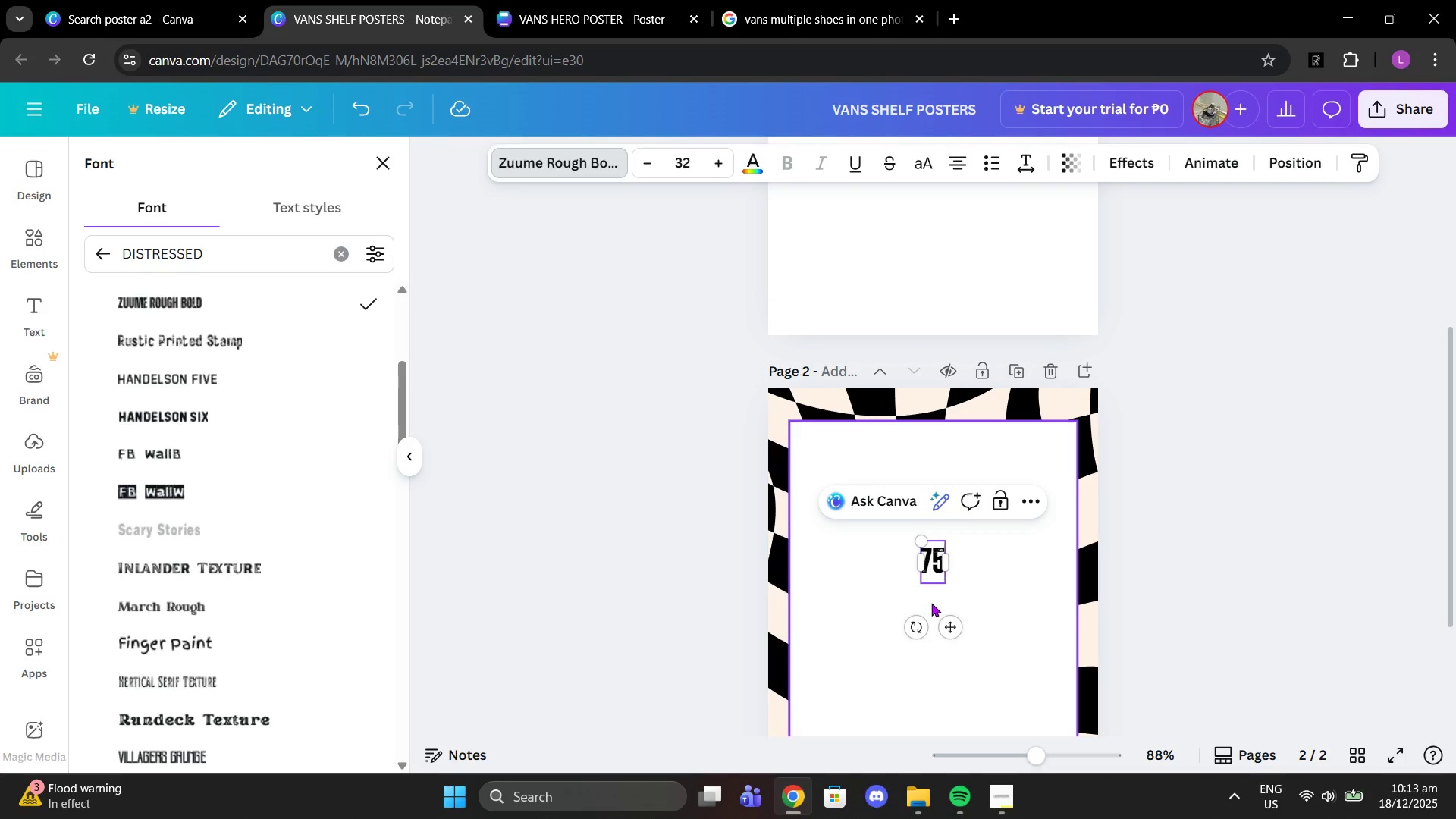 
key(Shift+5)
 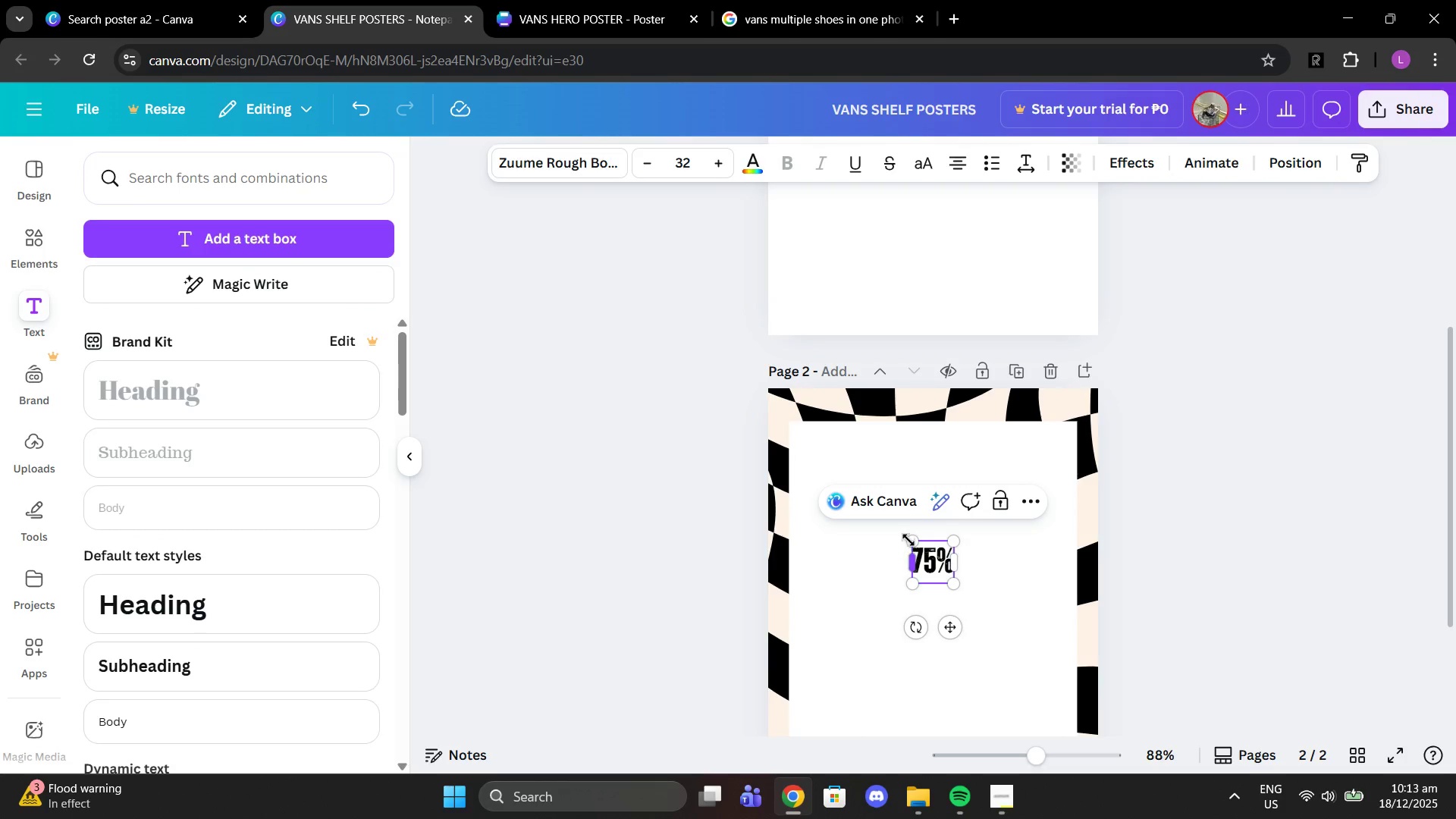 
left_click_drag(start_coordinate=[915, 540], to_coordinate=[822, 469])
 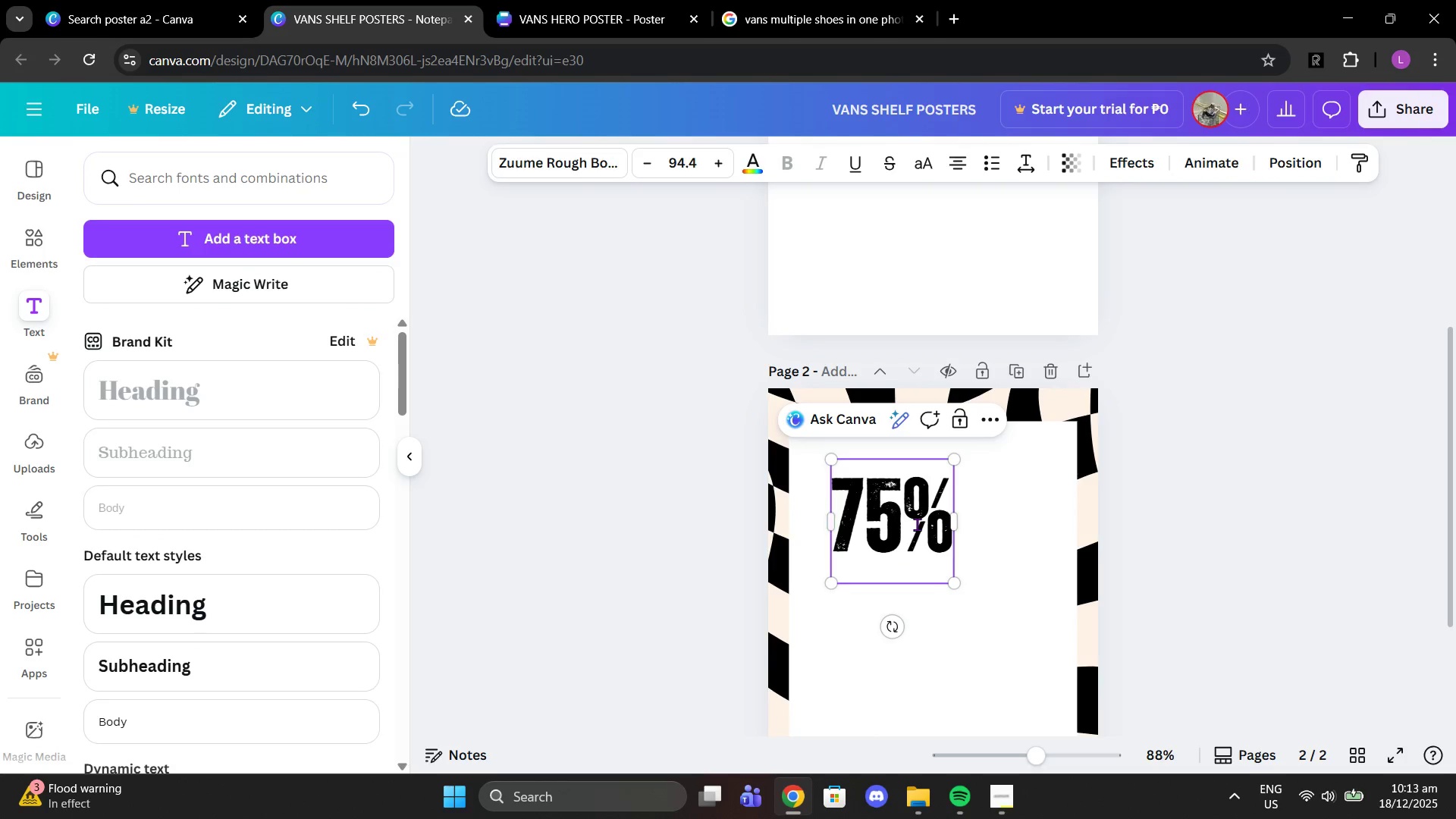 
 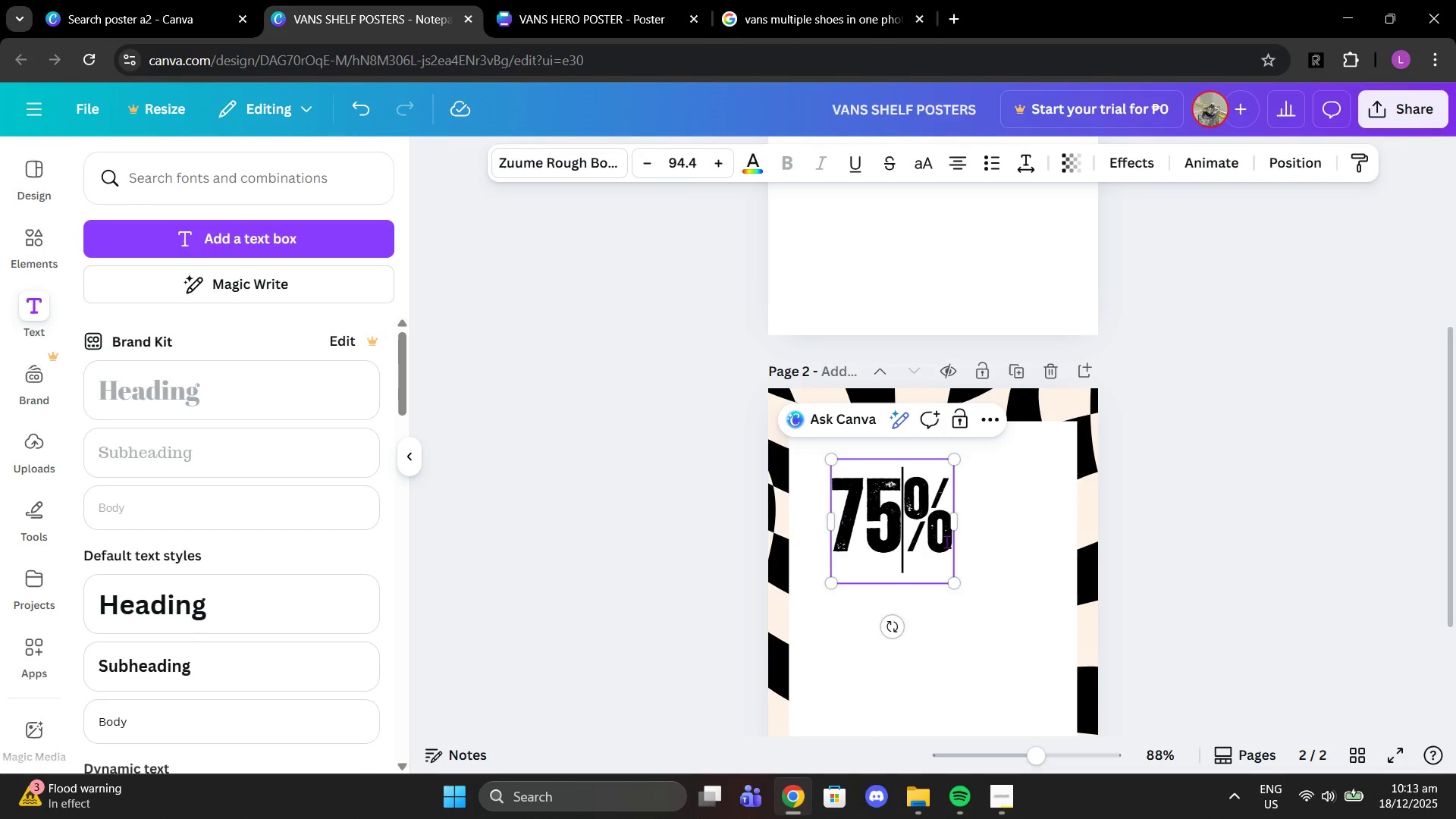 
left_click_drag(start_coordinate=[917, 524], to_coordinate=[970, 555])
 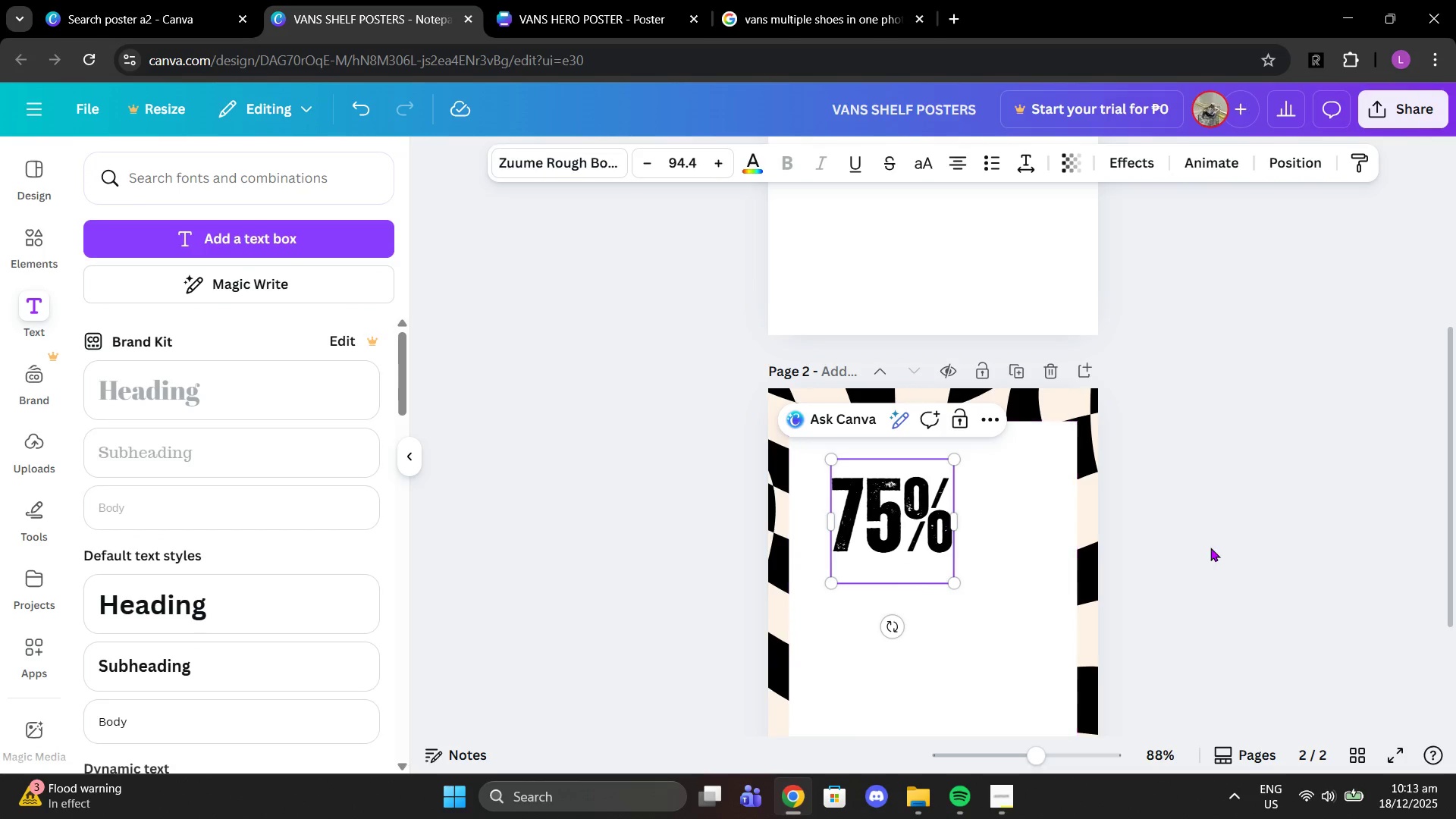 
left_click([1210, 548])
 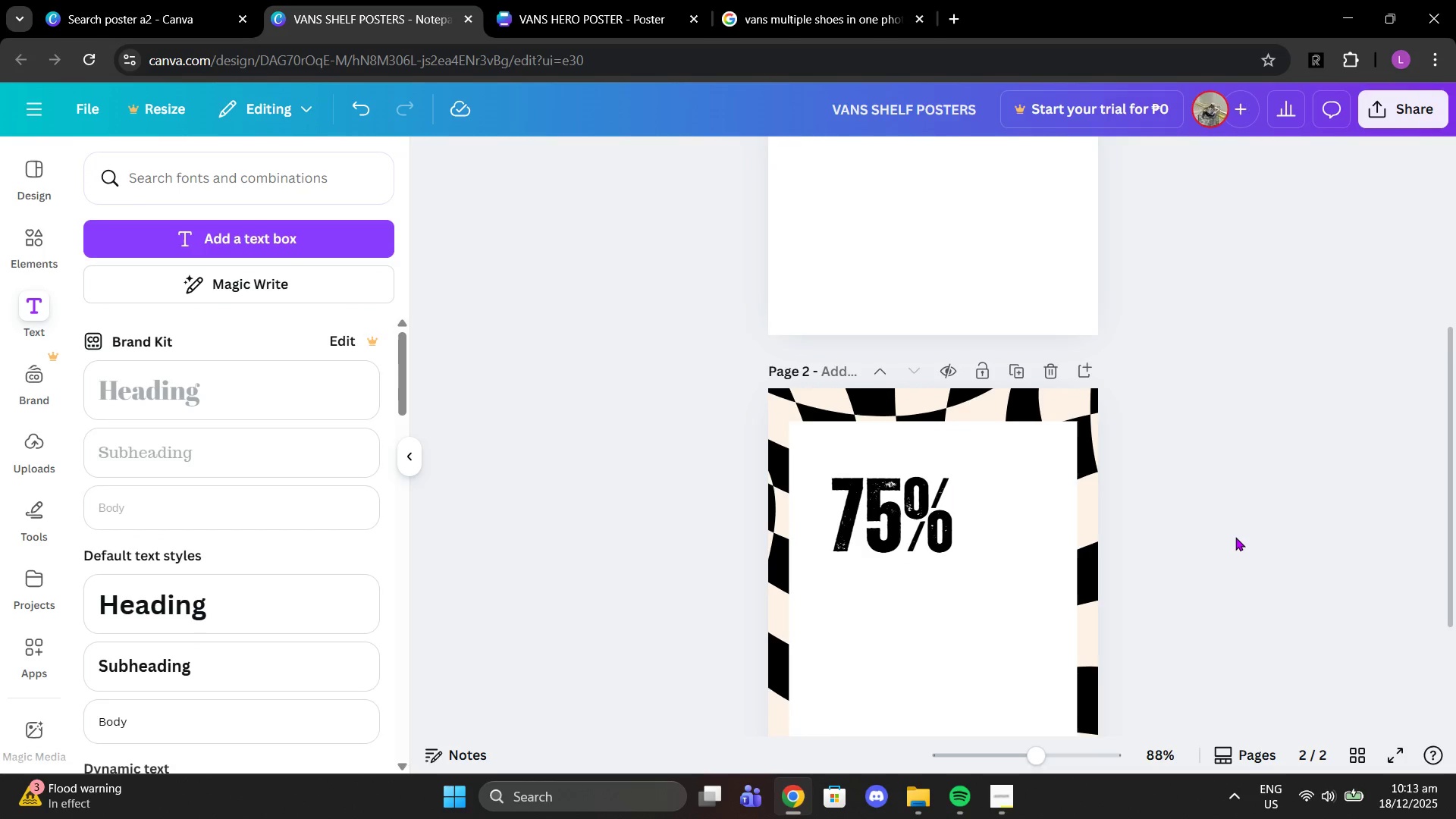 
scroll: coordinate [1237, 537], scroll_direction: down, amount: 2.0
 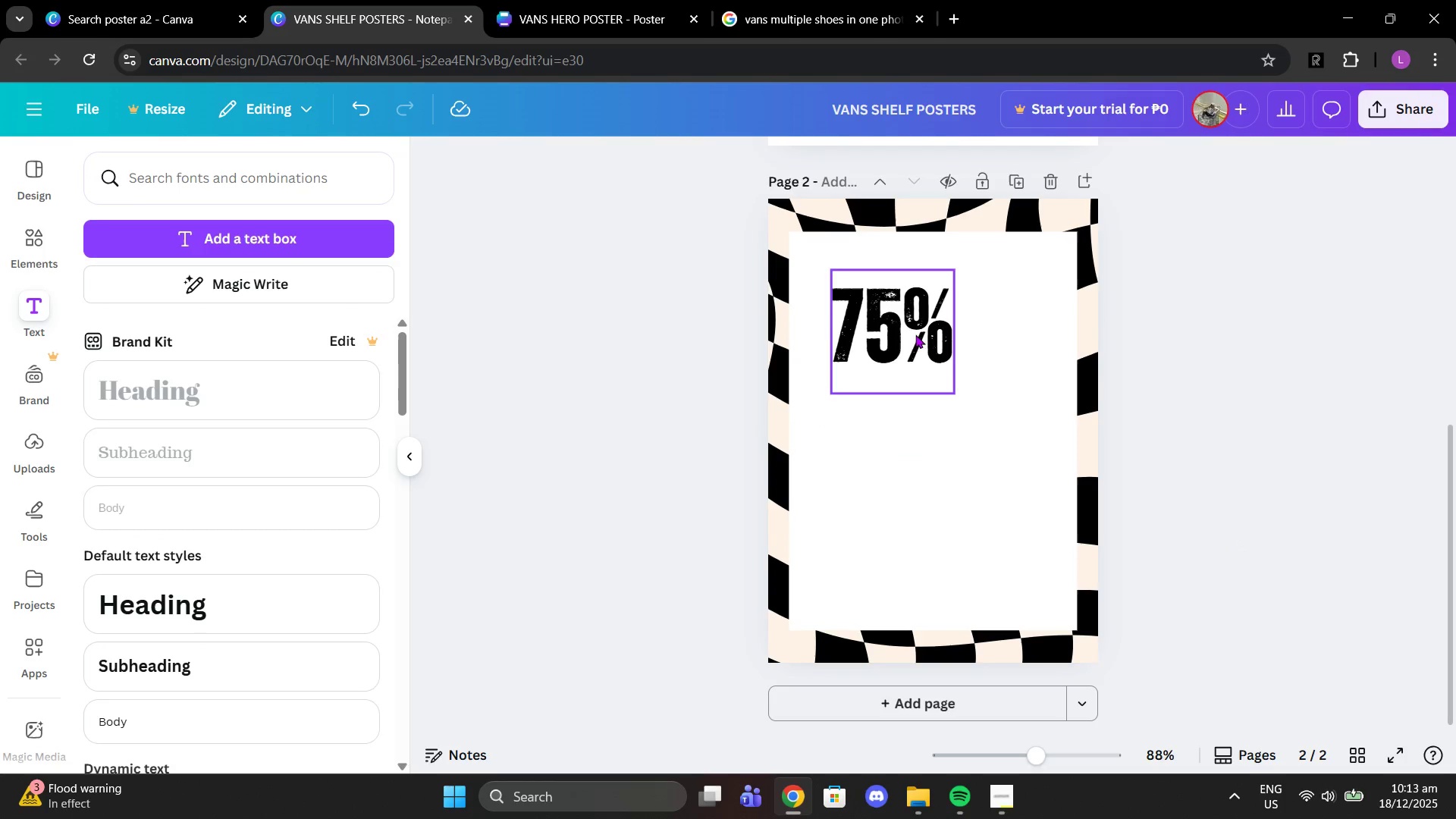 
left_click_drag(start_coordinate=[914, 330], to_coordinate=[953, 368])
 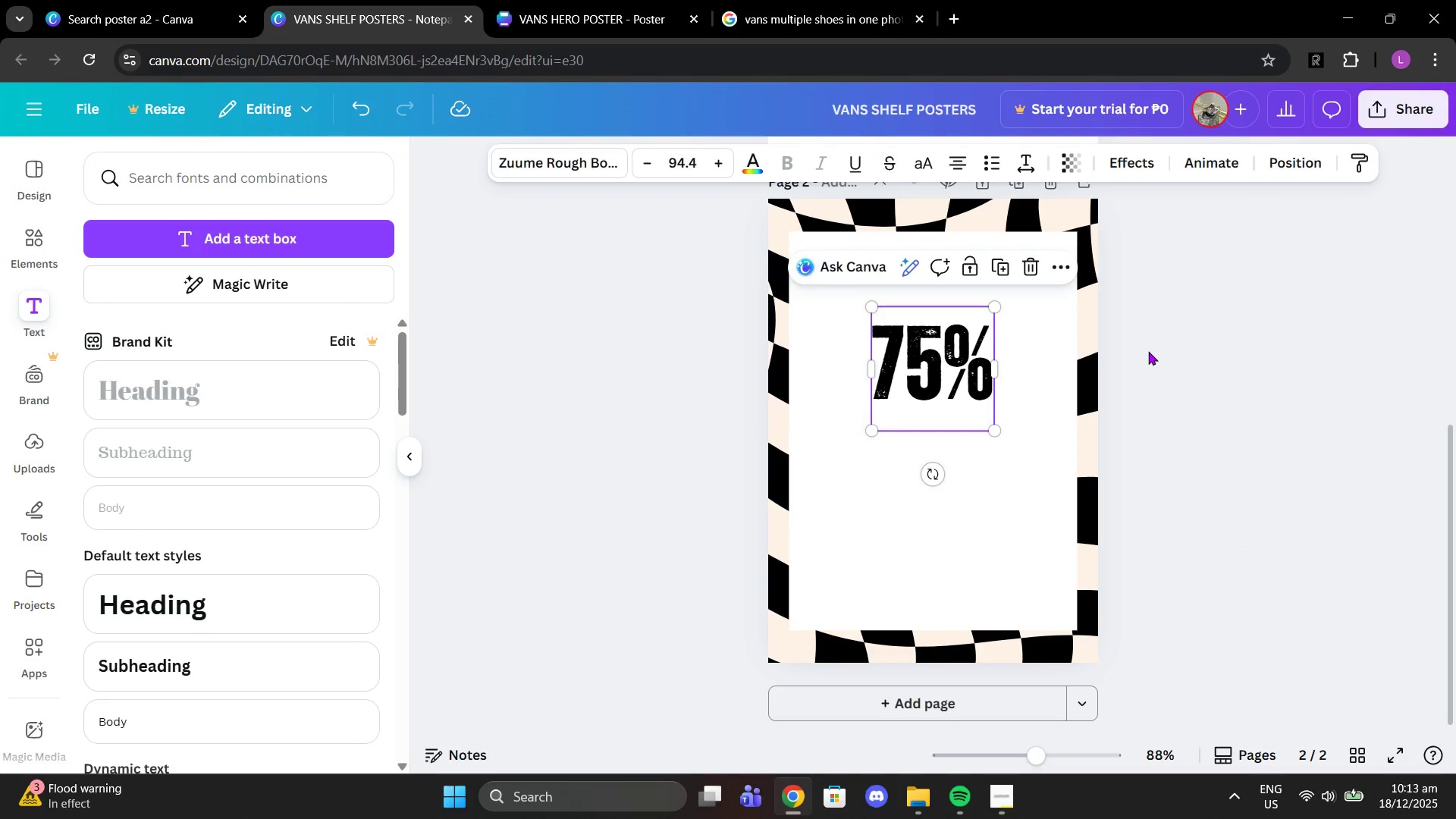 
left_click([1148, 351])
 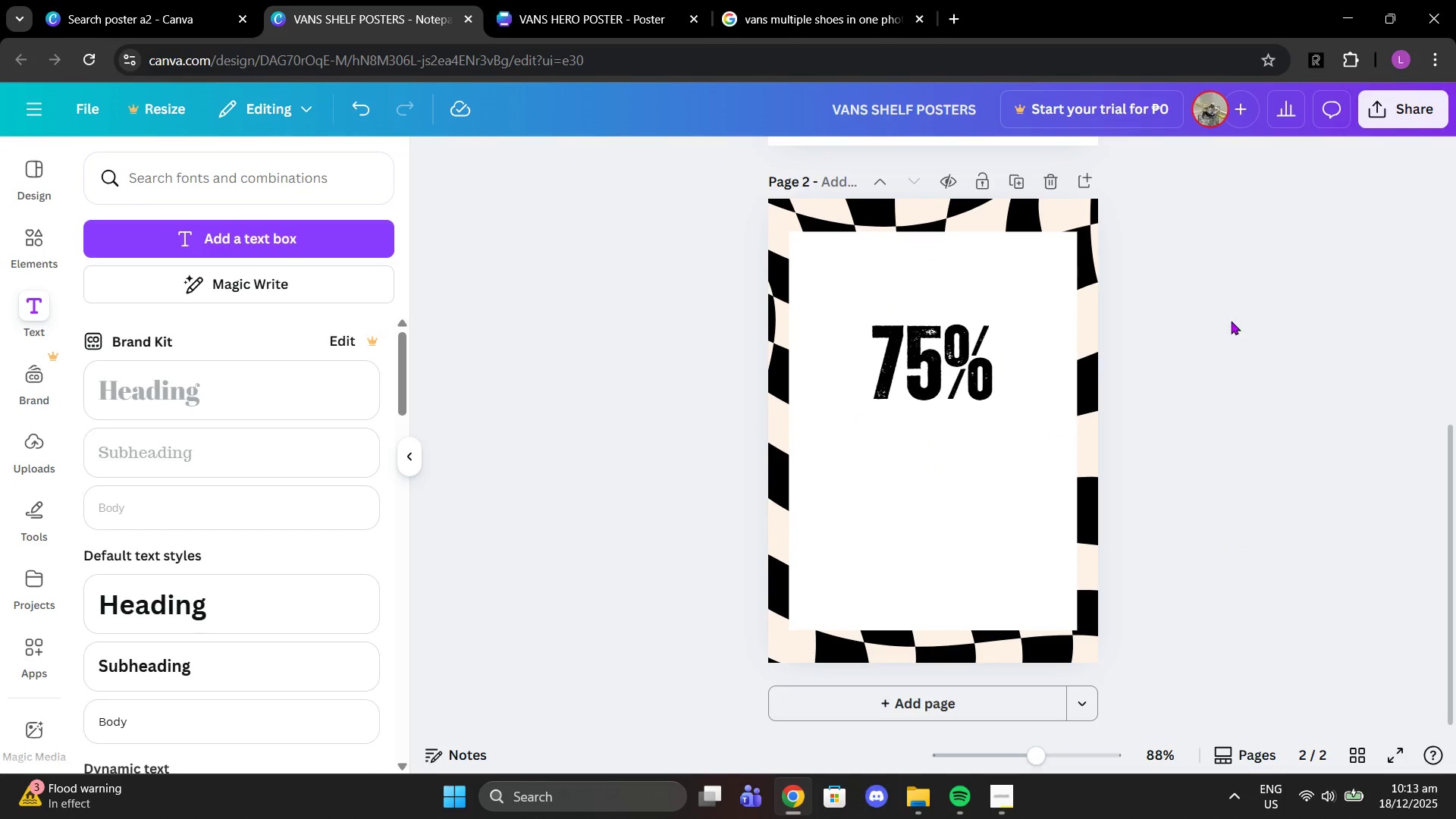 
scroll: coordinate [1110, 331], scroll_direction: up, amount: 10.0
 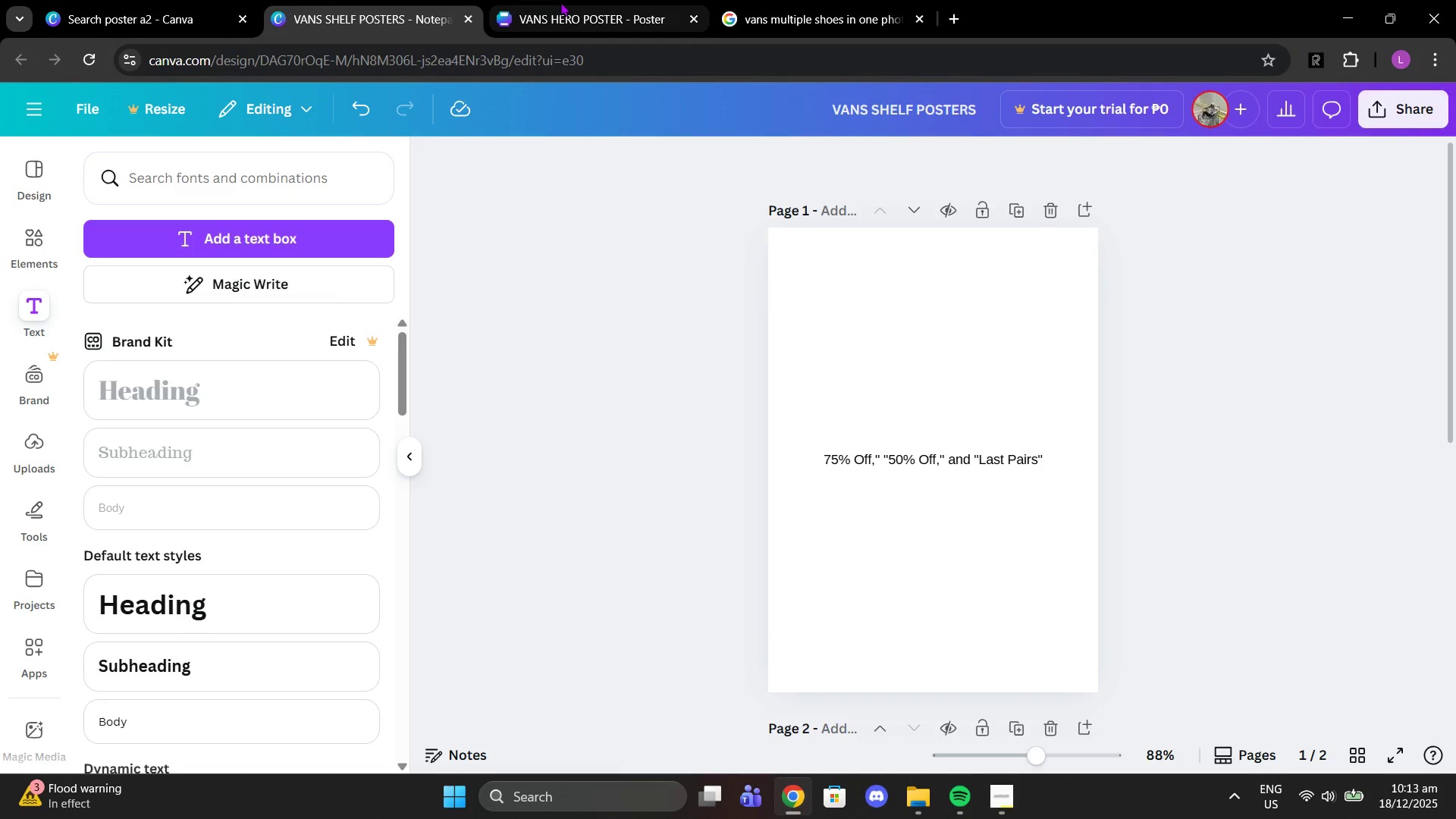 
left_click([560, 2])
 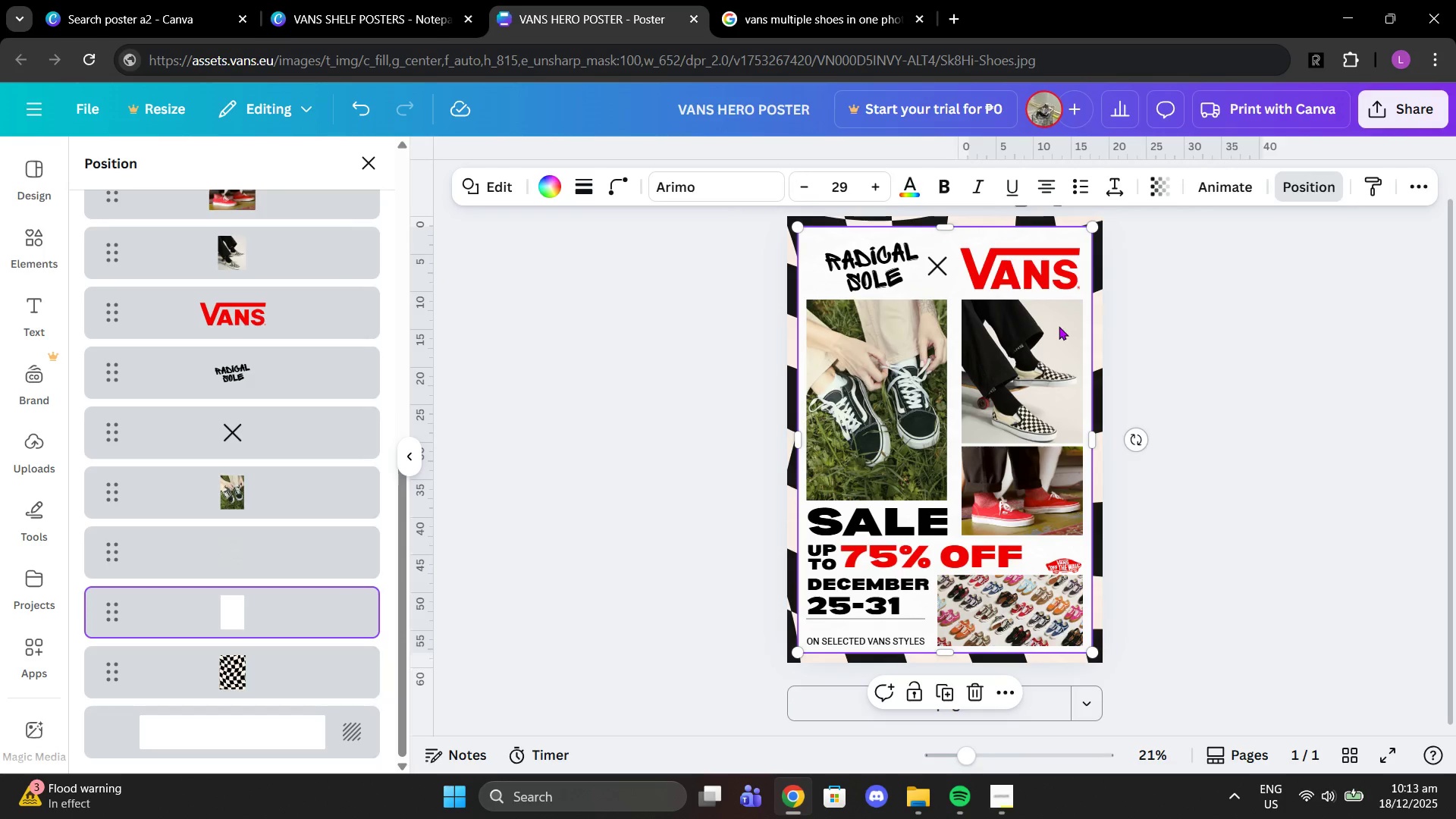 
left_click([1185, 326])
 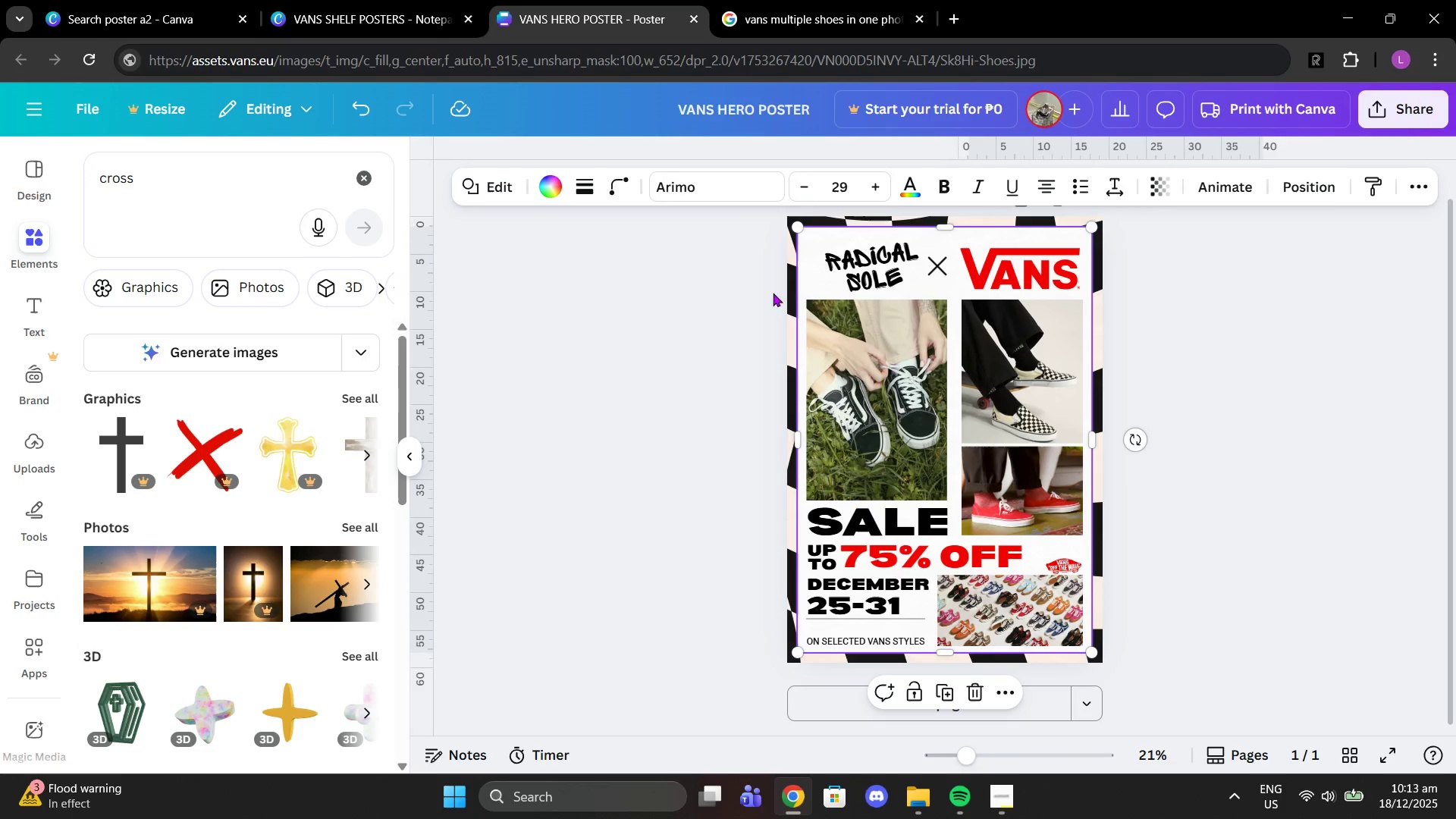 
left_click([1264, 254])
 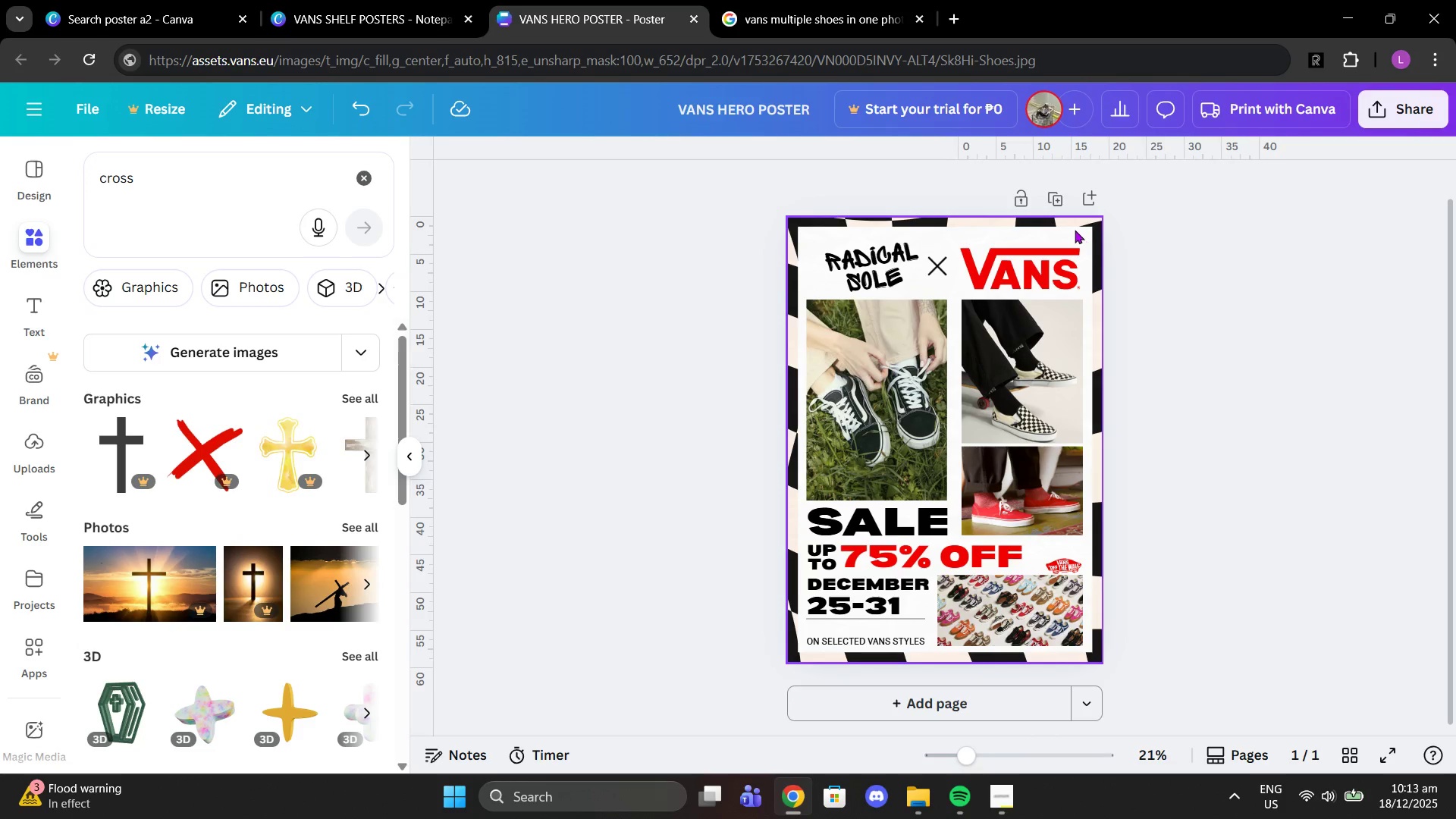 
left_click([1075, 230])
 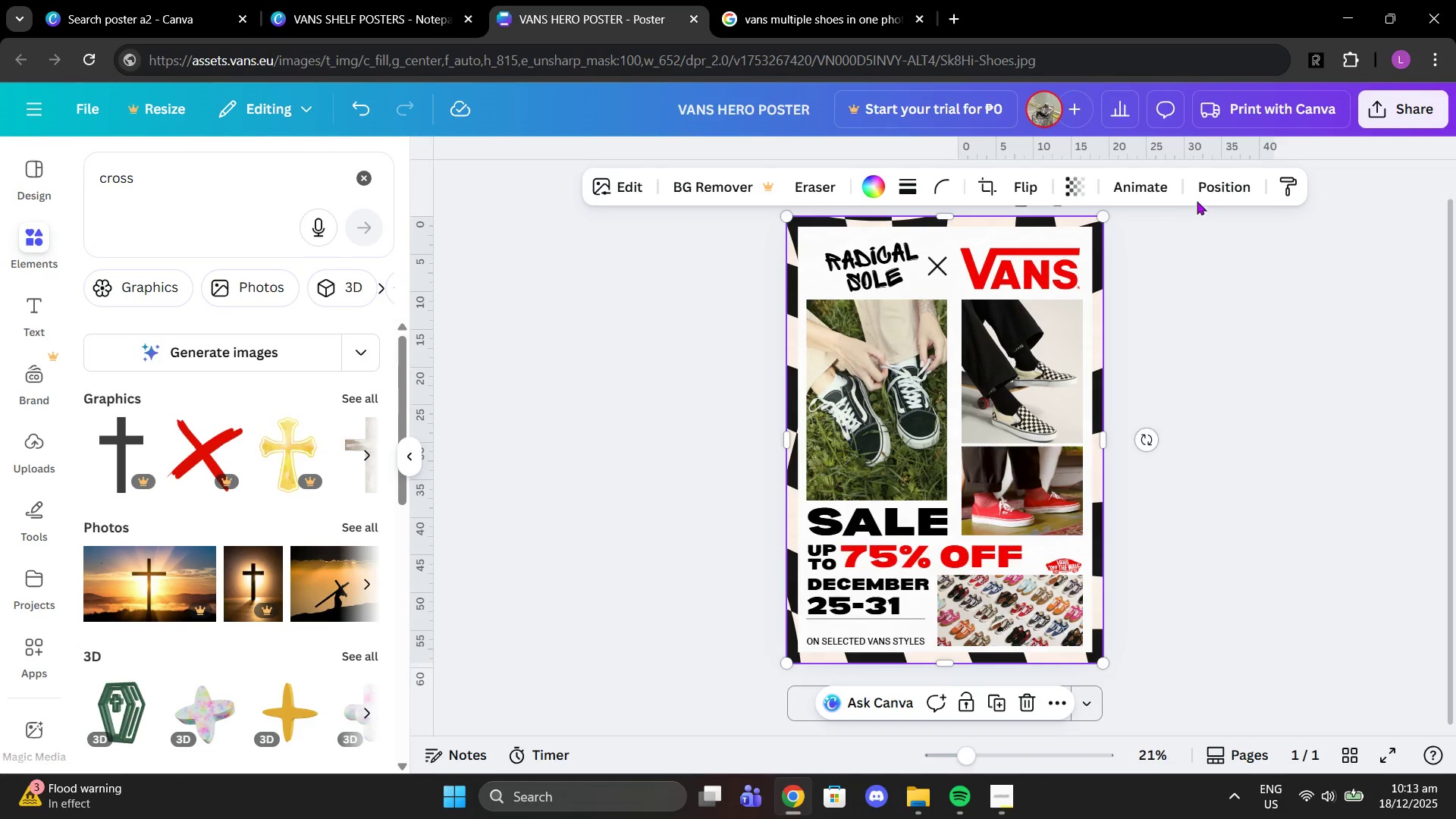 
double_click([1200, 195])
 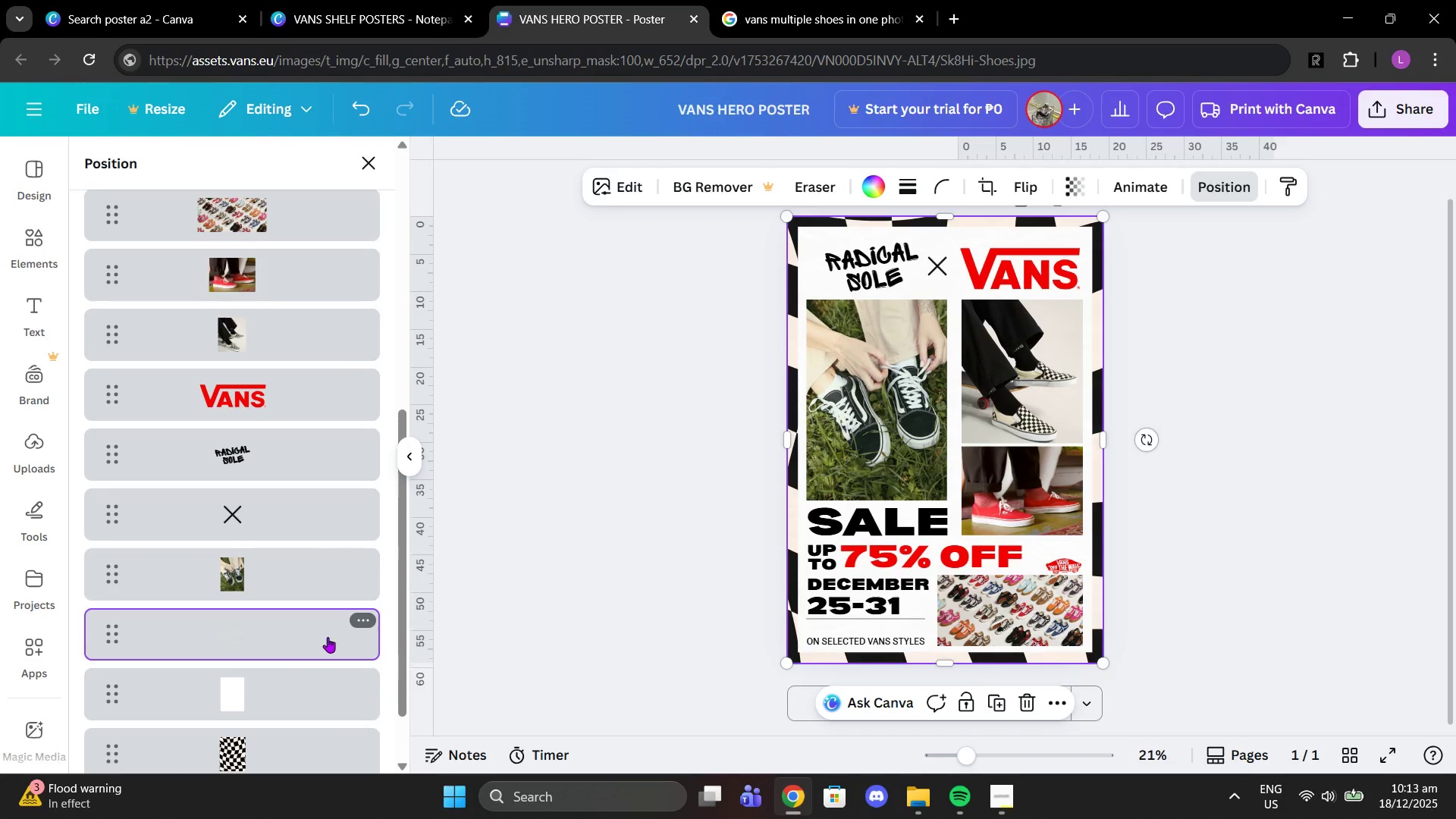 
left_click([360, 620])
 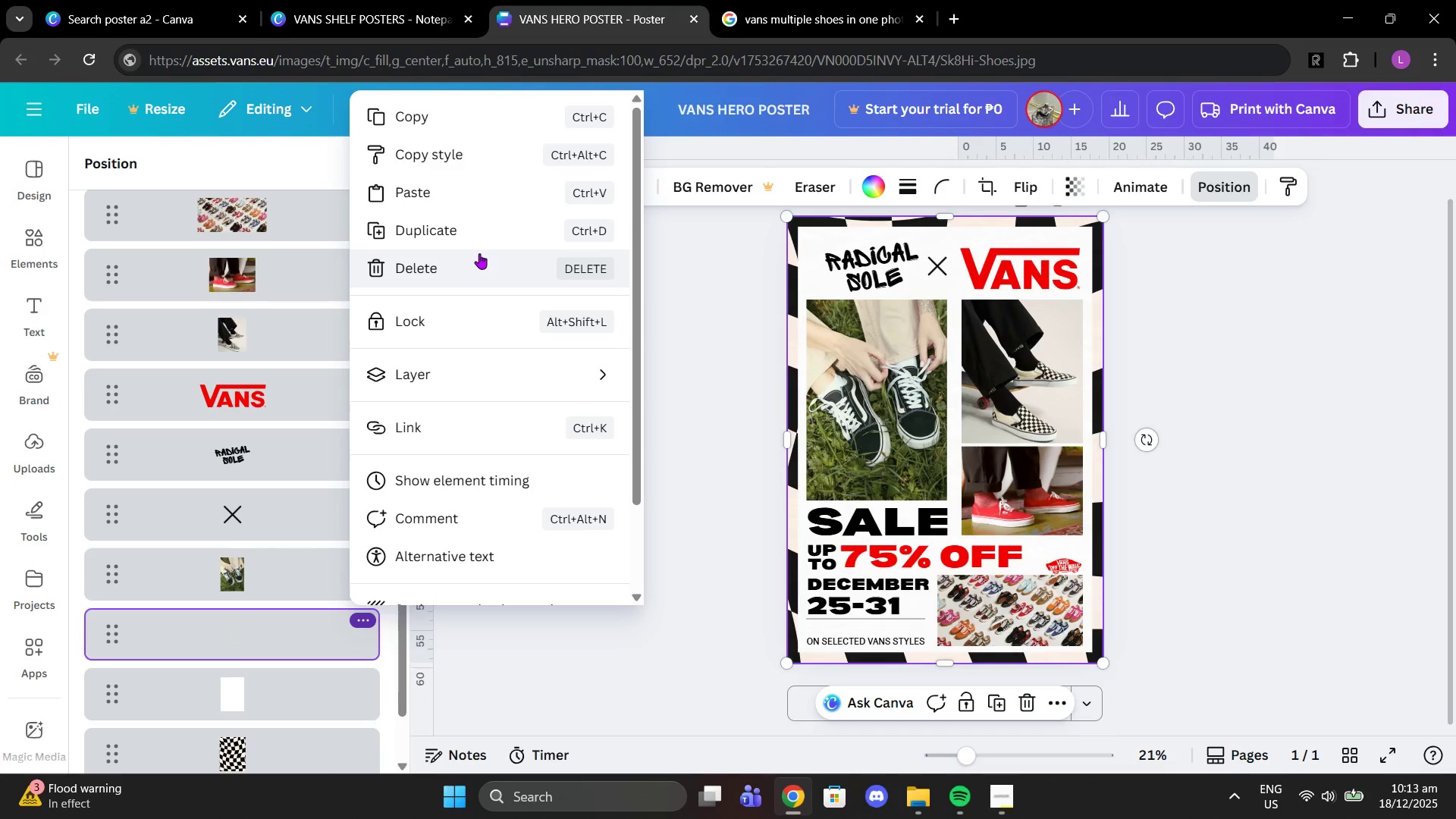 
left_click([441, 114])
 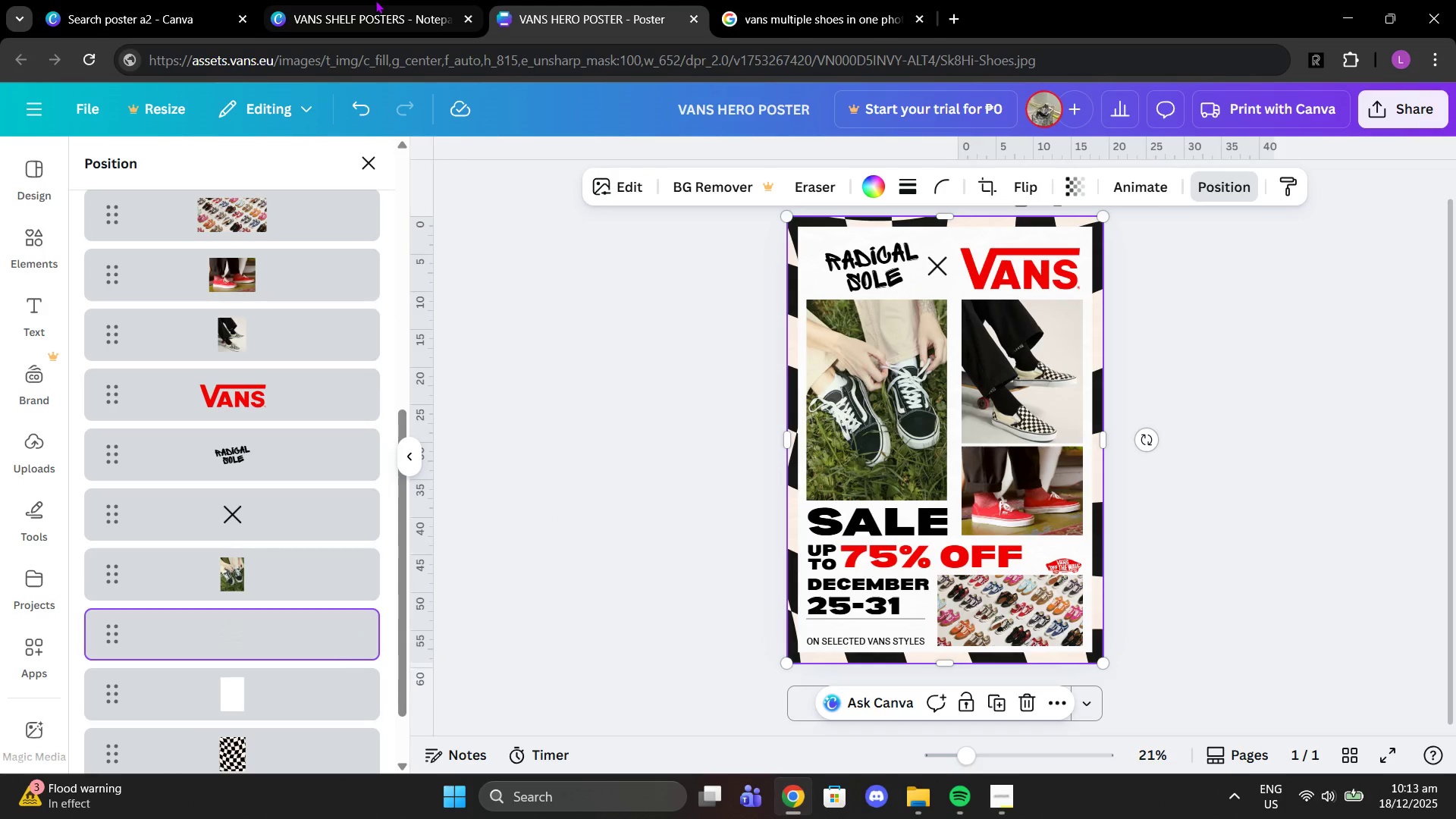 
left_click([375, 0])
 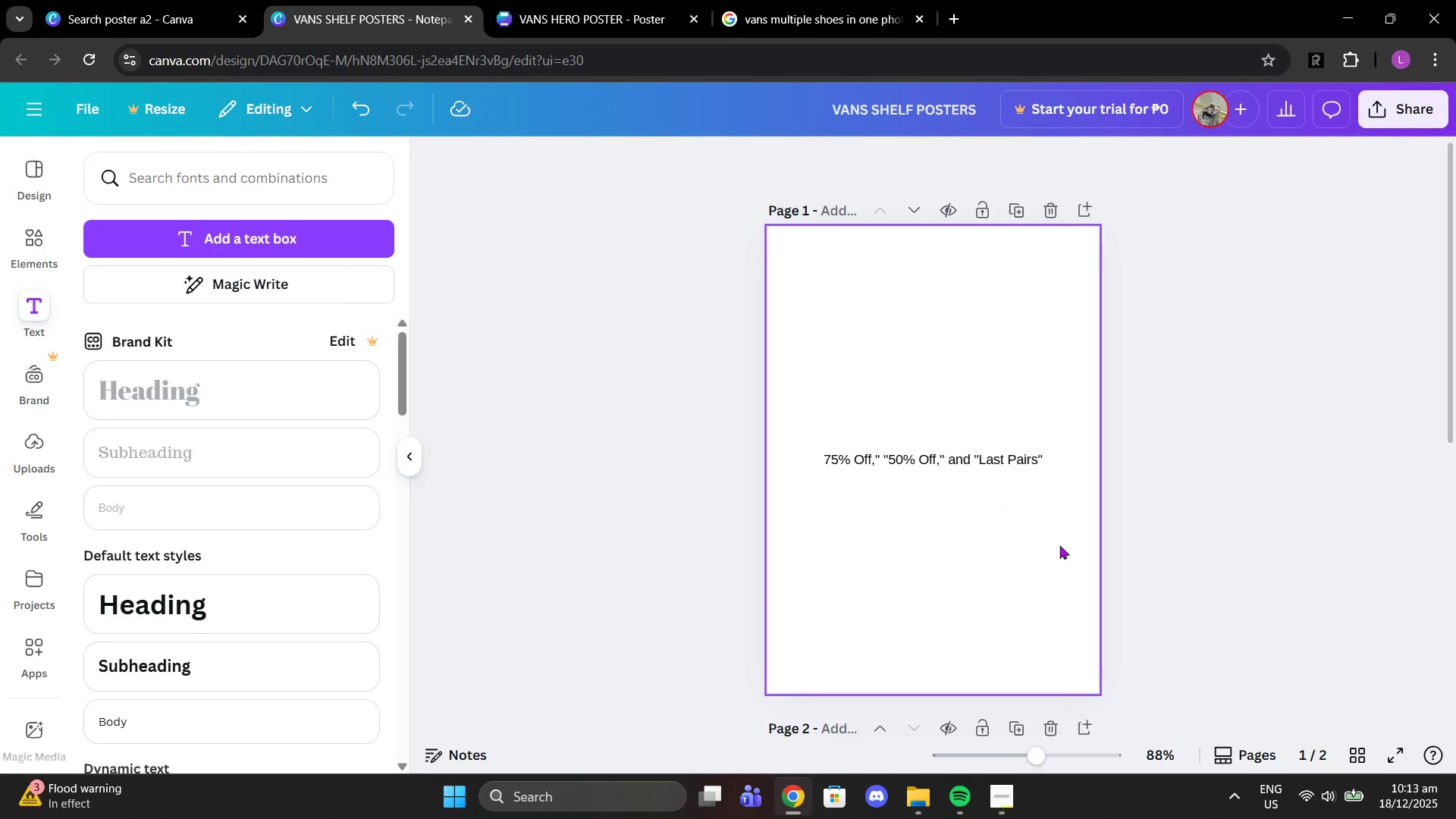 
scroll: coordinate [1082, 561], scroll_direction: down, amount: 5.0
 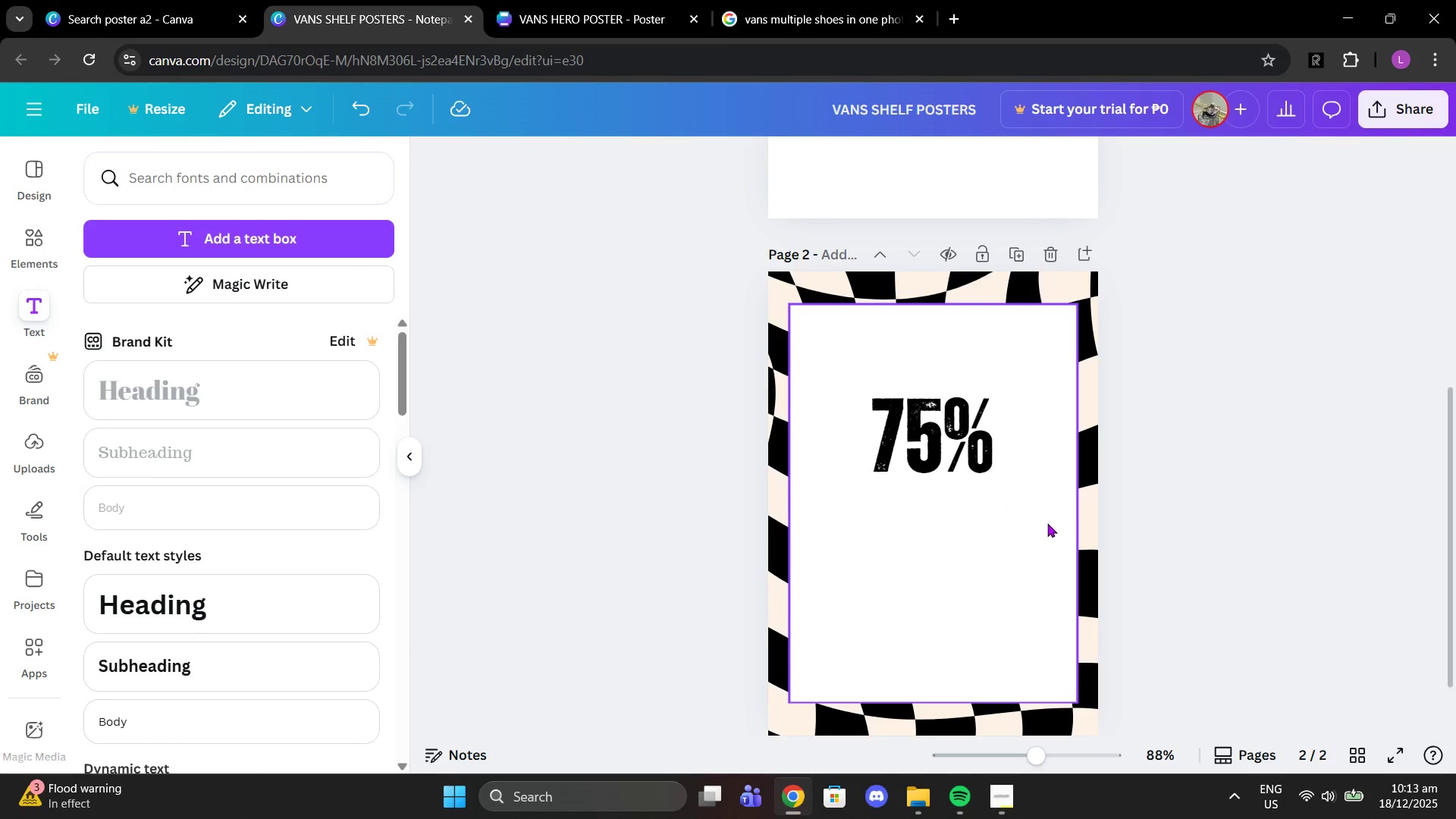 
key(Control+V)
 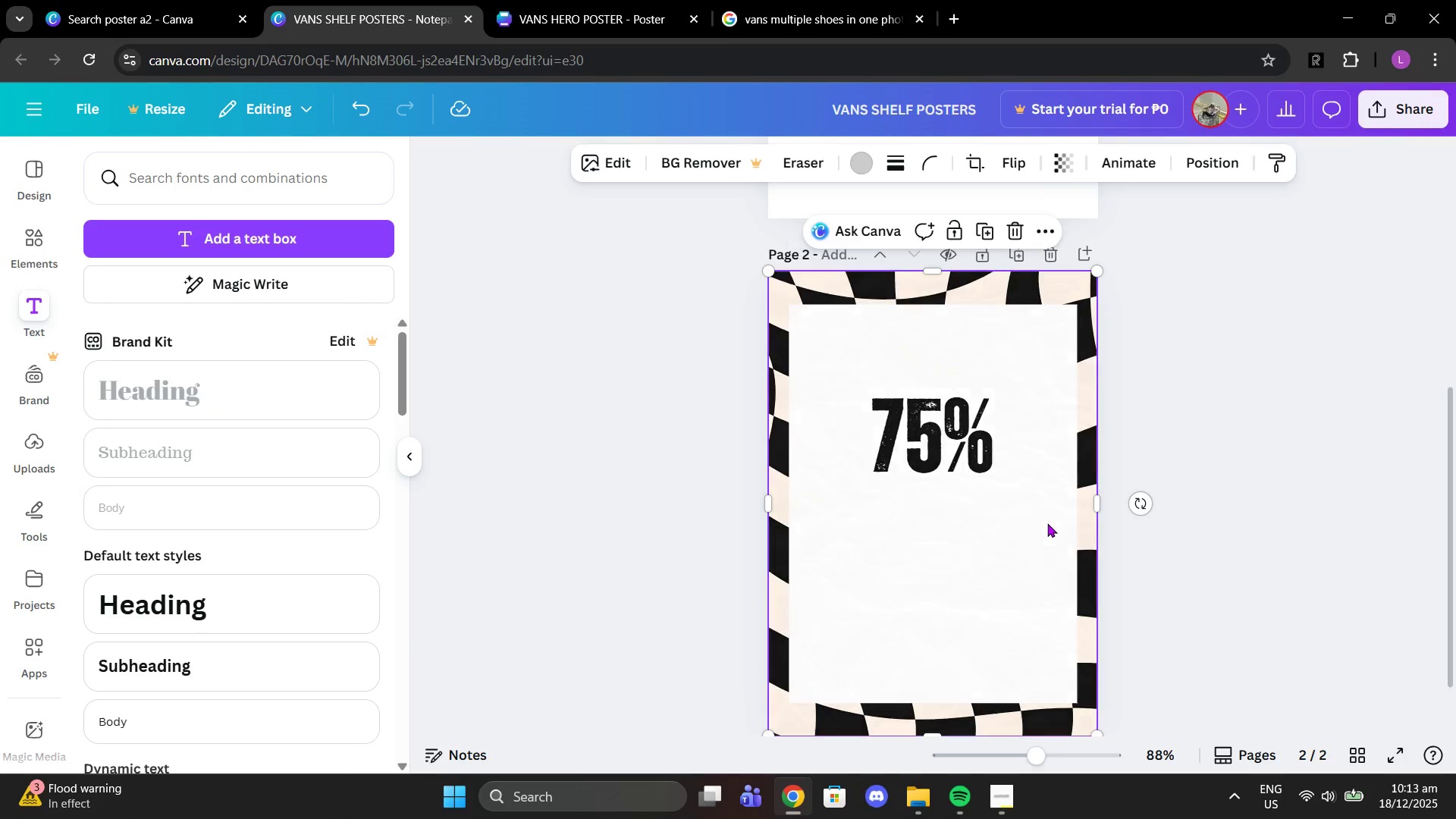 
key(Control+ControlLeft)
 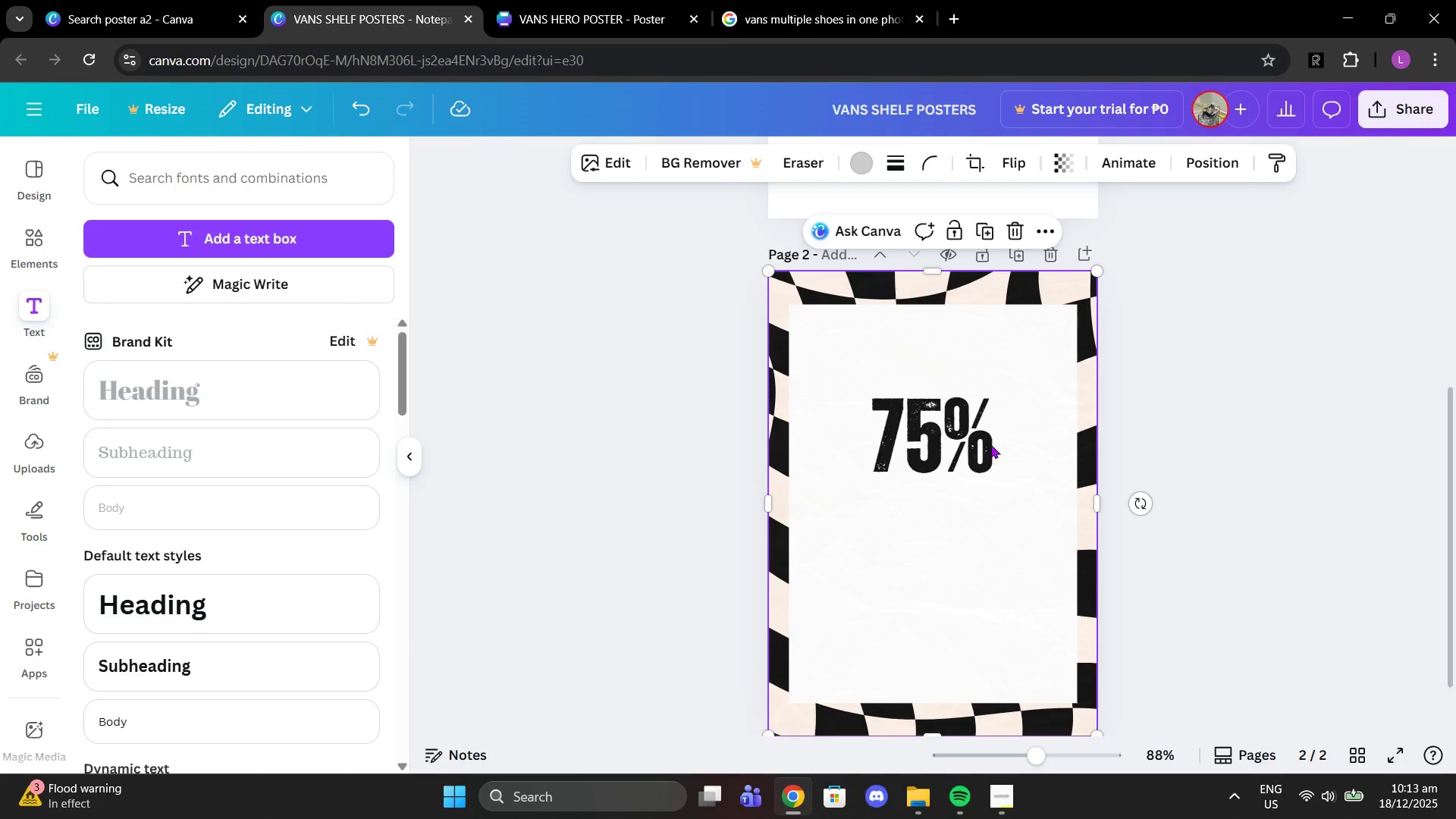 
scroll: coordinate [1047, 413], scroll_direction: down, amount: 1.0
 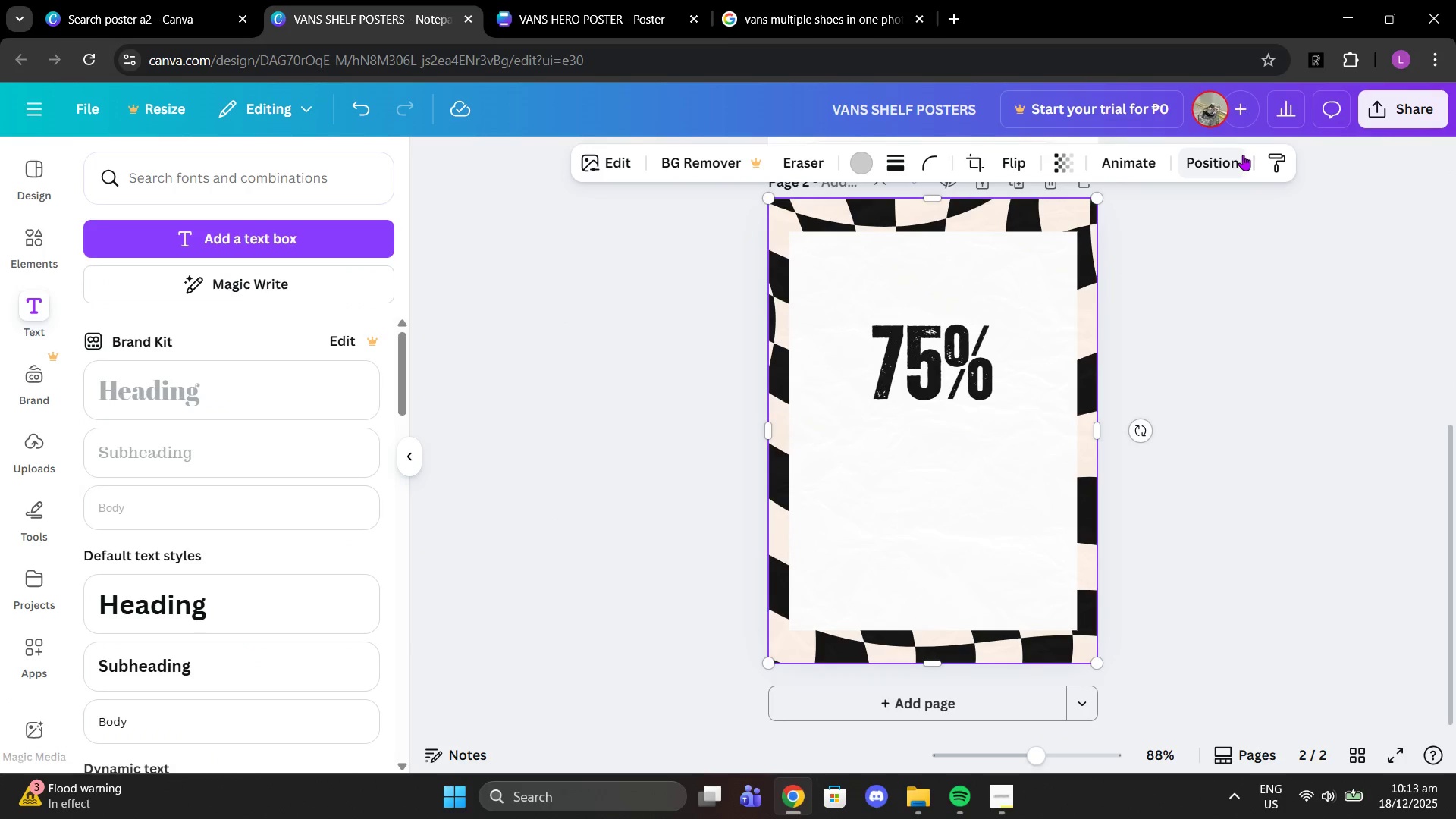 
left_click_drag(start_coordinate=[1239, 155], to_coordinate=[1234, 160])
 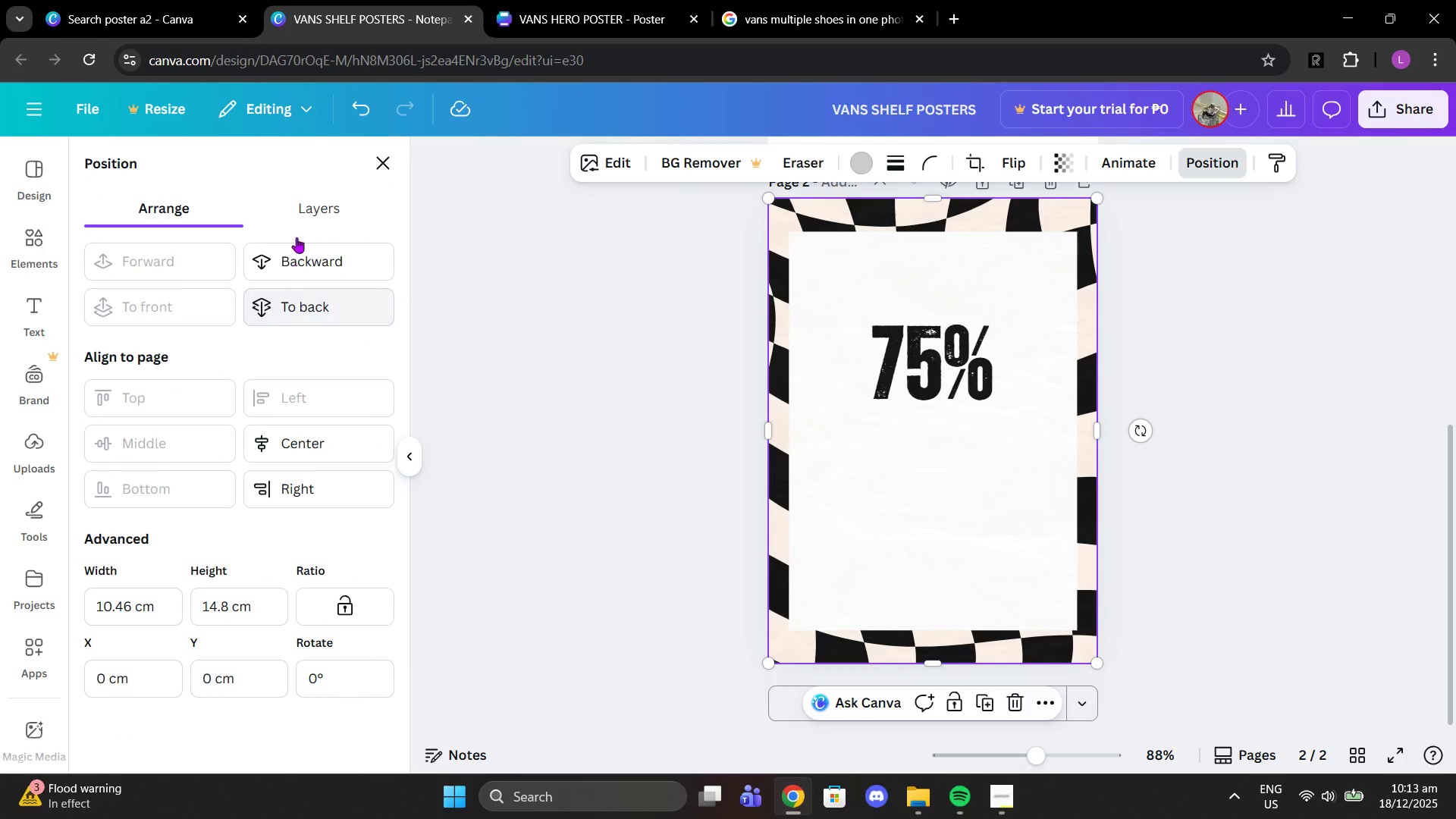 
left_click([297, 215])
 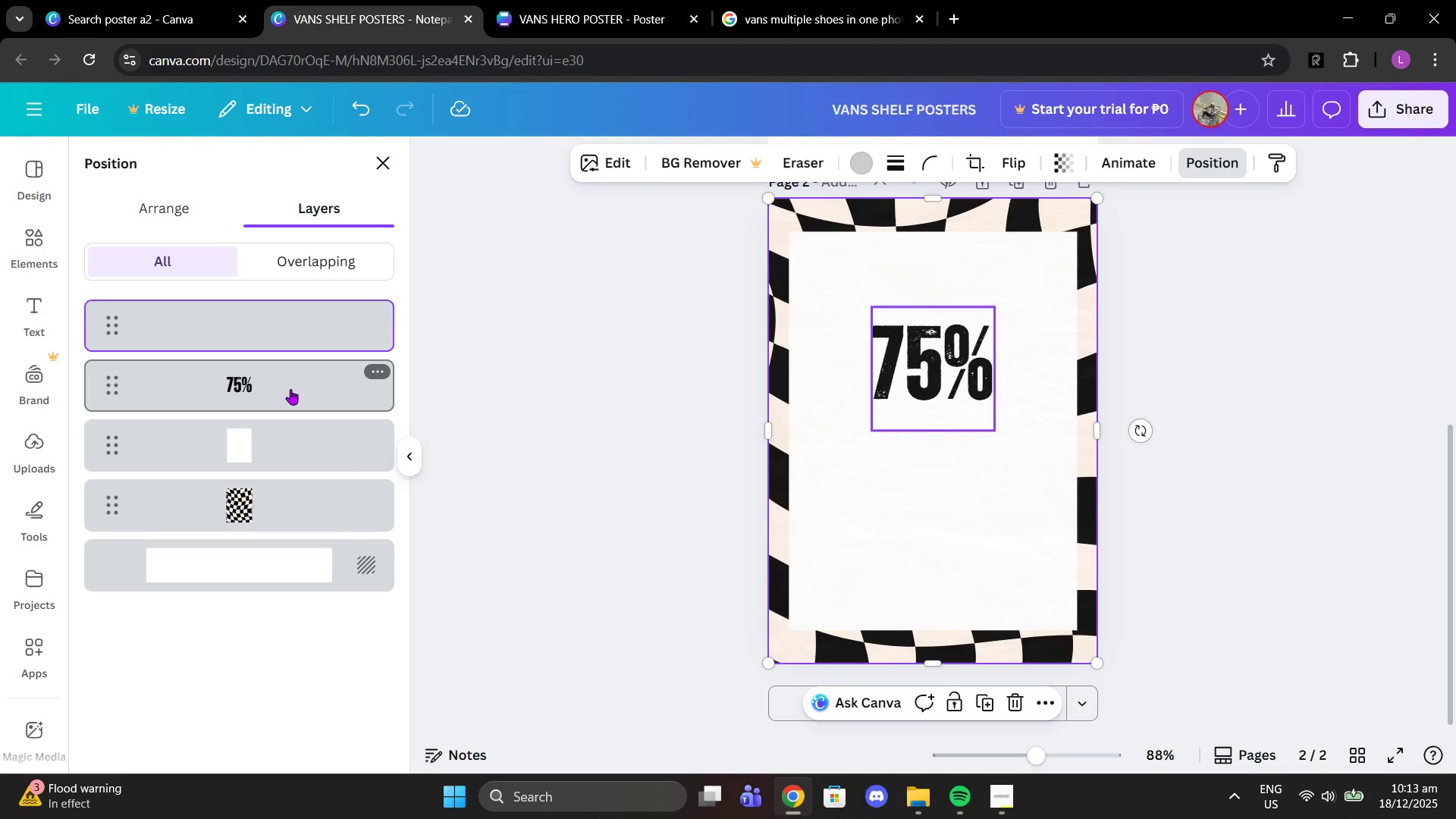 
left_click_drag(start_coordinate=[290, 389], to_coordinate=[270, 303])
 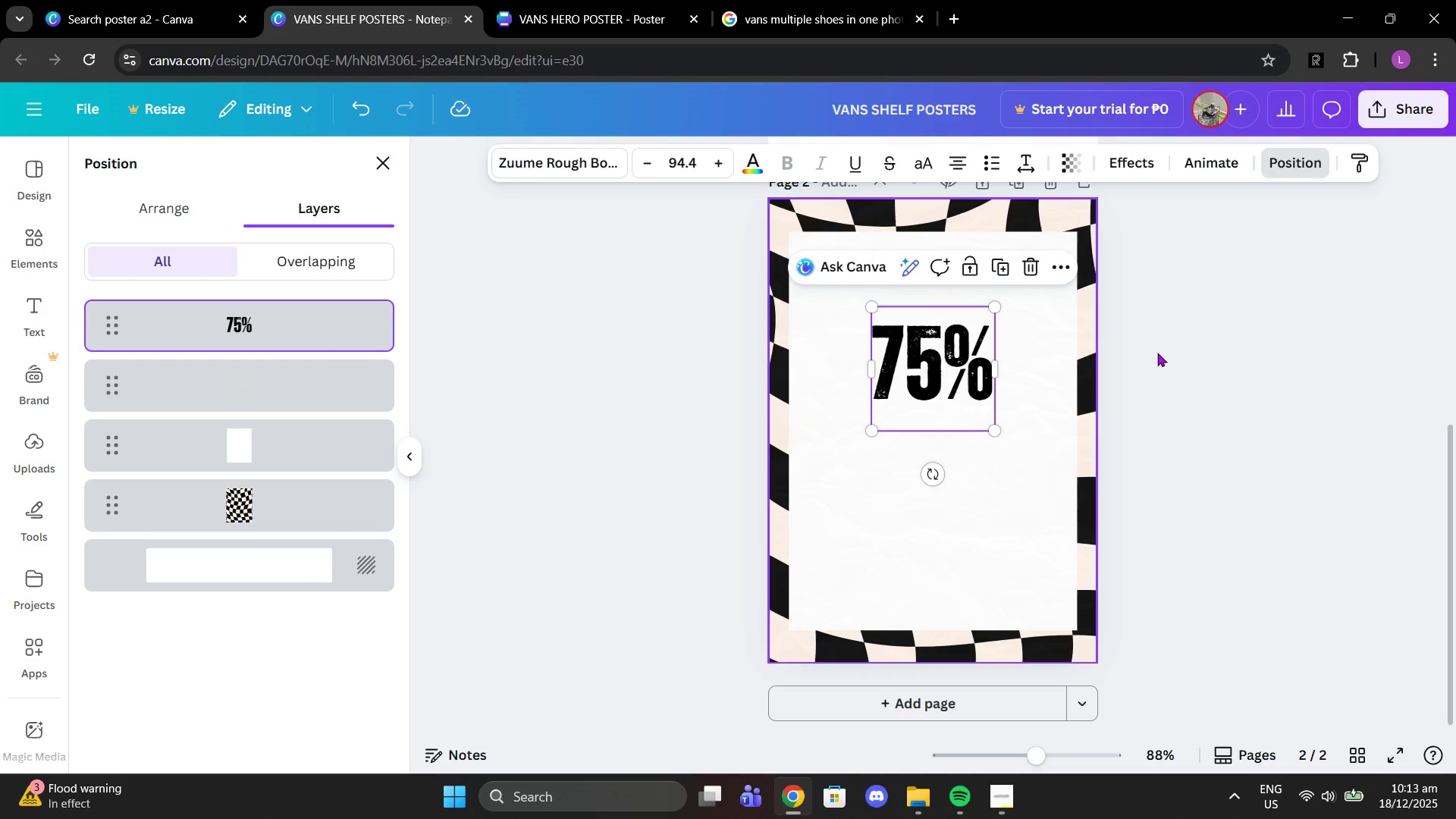 
left_click([1157, 353])
 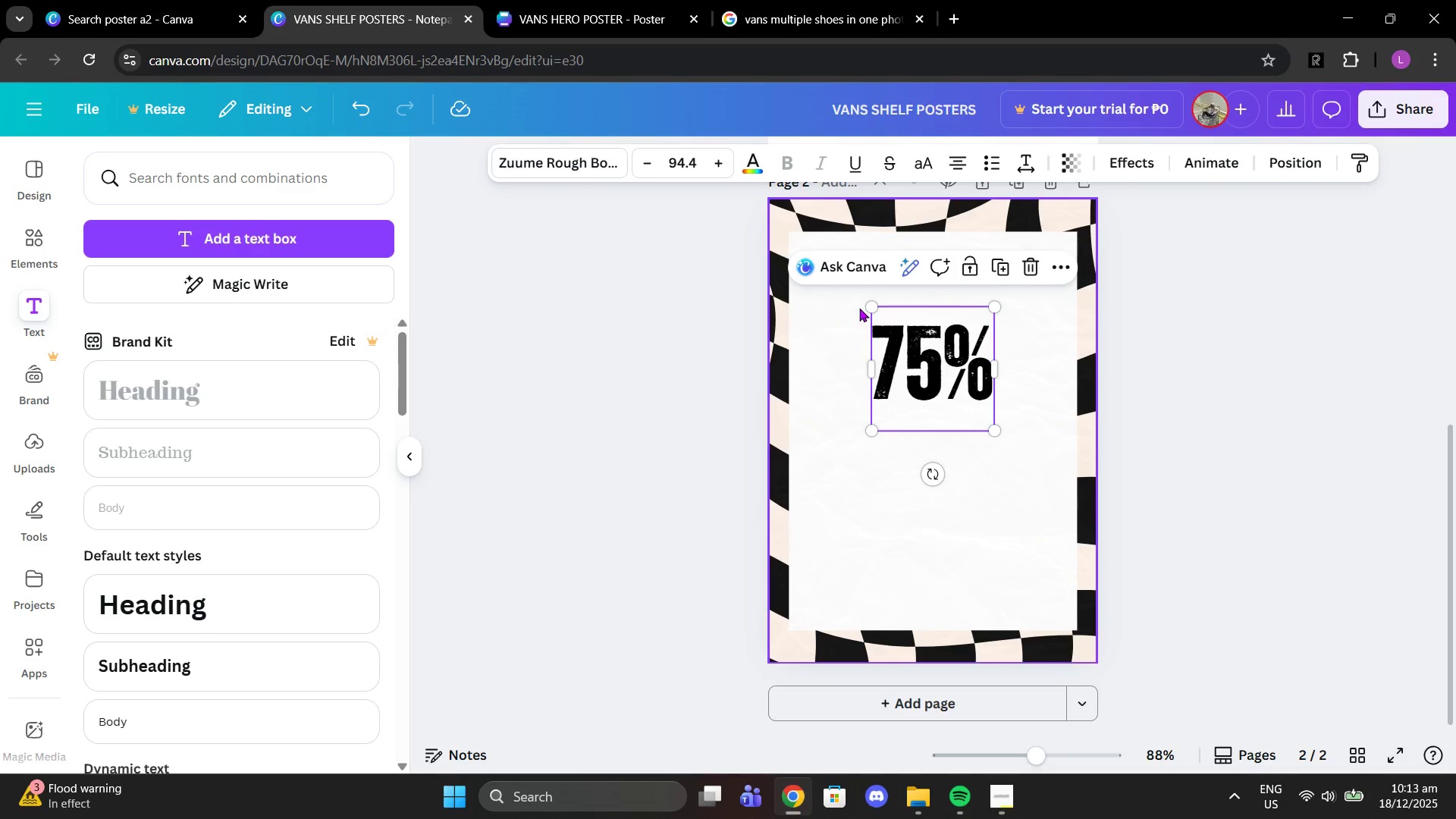 
left_click_drag(start_coordinate=[864, 304], to_coordinate=[814, 278])
 